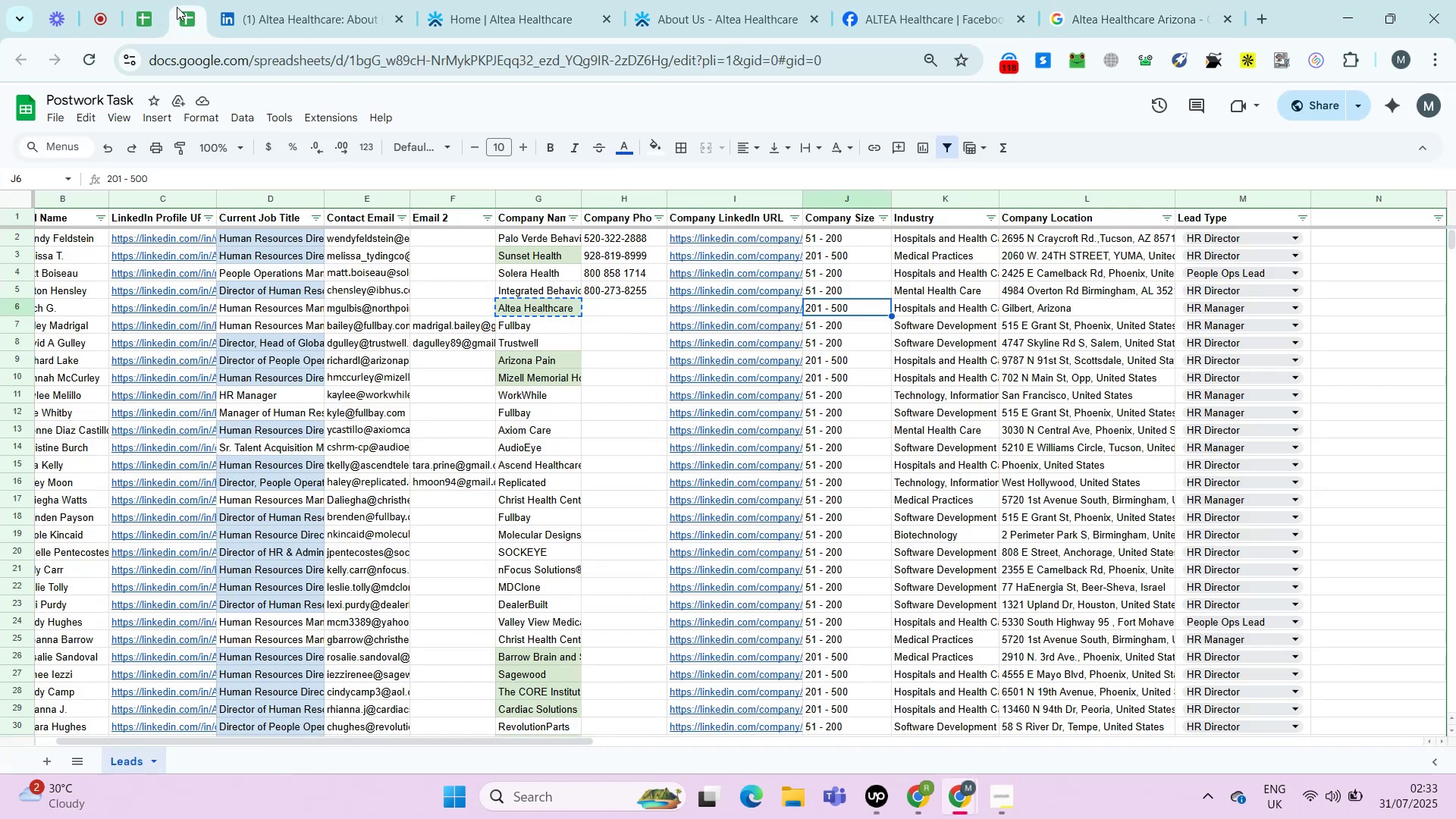 
key(ArrowLeft)
 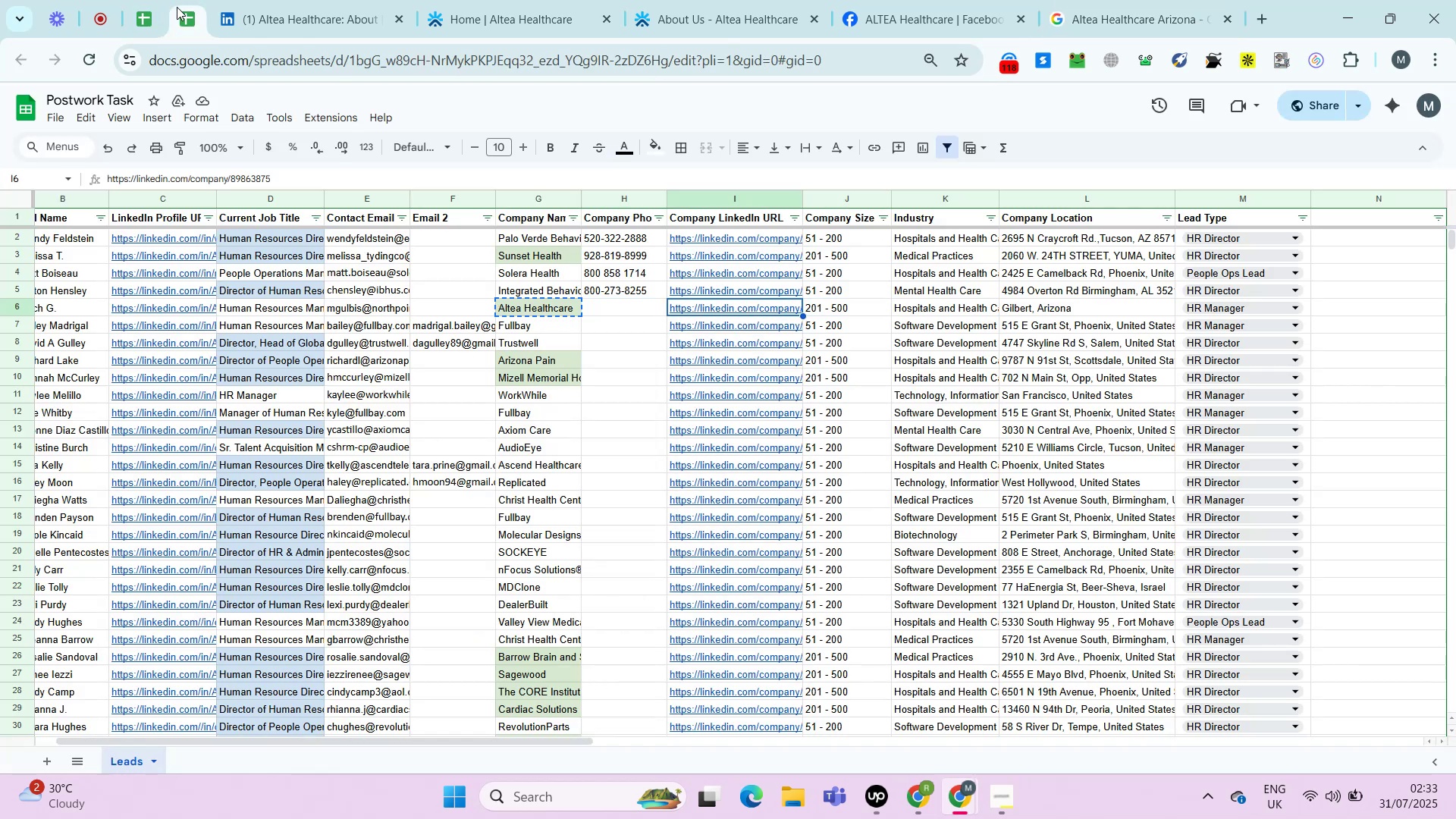 
hold_key(key=ArrowRight, duration=0.3)
 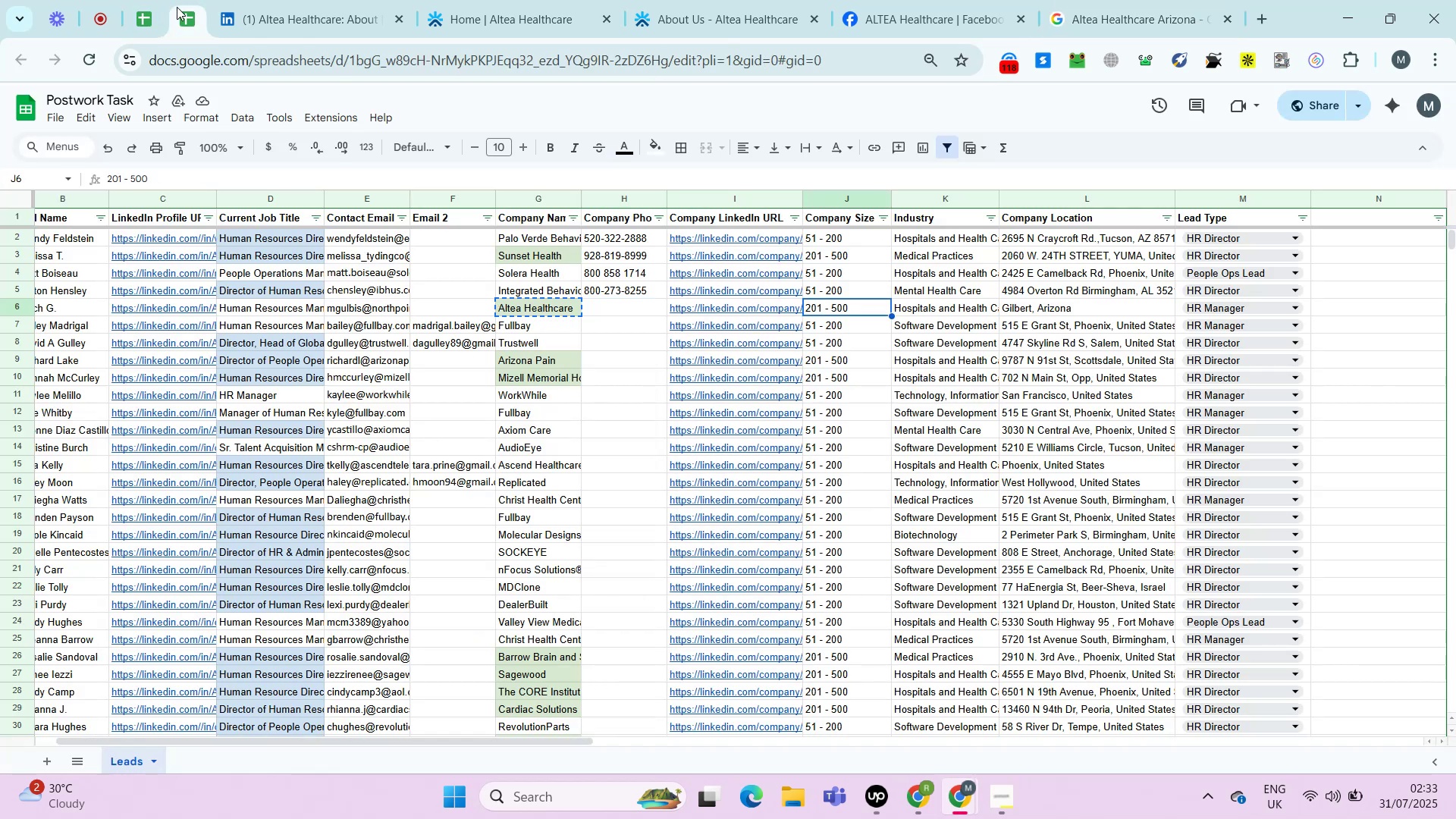 
key(ArrowRight)
 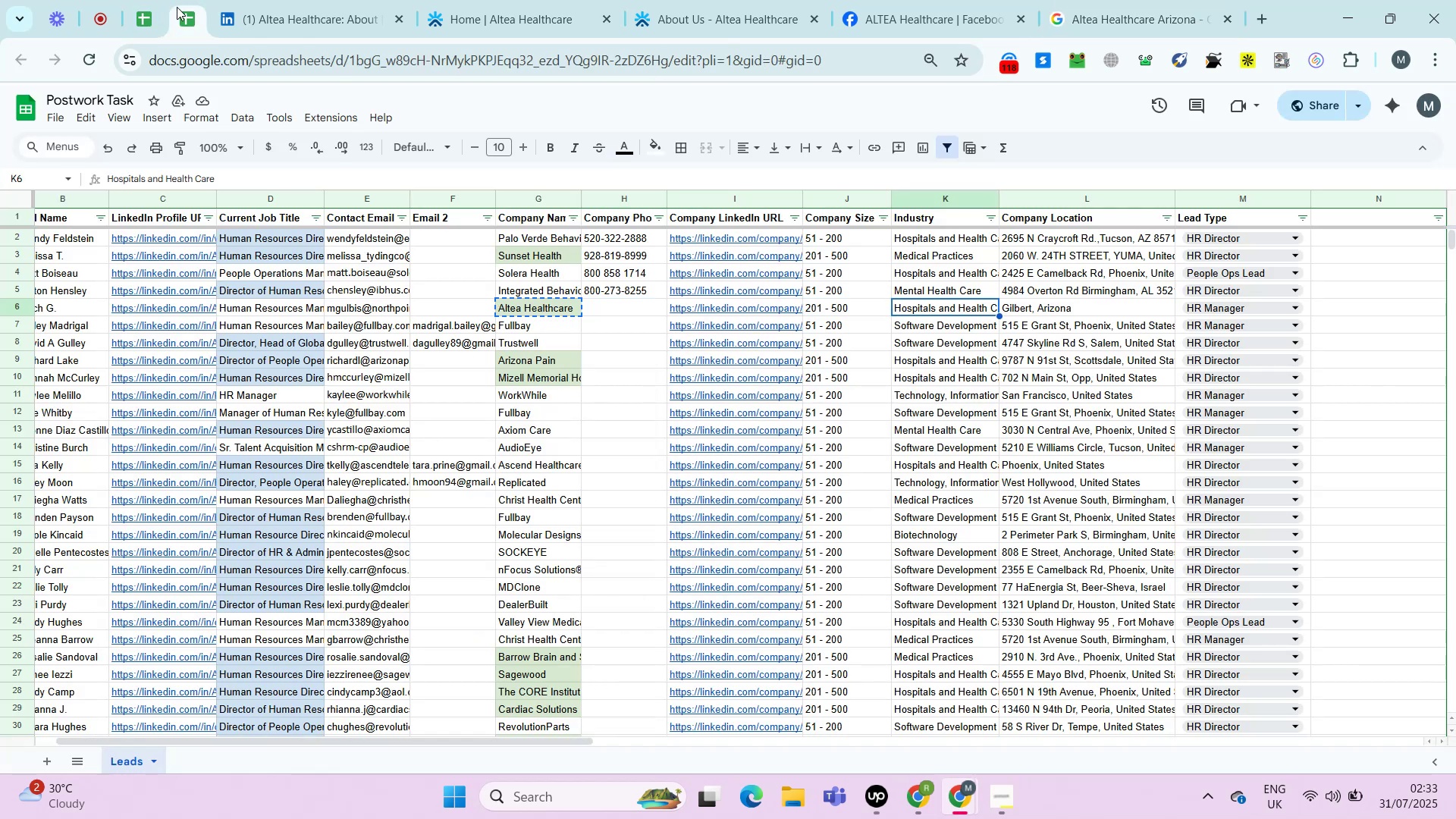 
key(ArrowRight)
 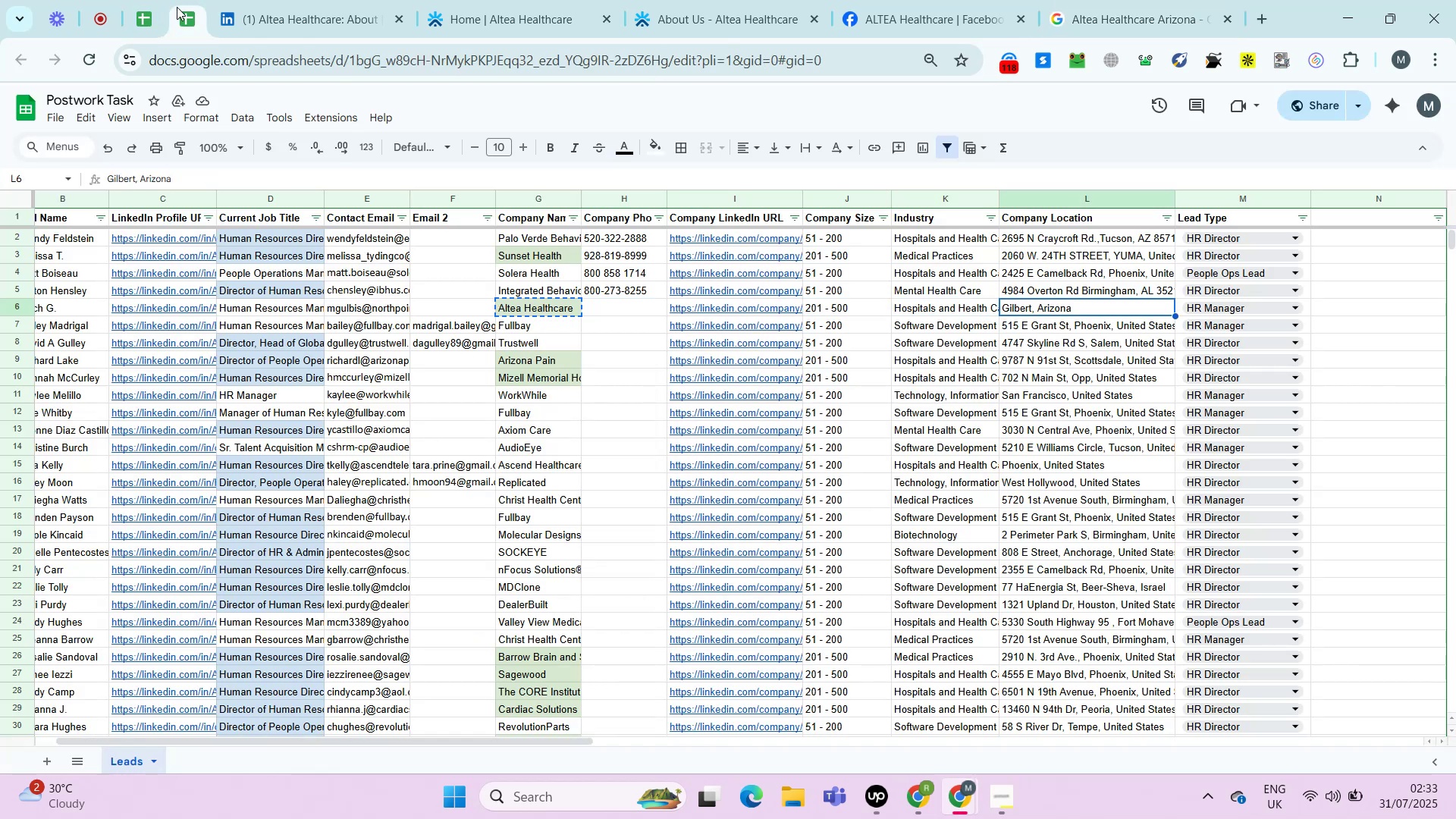 
key(Backspace)
 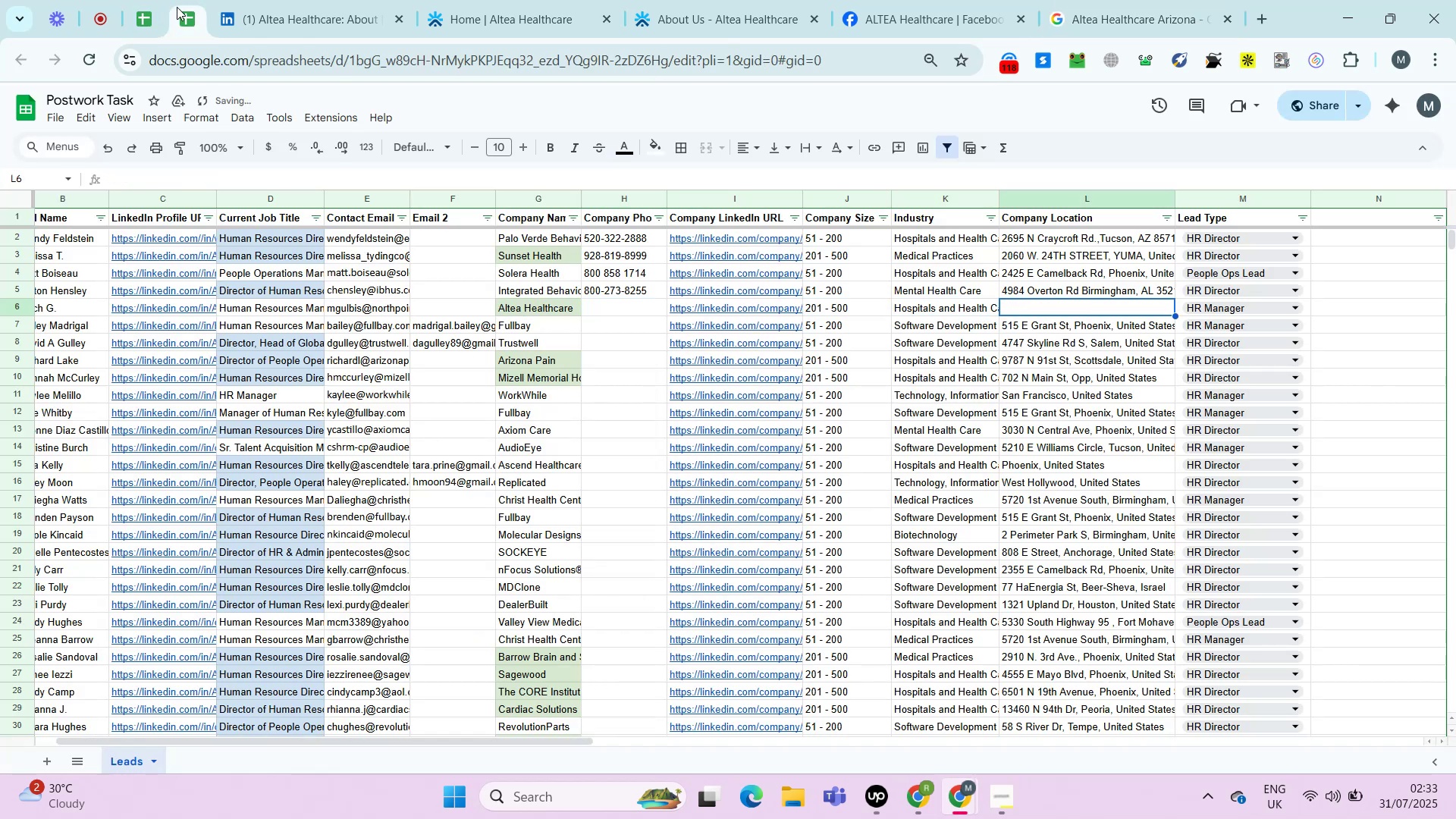 
key(Enter)
 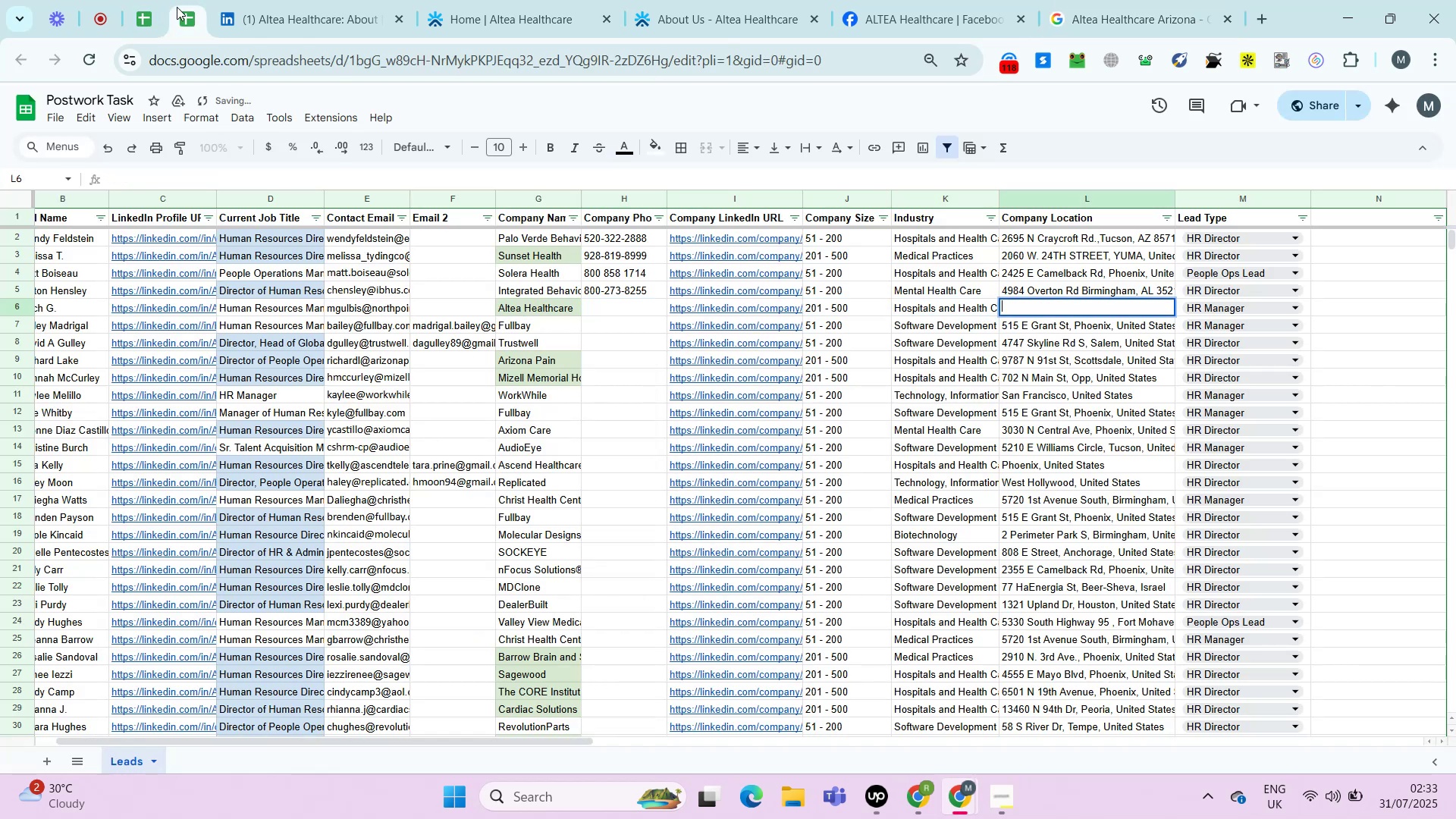 
key(Control+ControlLeft)
 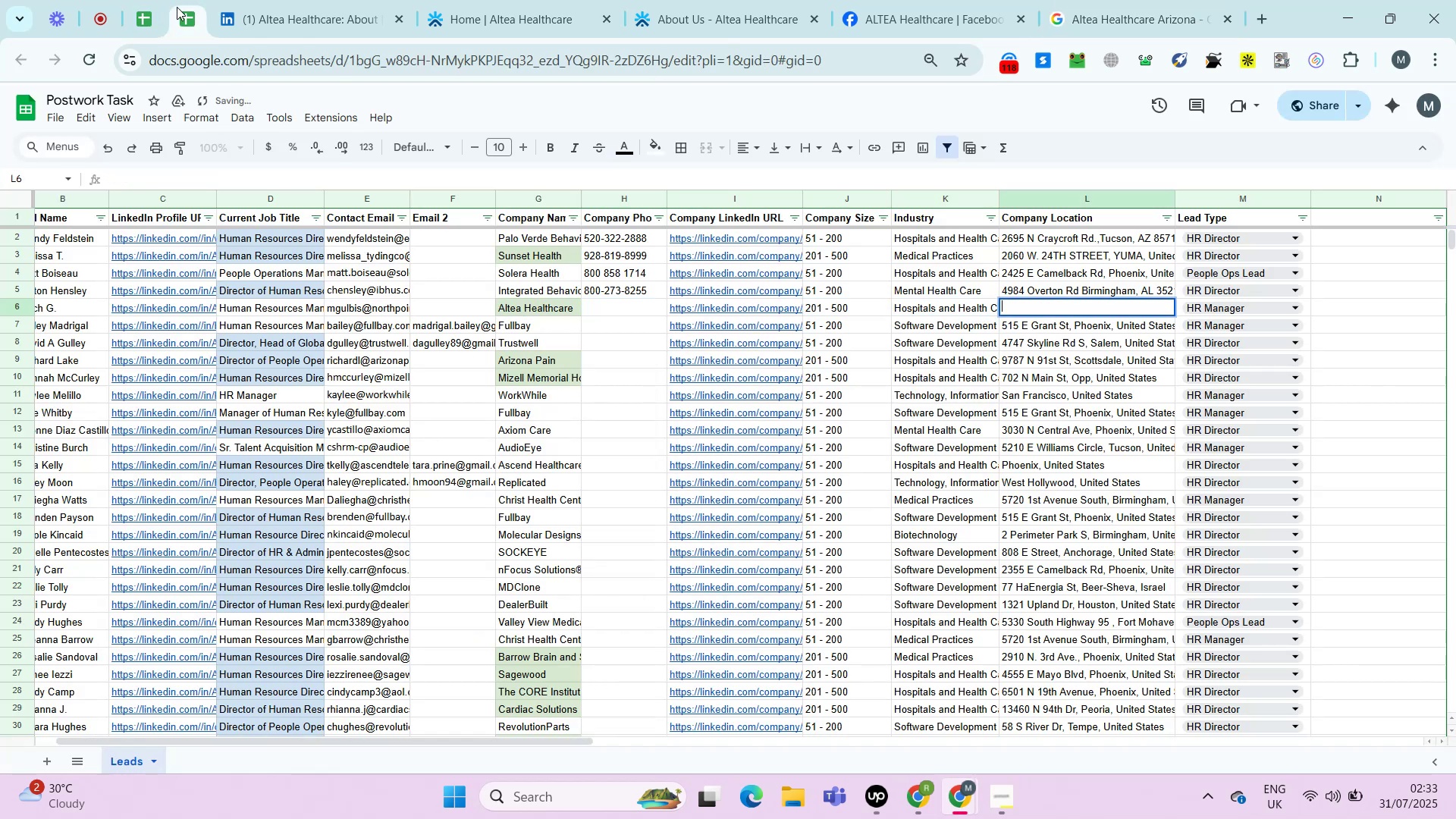 
key(Control+V)
 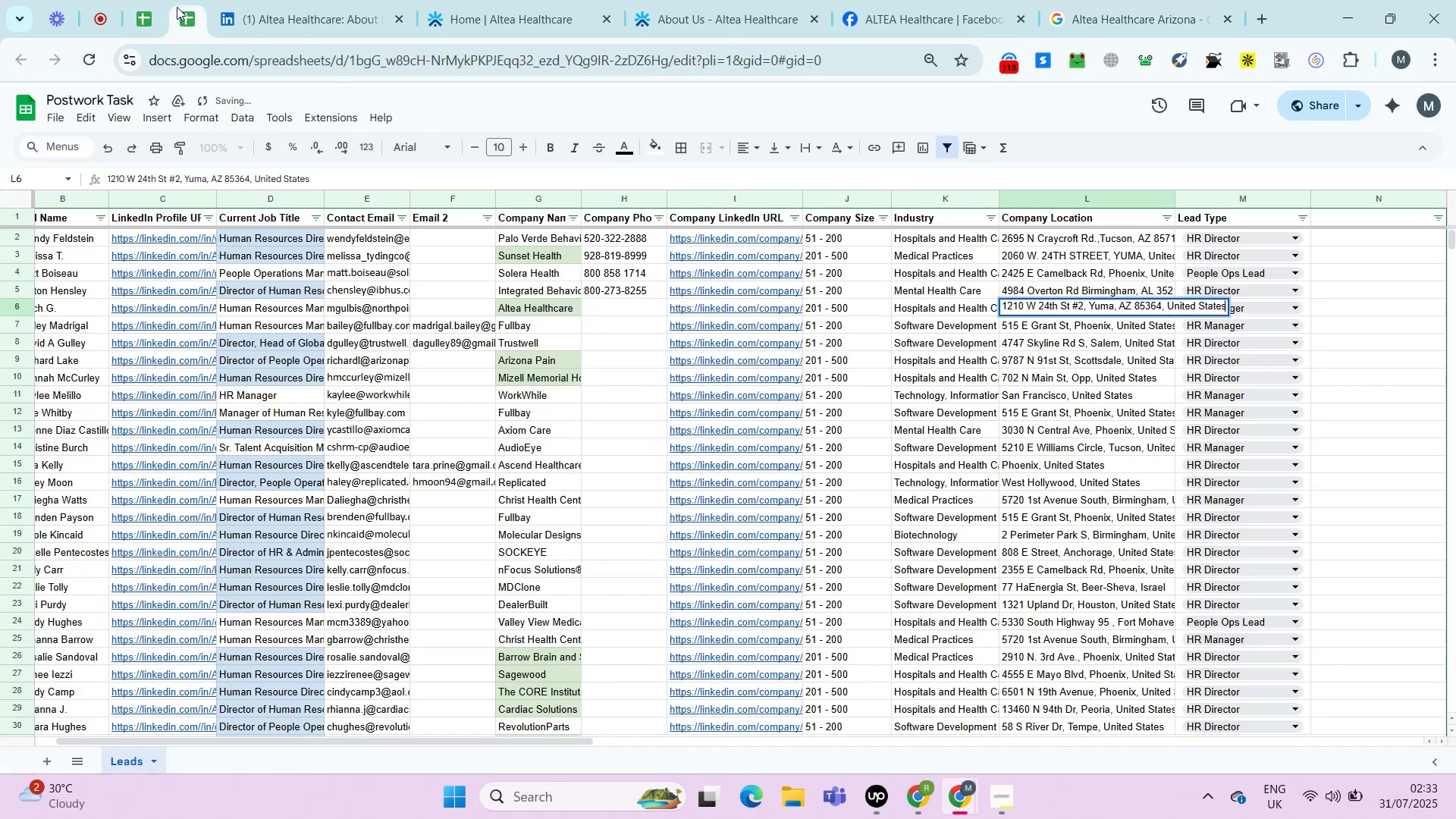 
key(Tab)
 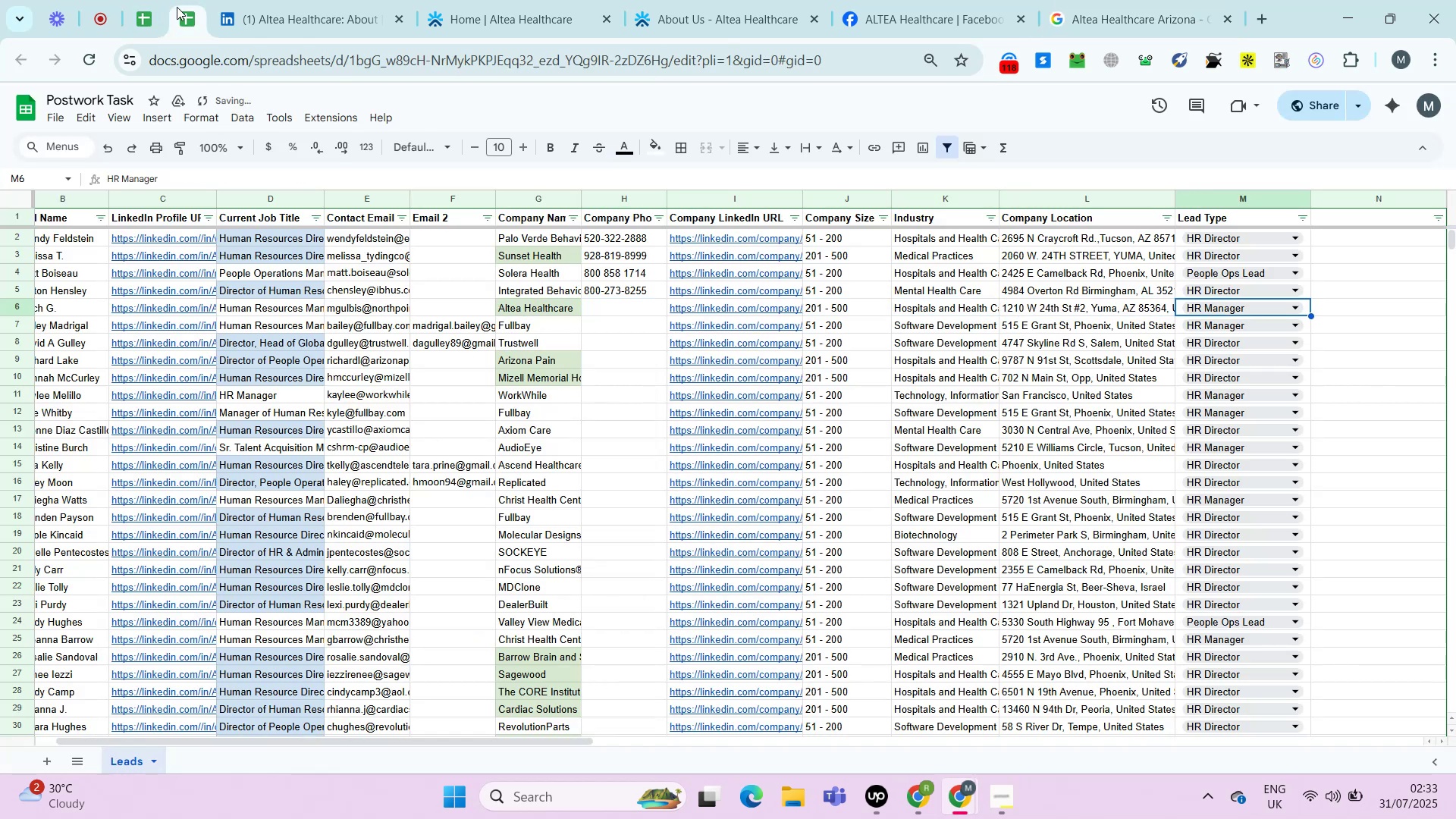 
key(ArrowLeft)
 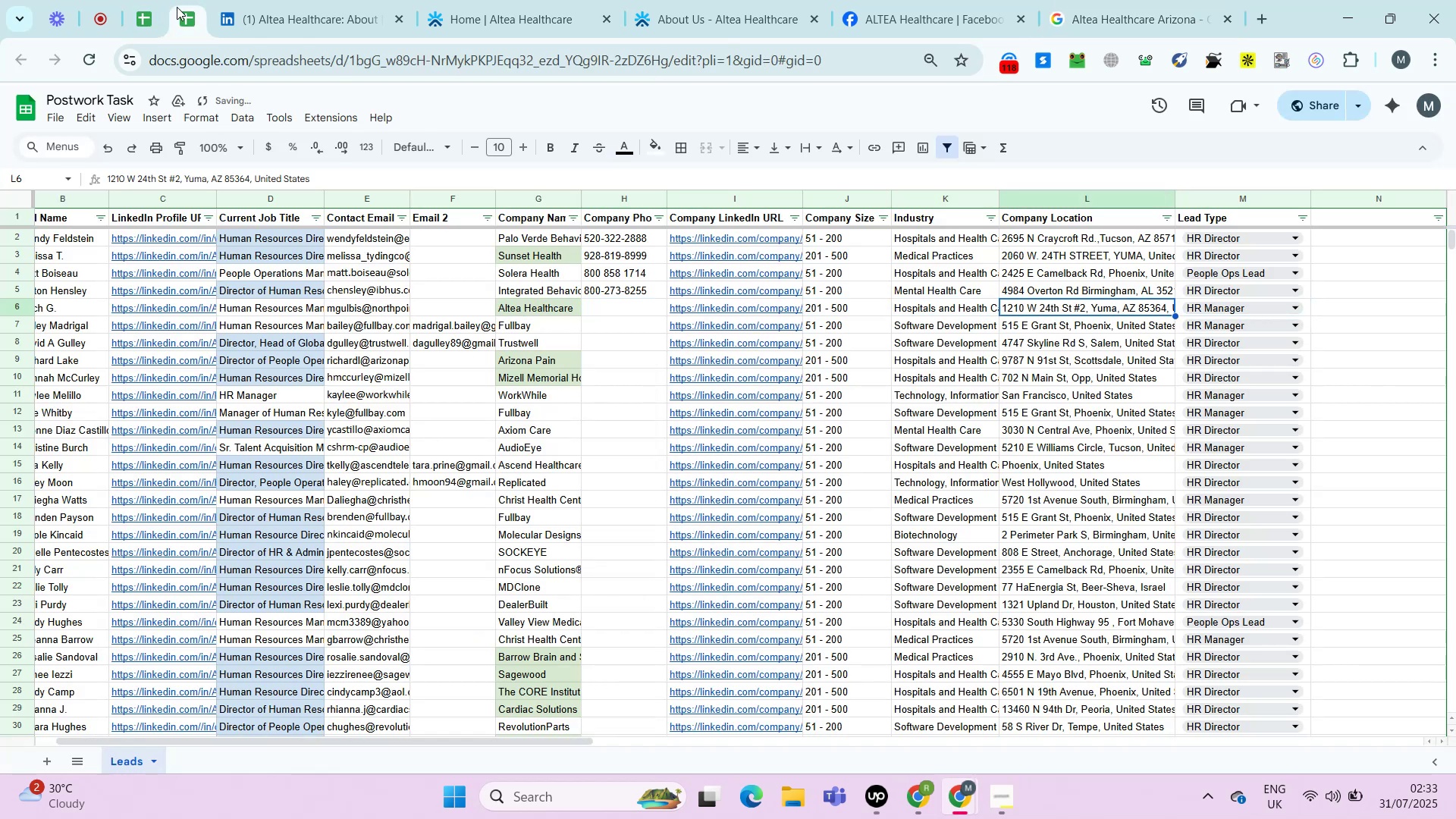 
key(ArrowLeft)
 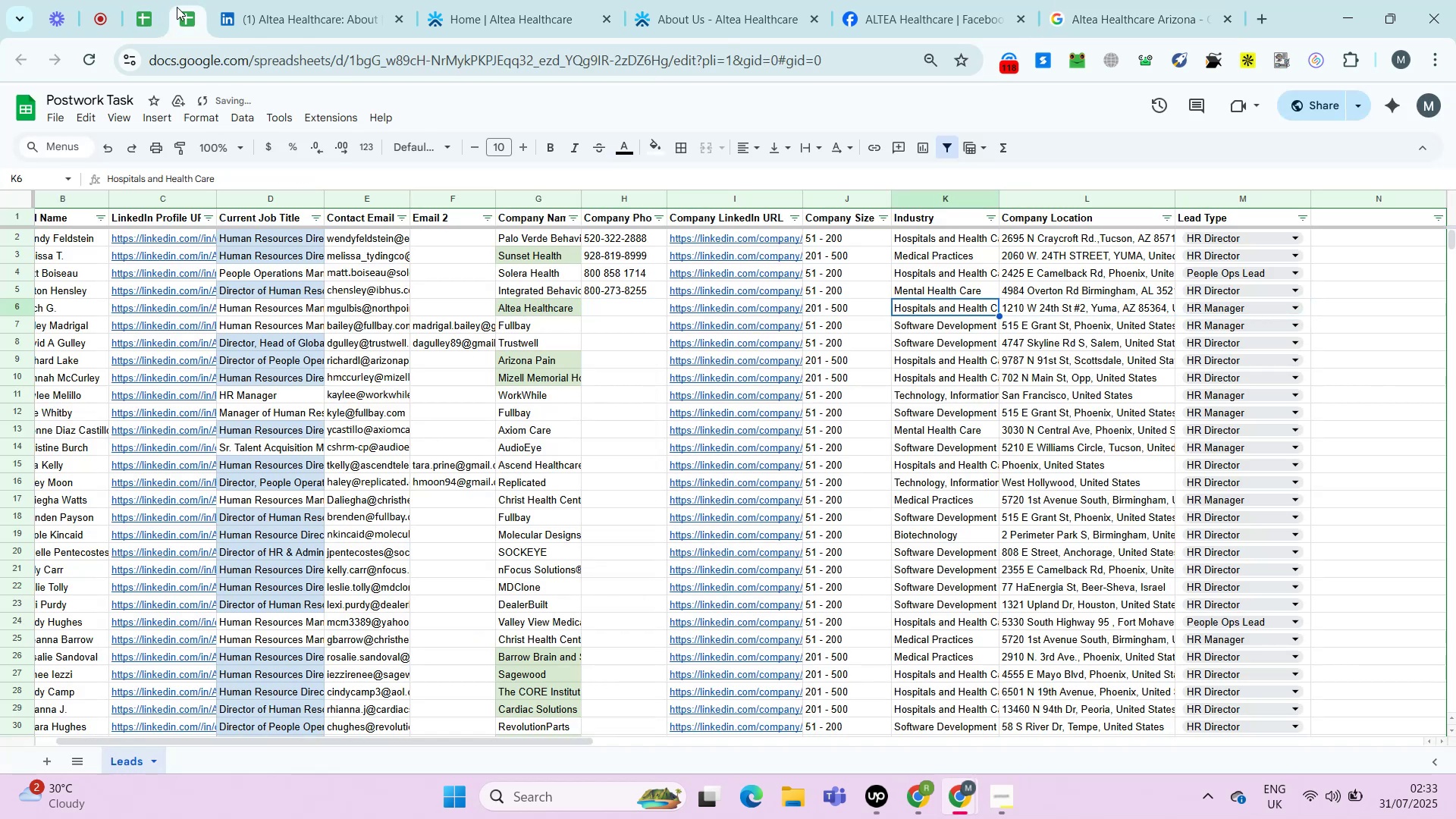 
key(ArrowLeft)
 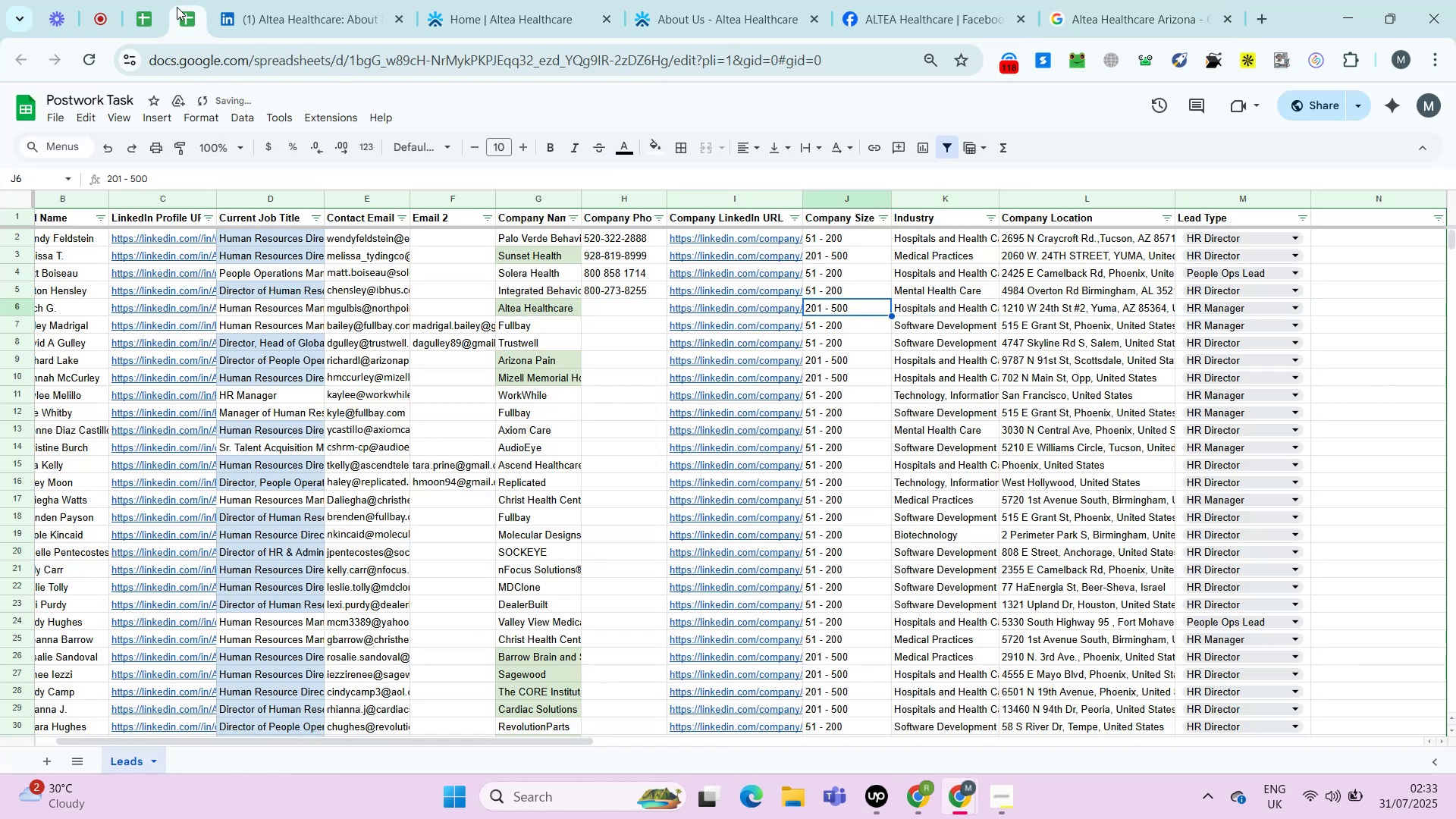 
key(ArrowLeft)
 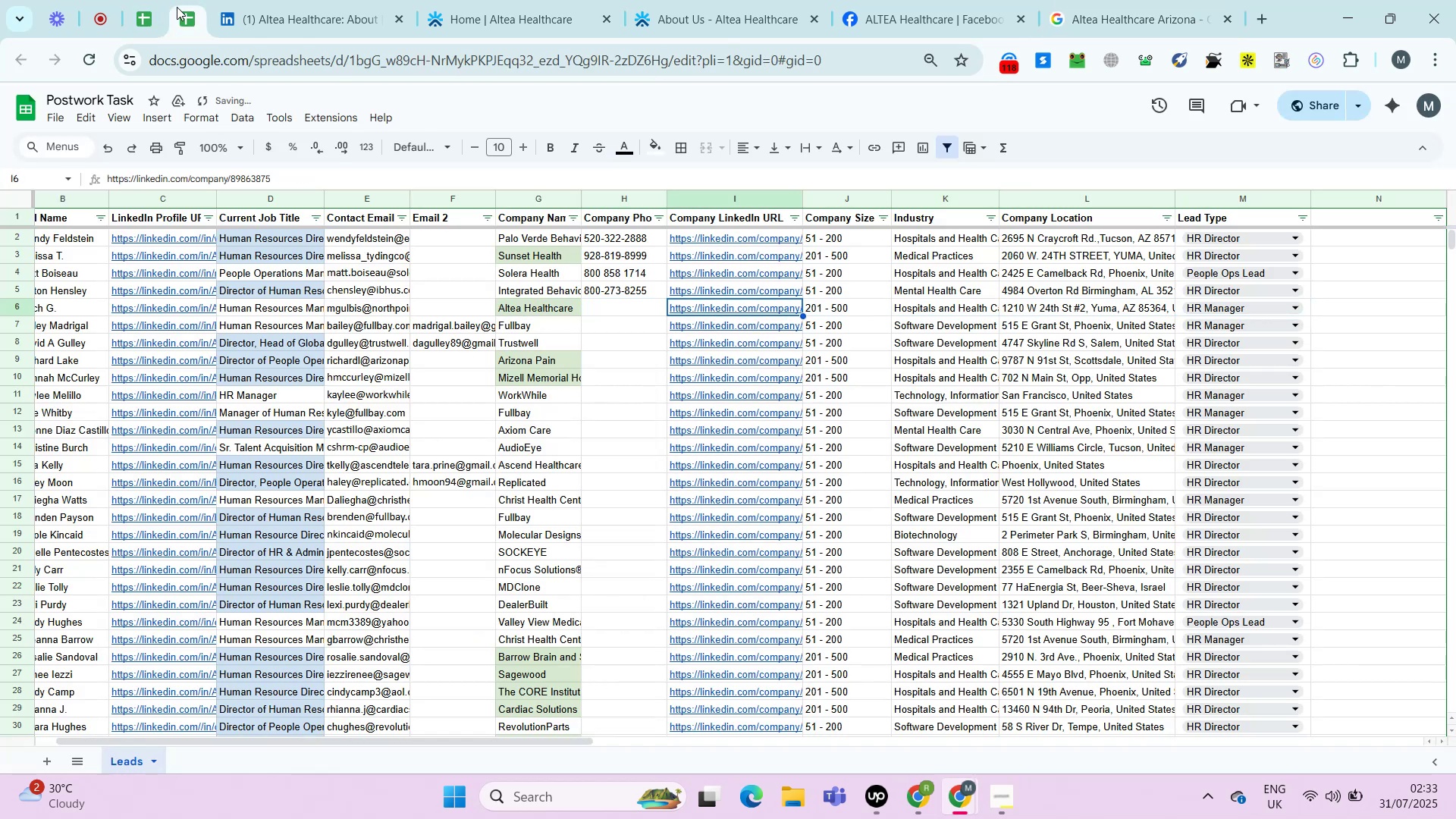 
key(ArrowLeft)
 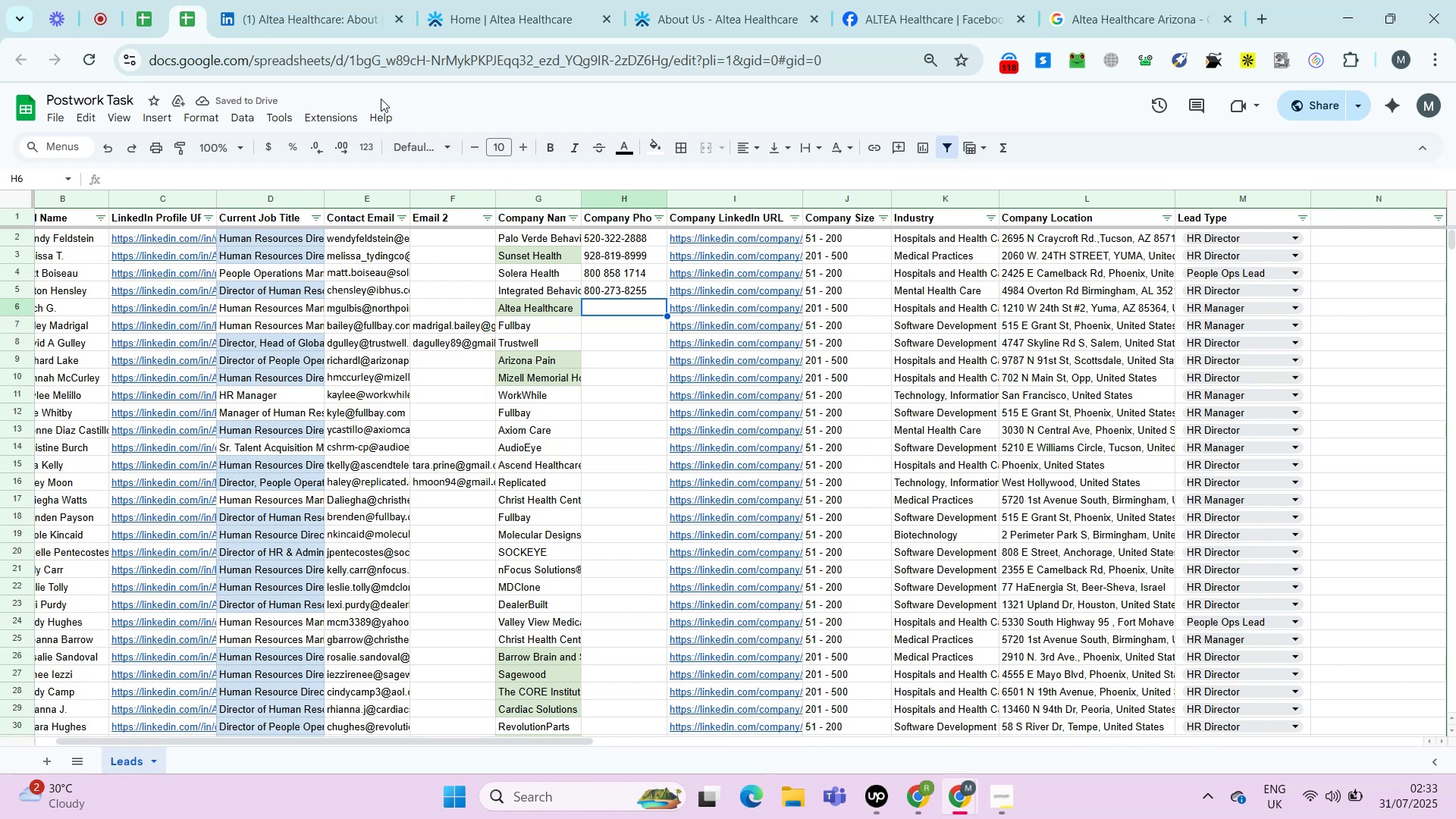 
left_click([936, 0])
 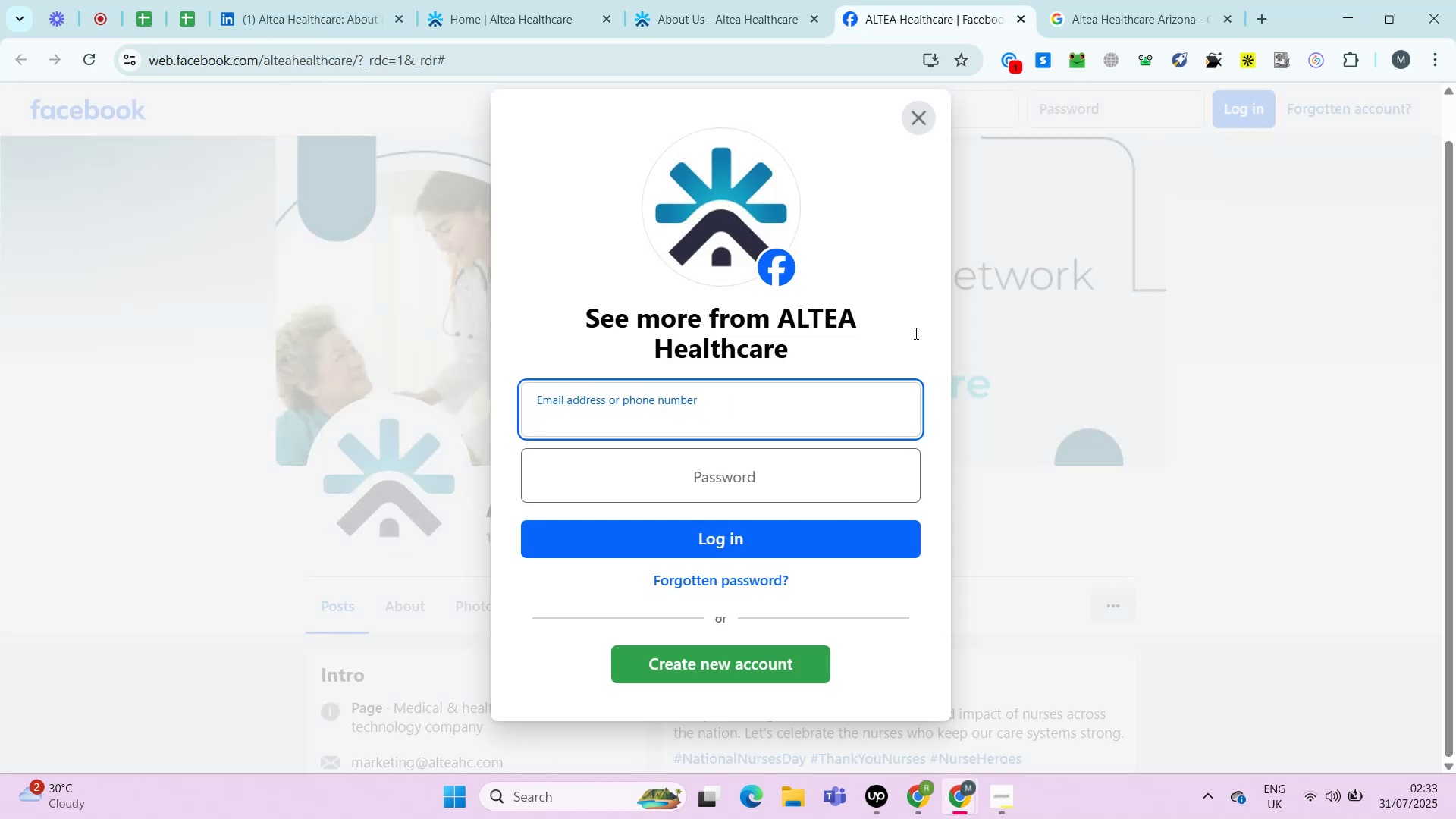 
left_click_drag(start_coordinate=[937, 101], to_coordinate=[927, 105])
 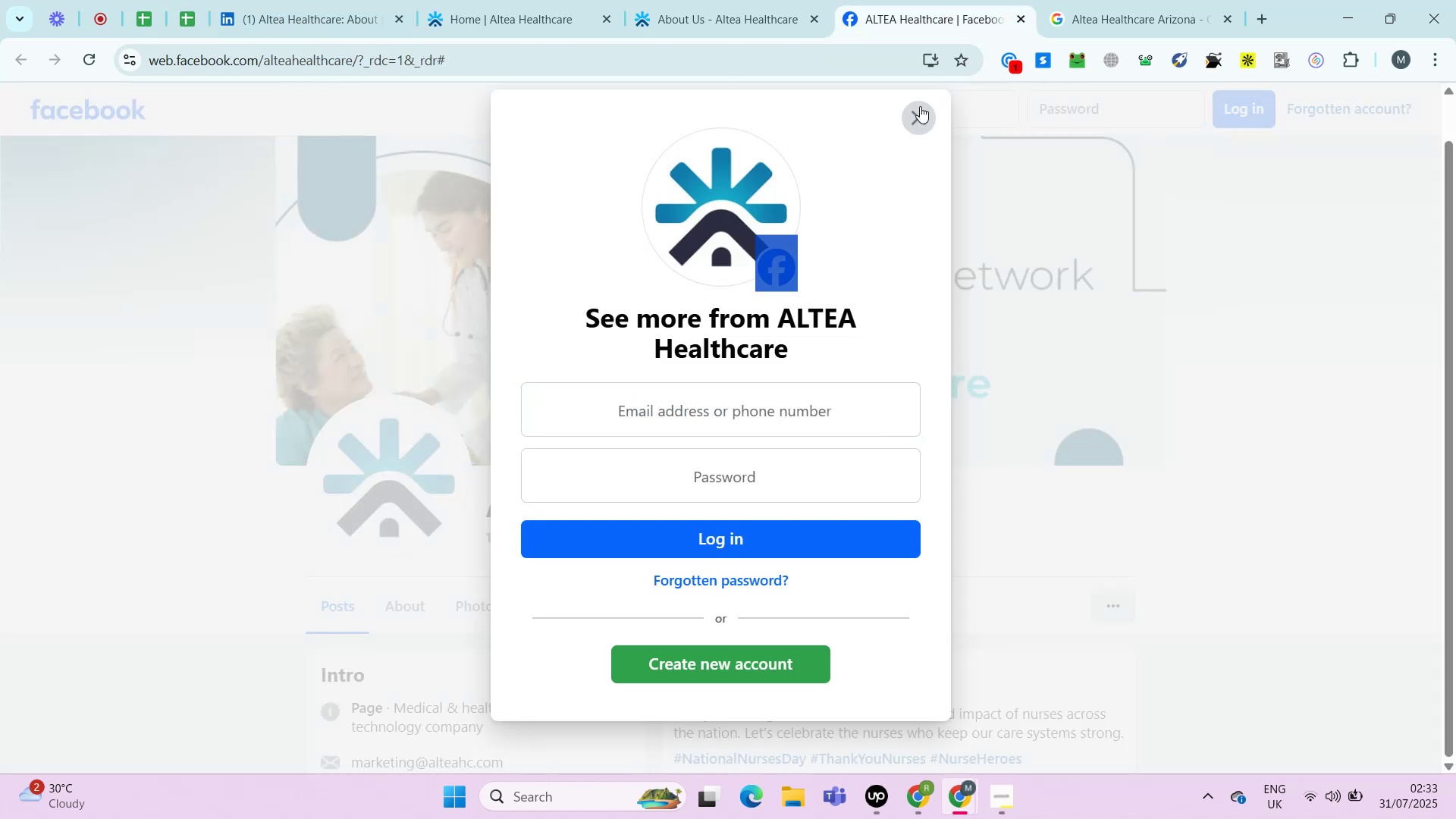 
double_click([920, 106])
 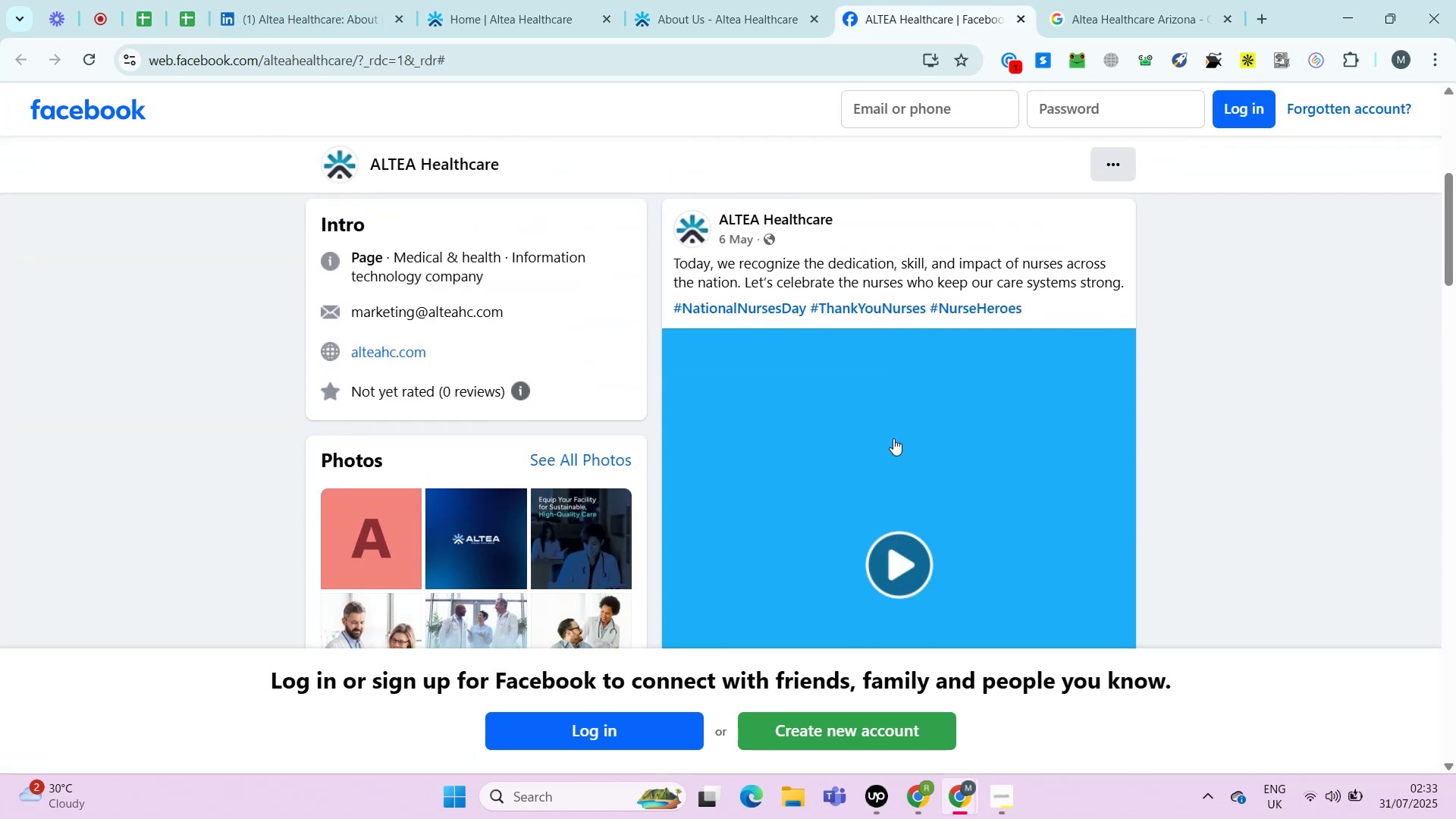 
left_click([676, 0])
 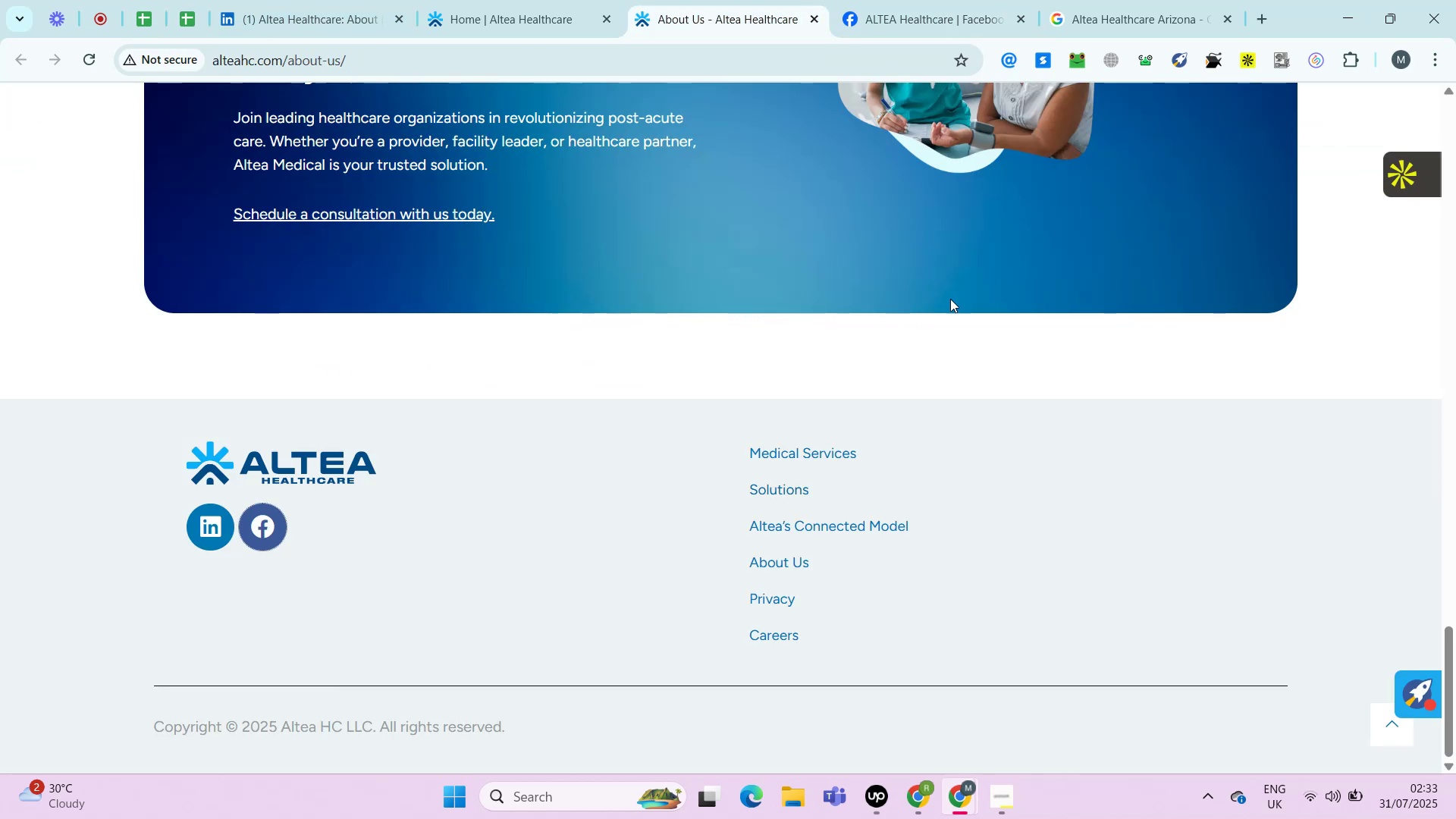 
left_click([1145, 0])
 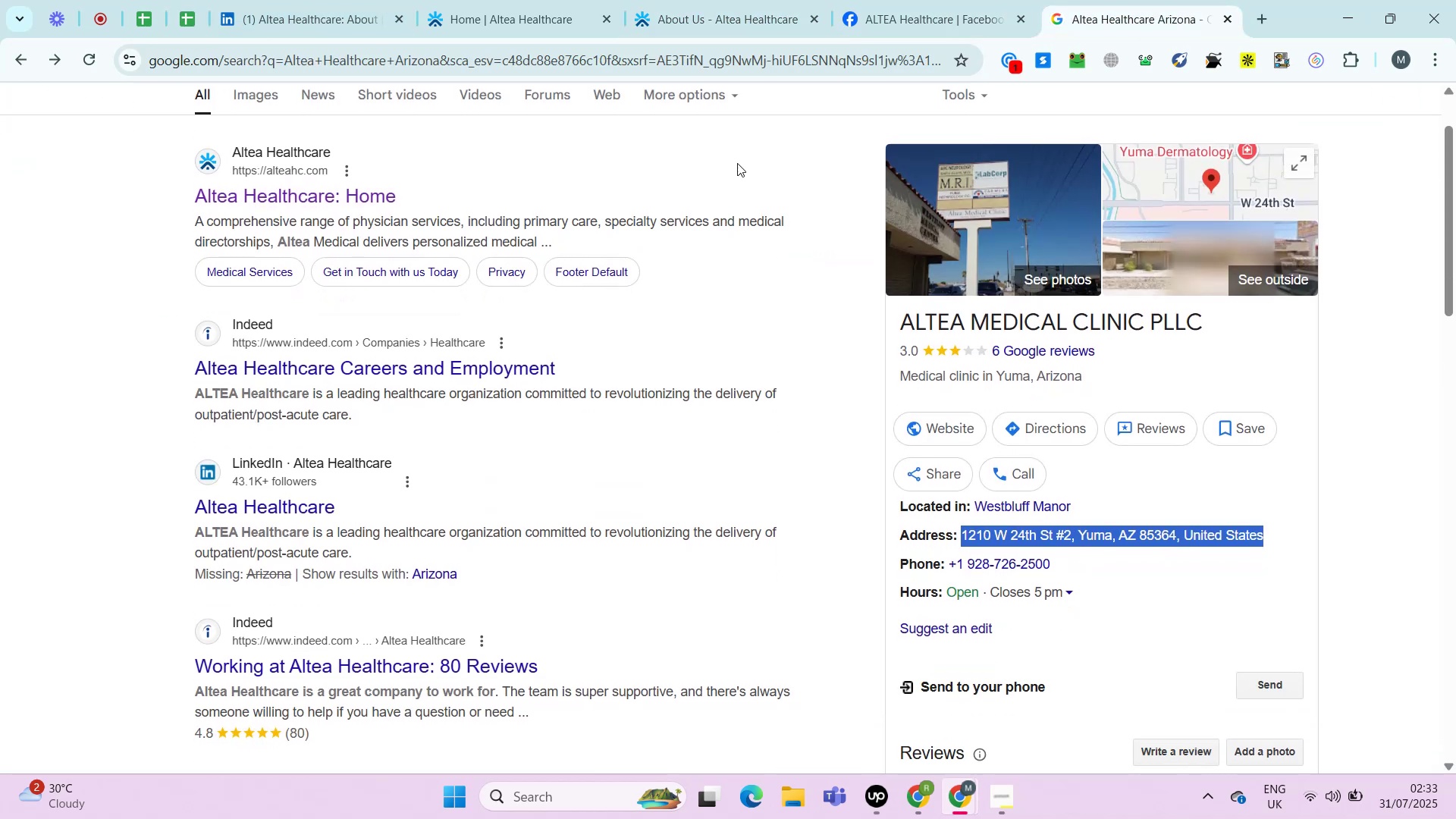 
left_click([354, 0])
 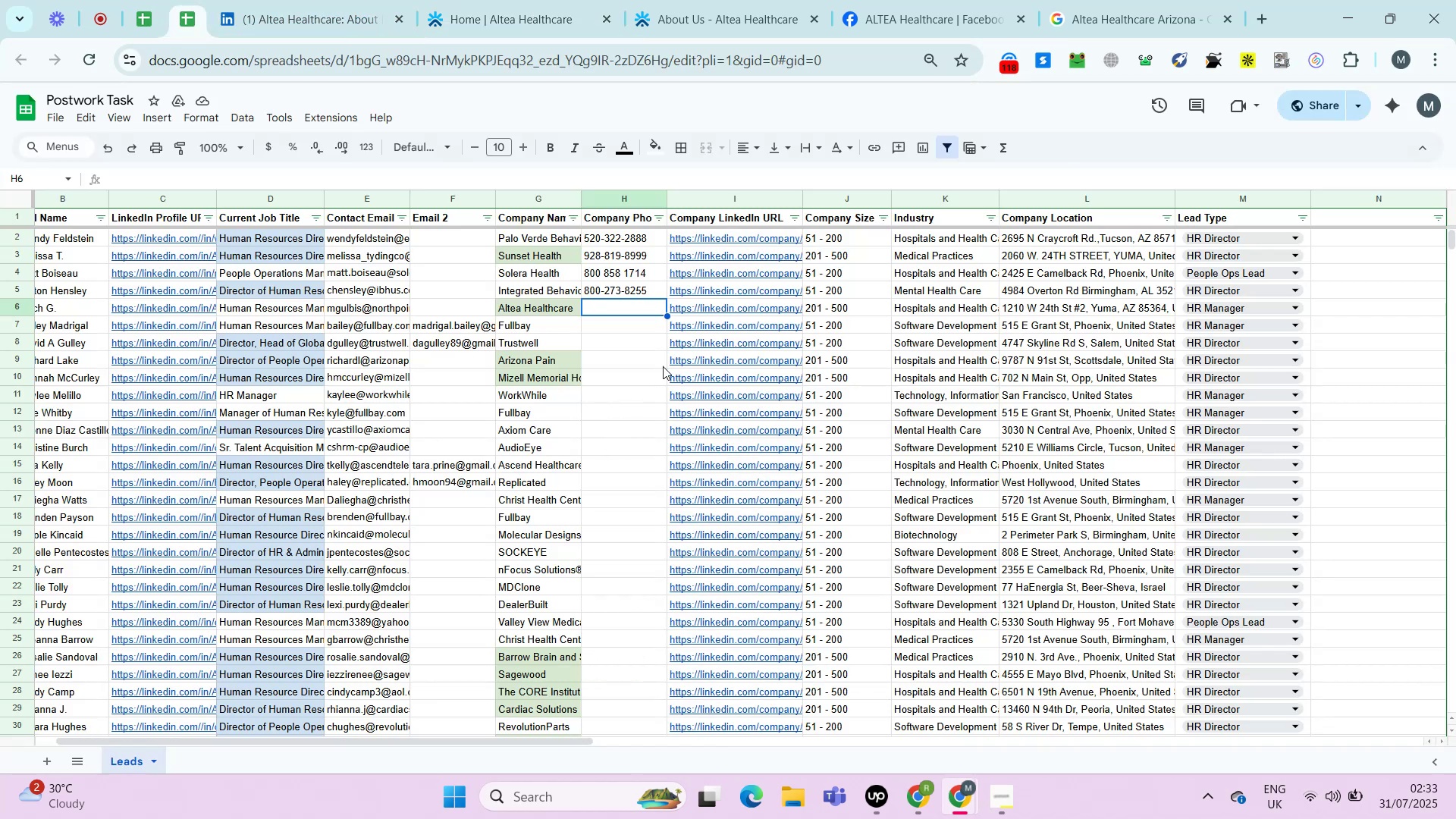 
left_click([981, 0])
 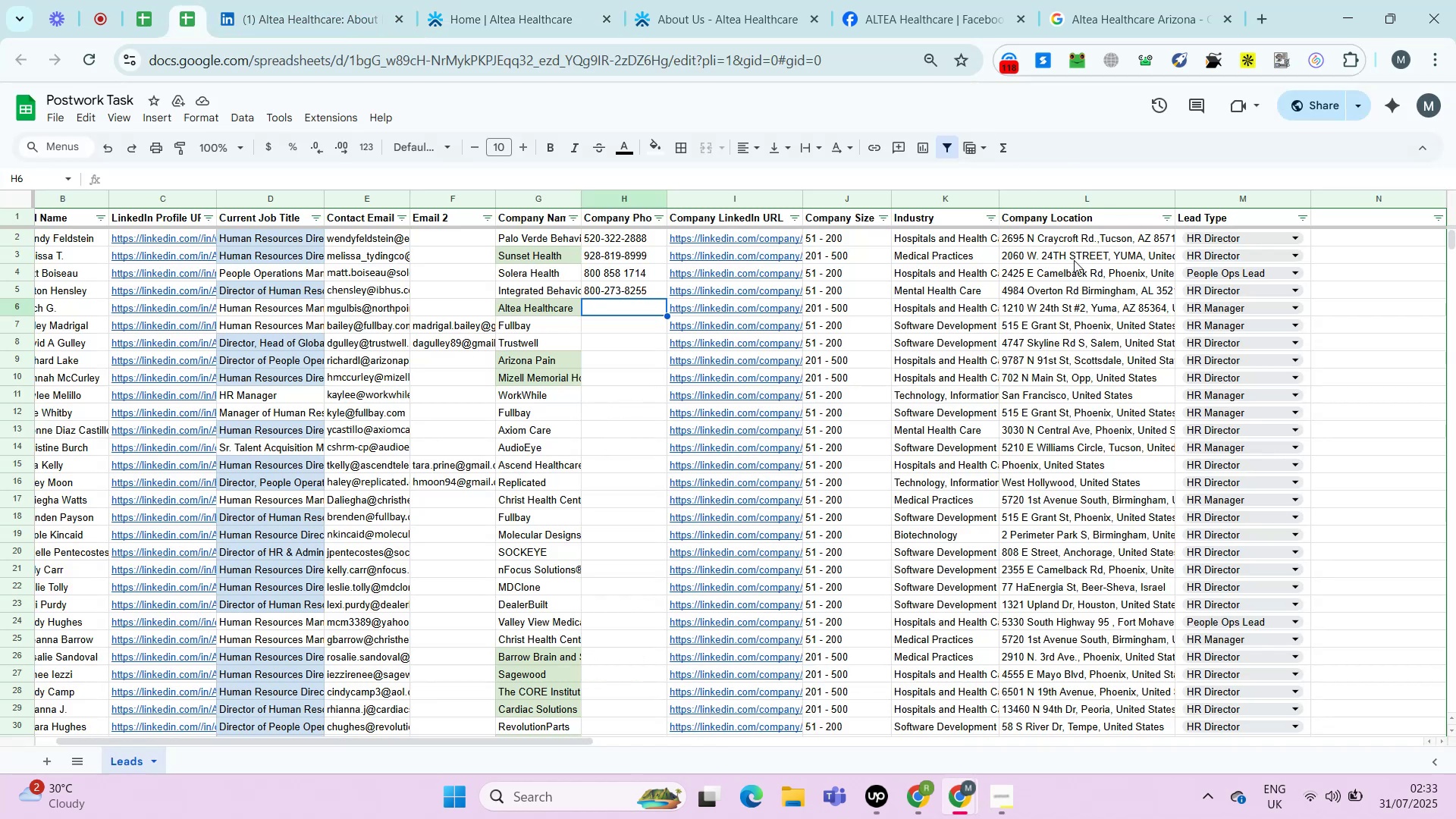 
left_click([1053, 0])
 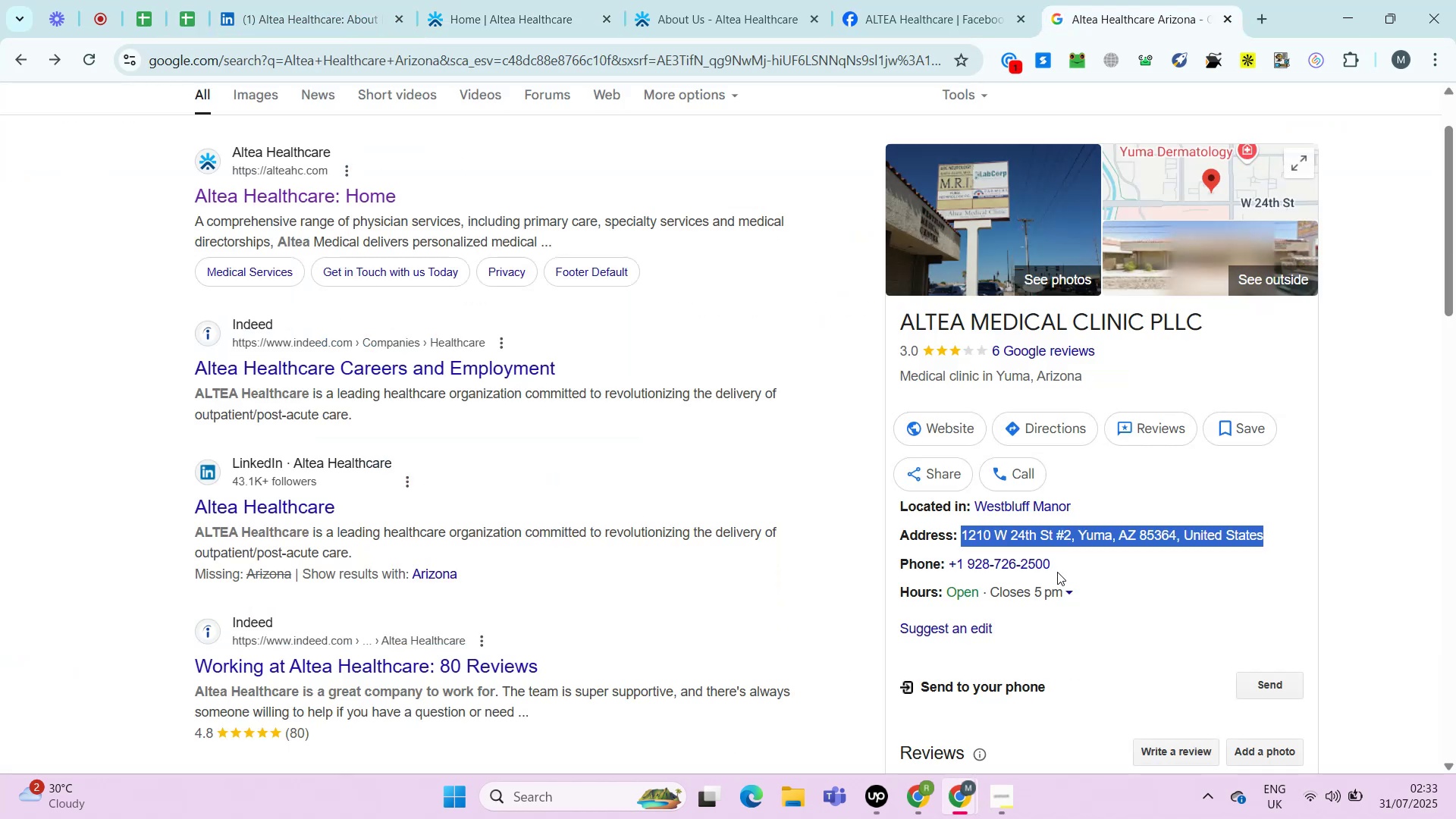 
left_click_drag(start_coordinate=[1050, 560], to_coordinate=[1065, 560])
 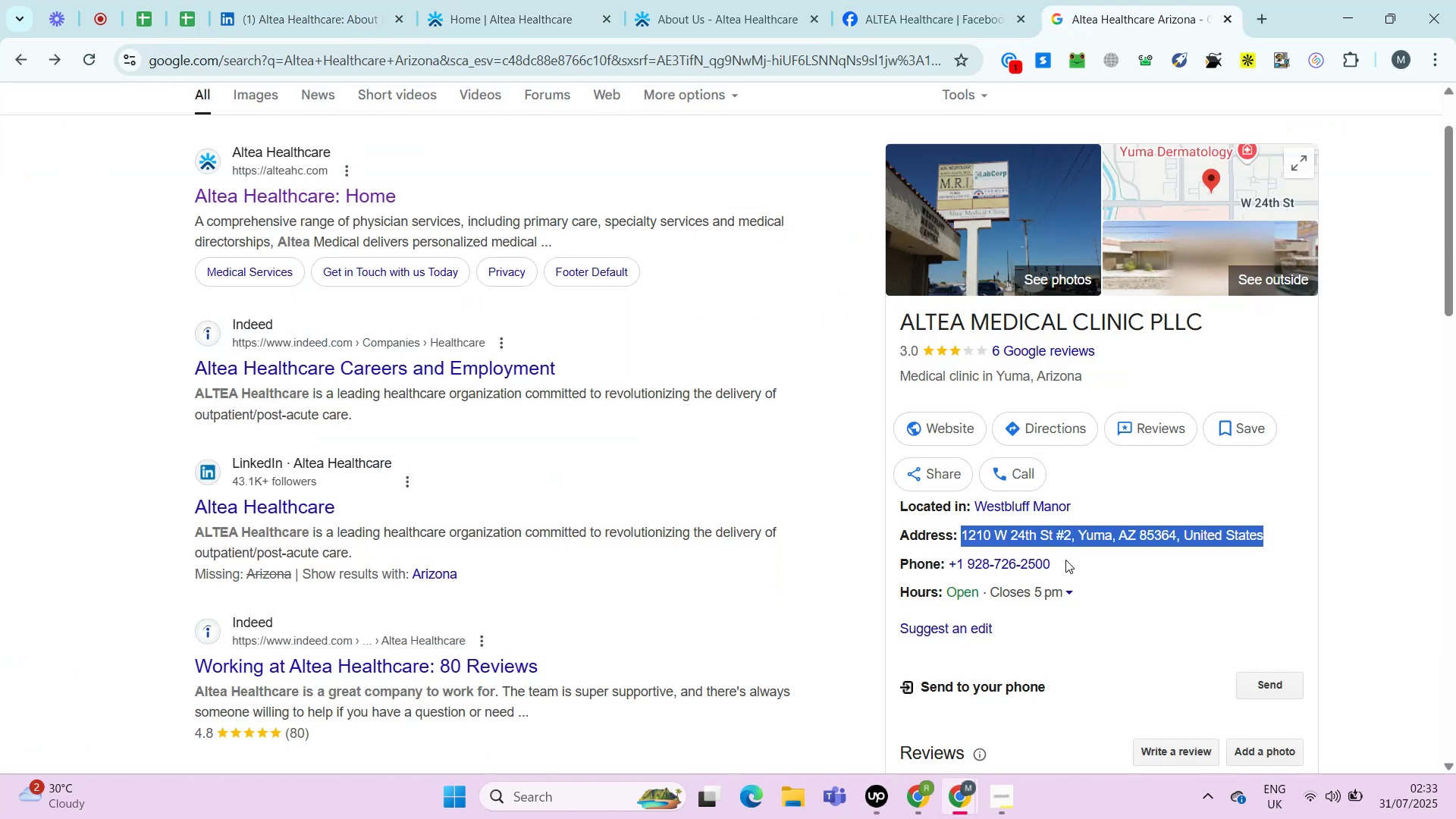 
left_click_drag(start_coordinate=[1065, 560], to_coordinate=[971, 560])
 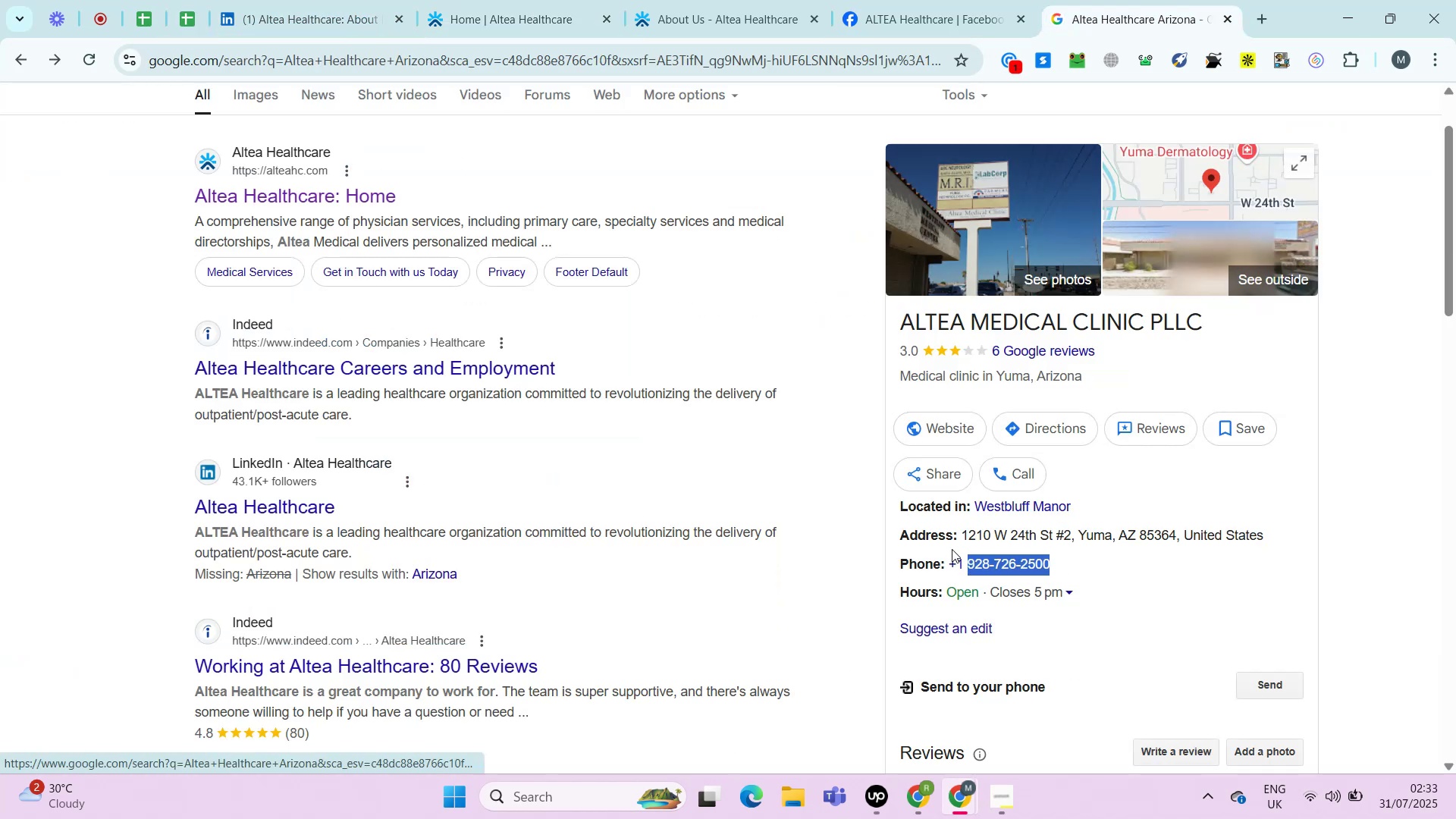 
key(Control+C)
 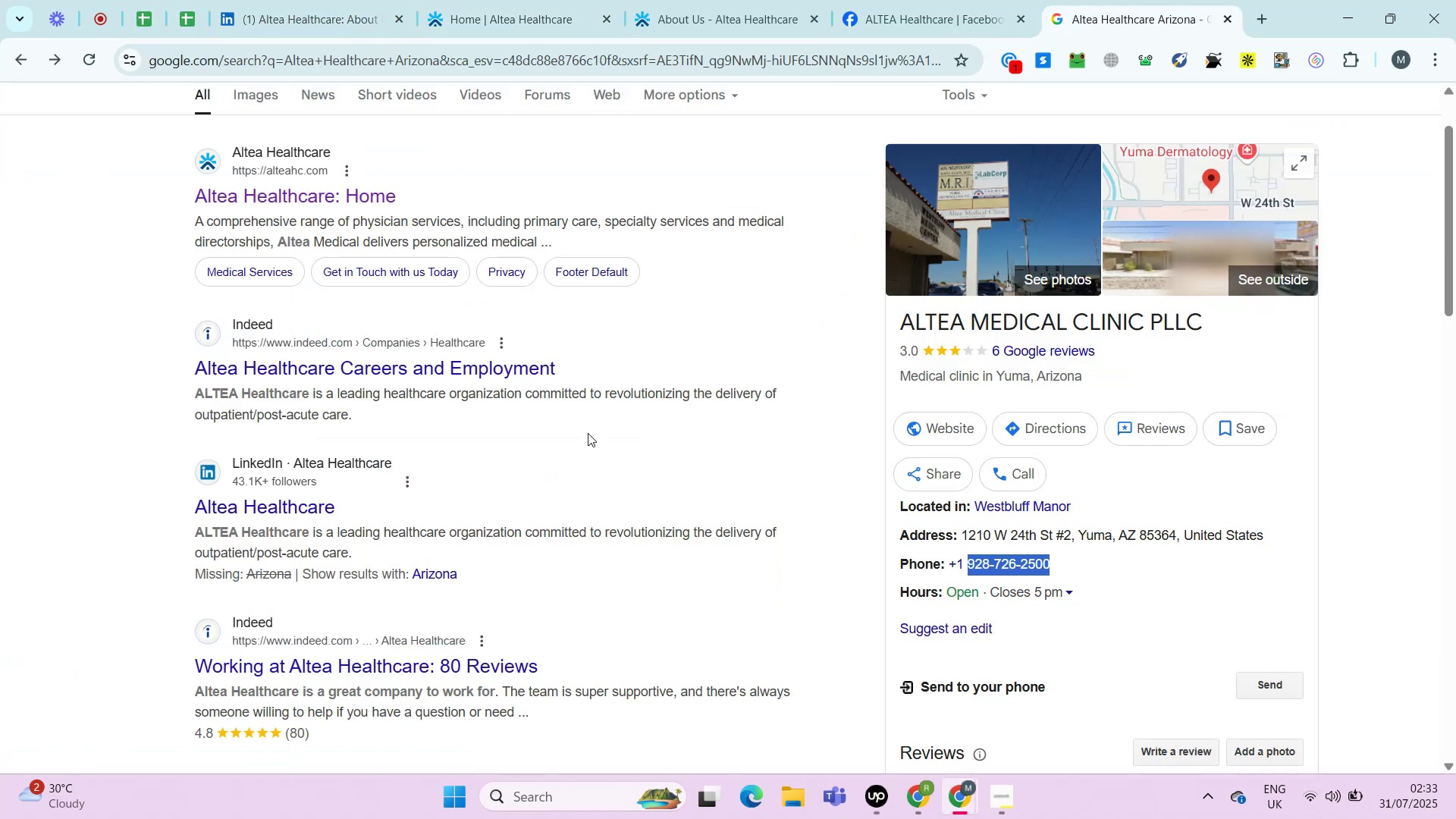 
key(Control+C)
 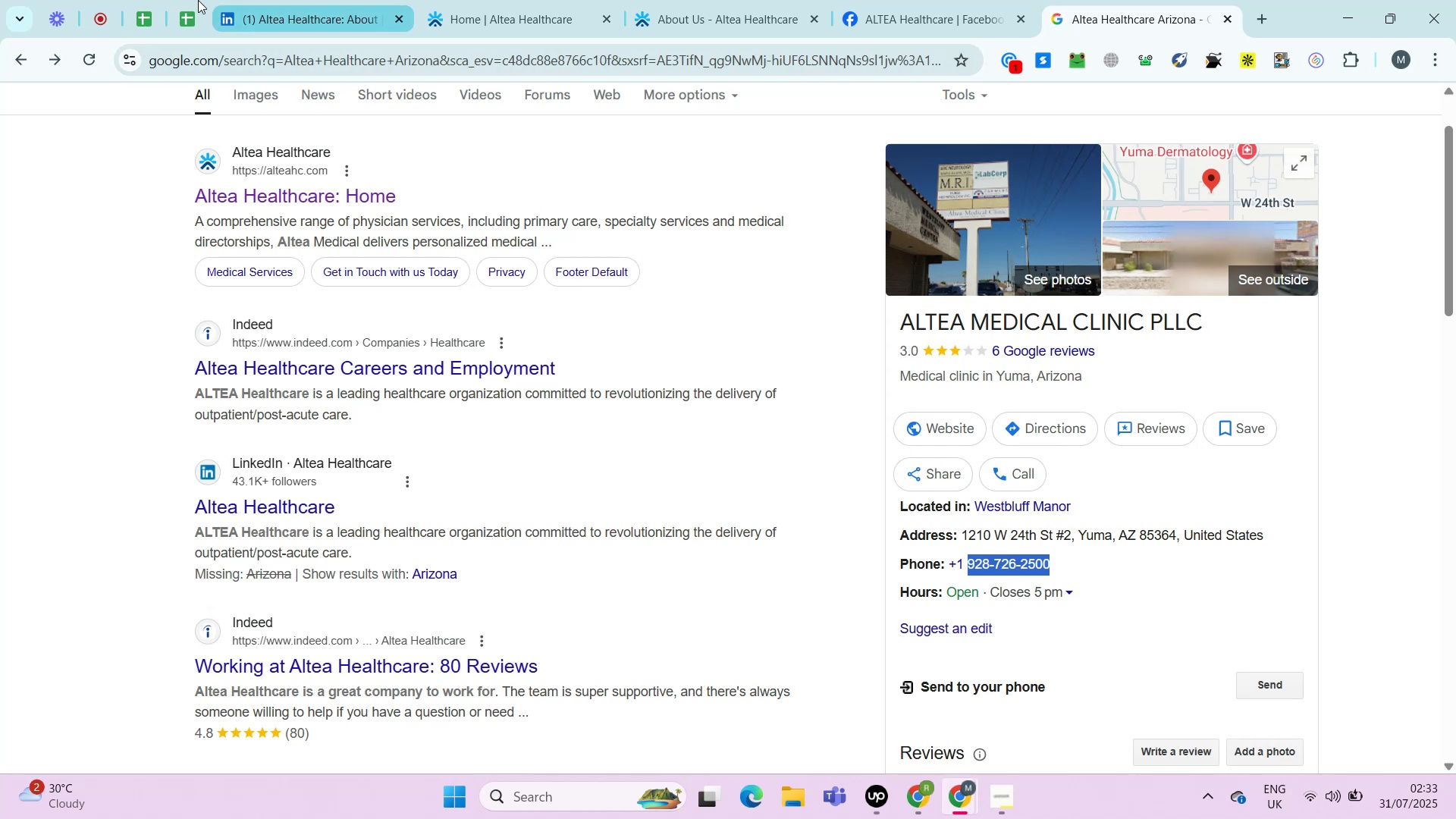 
left_click([177, 2])
 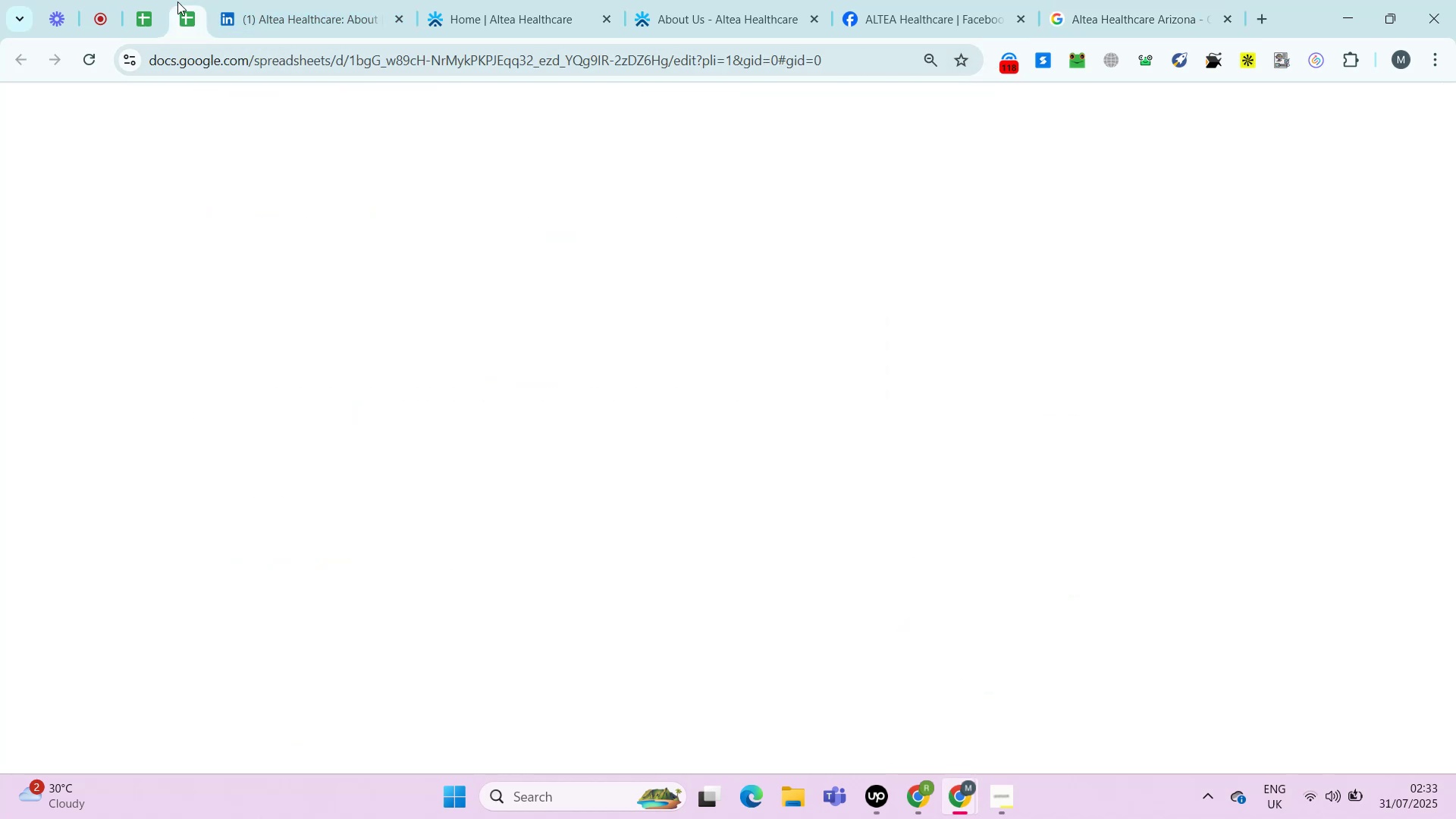 
key(ArrowRight)
 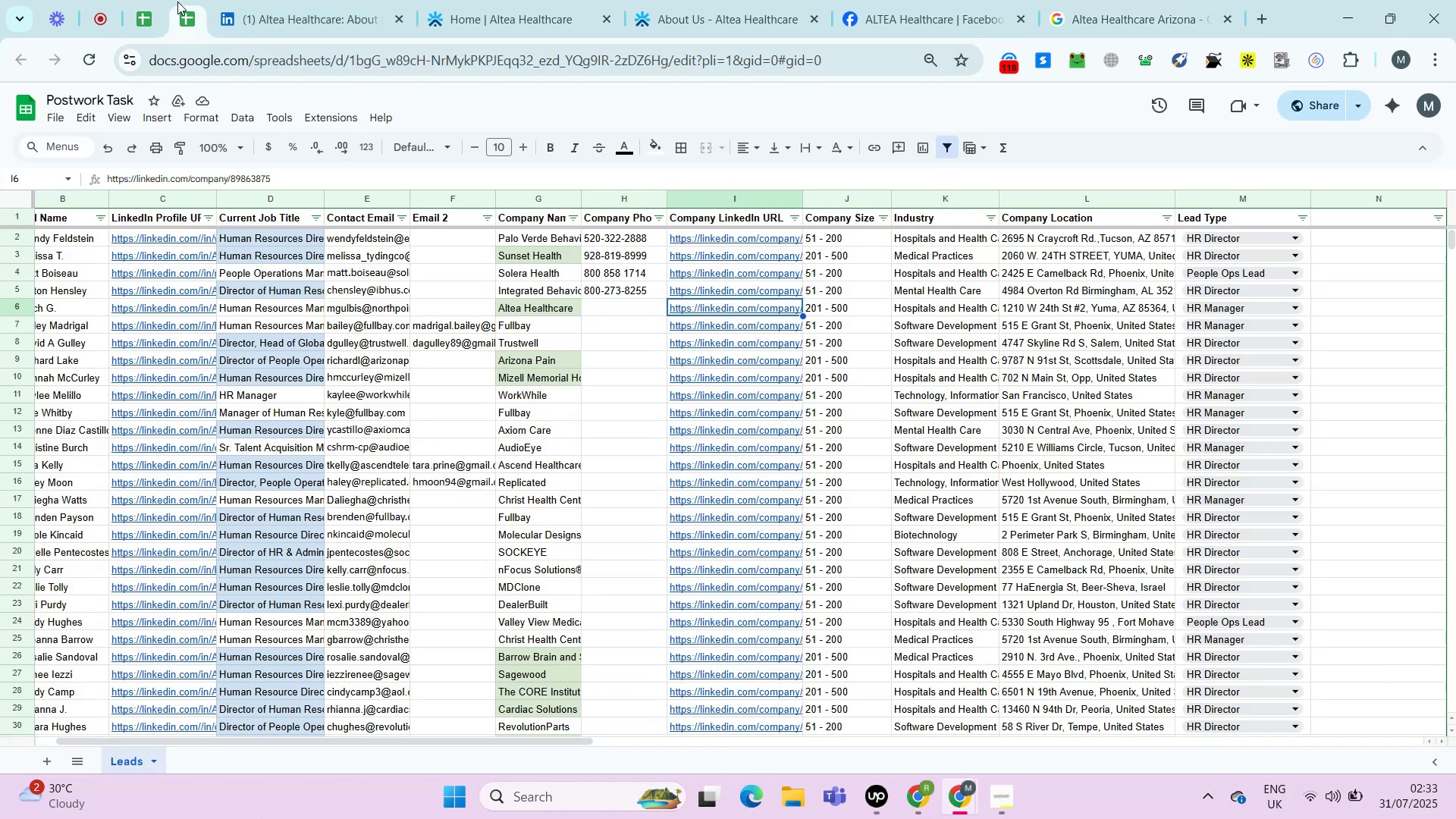 
key(ArrowRight)
 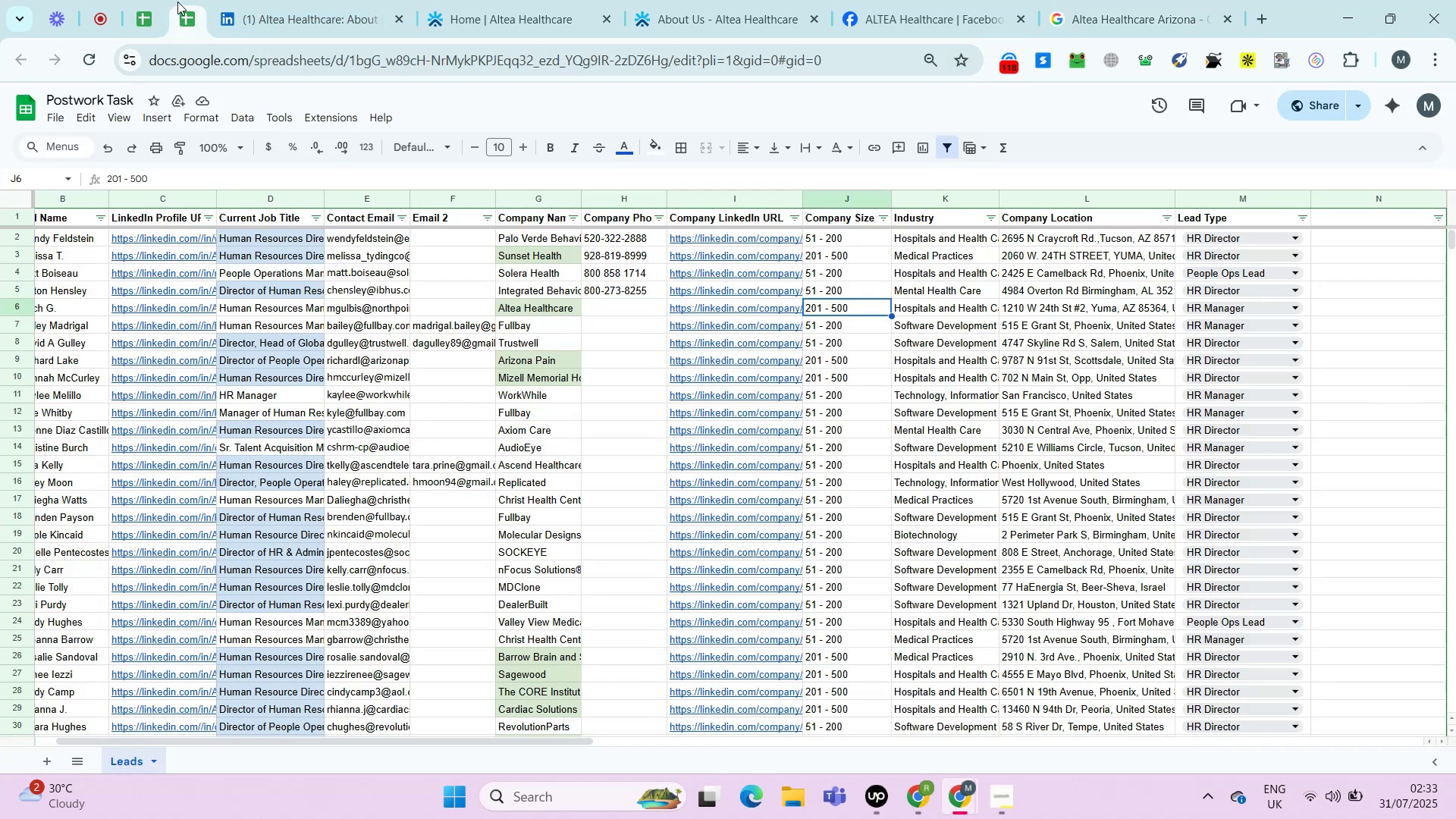 
key(ArrowLeft)
 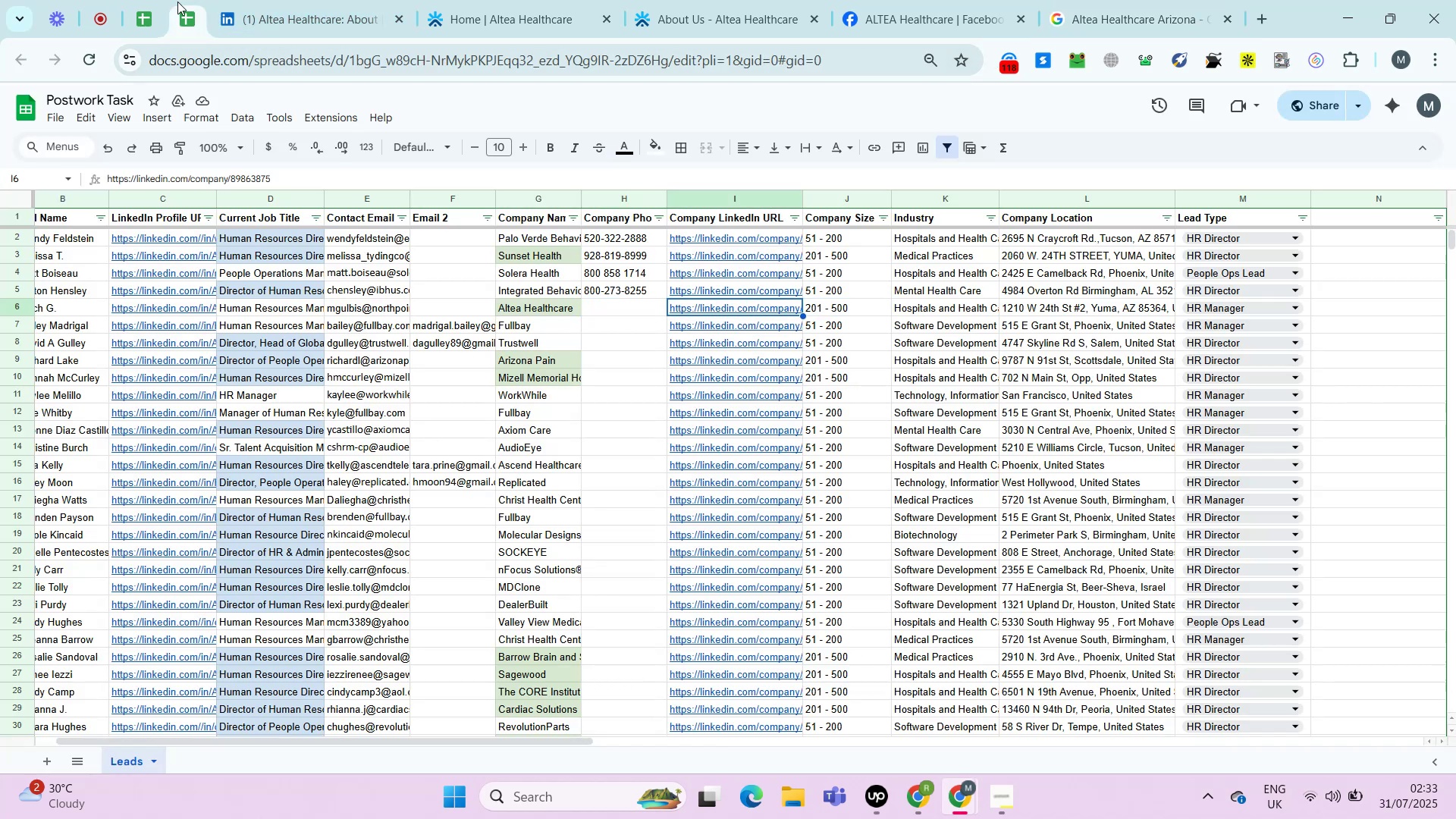 
key(ArrowLeft)
 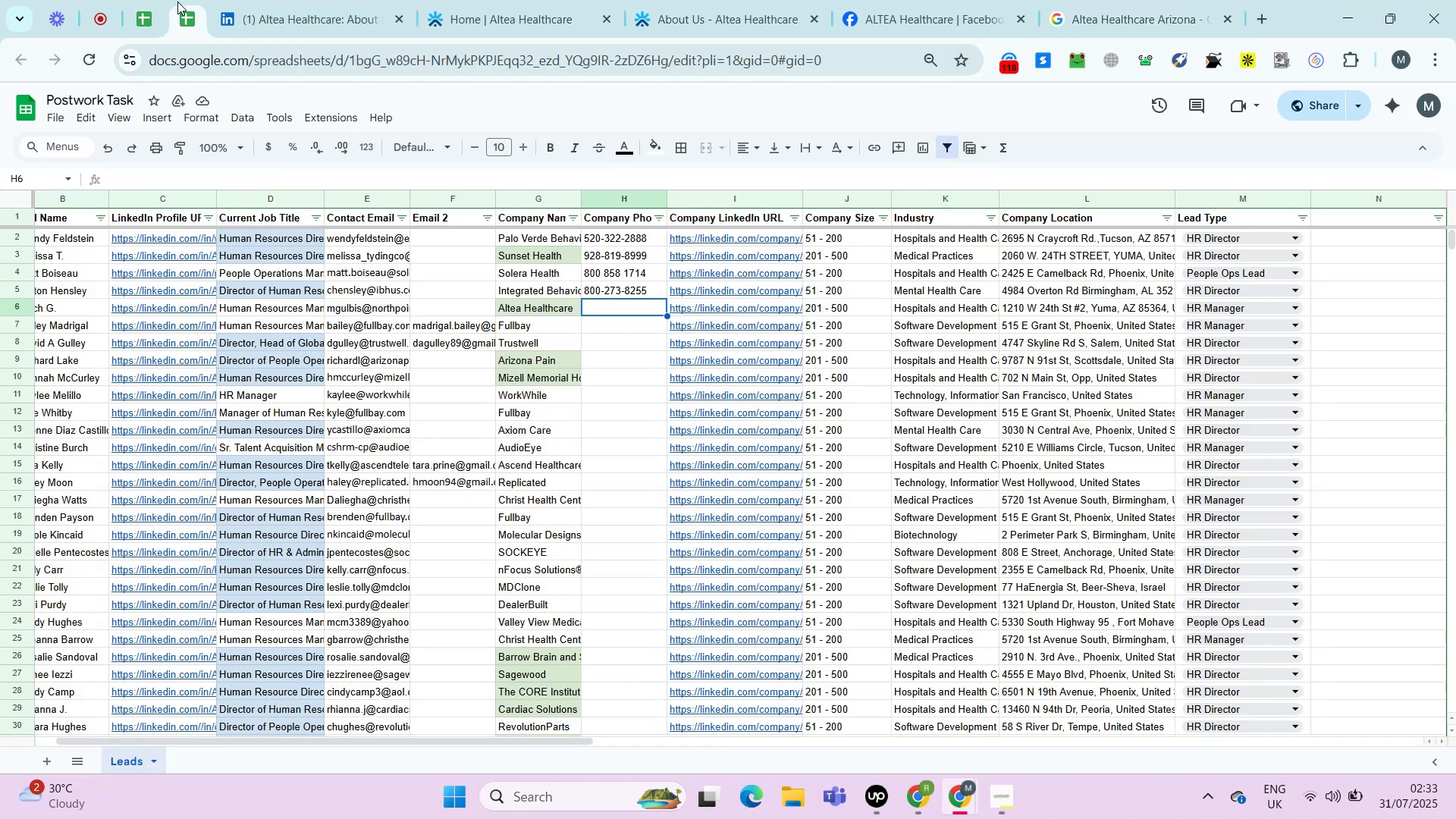 
key(ArrowLeft)
 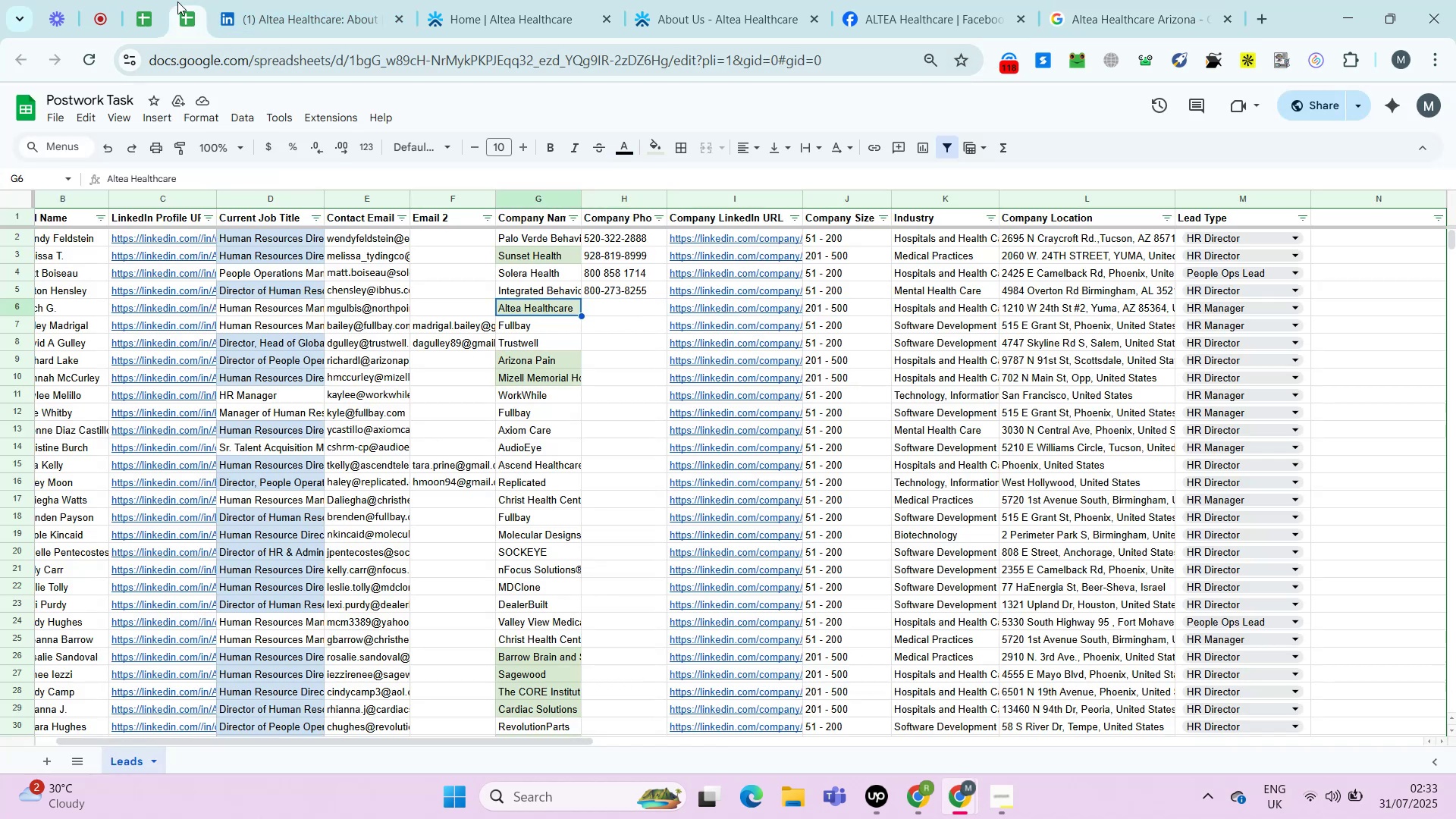 
key(ArrowRight)
 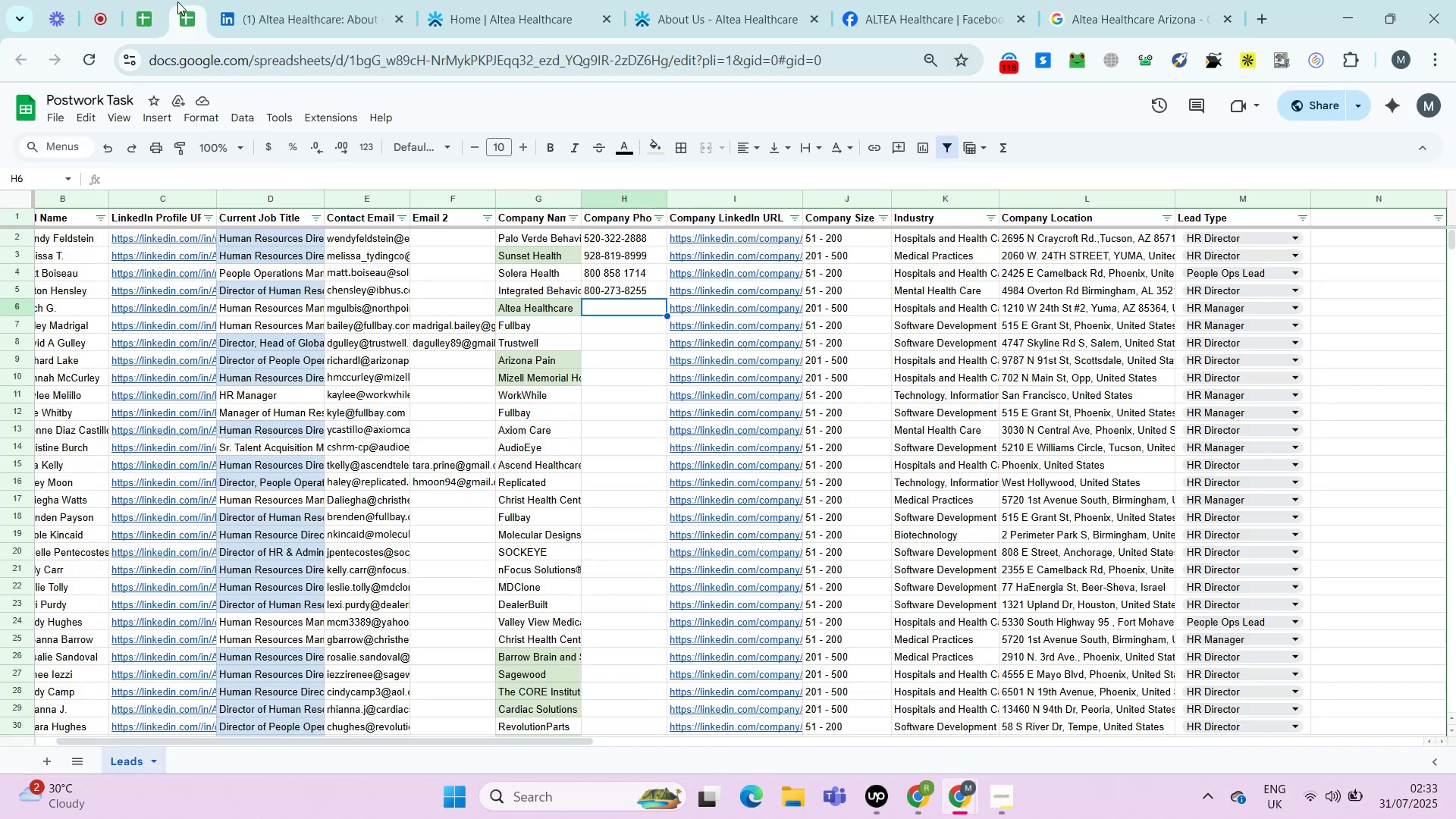 
key(ArrowRight)
 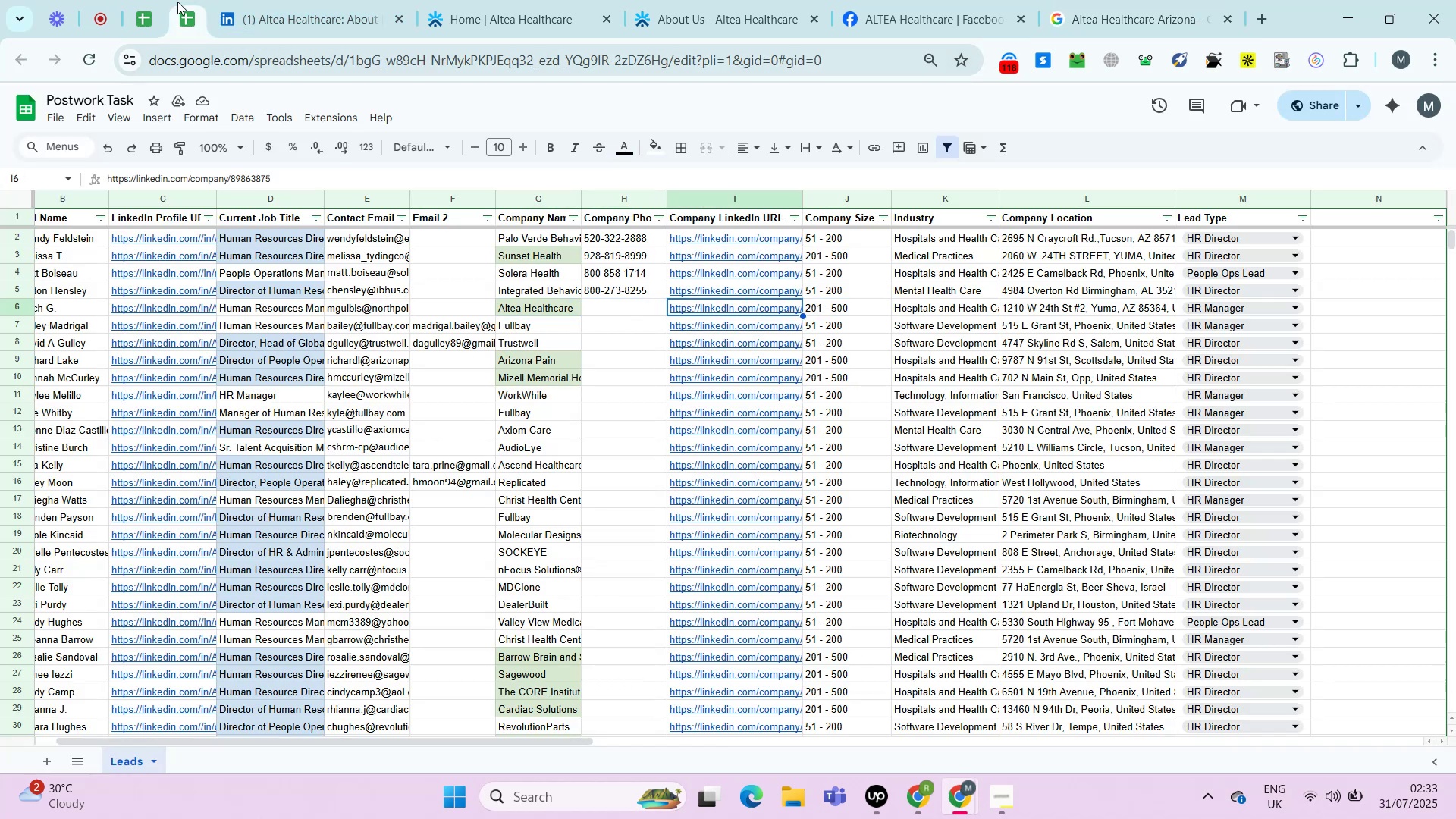 
key(ArrowLeft)
 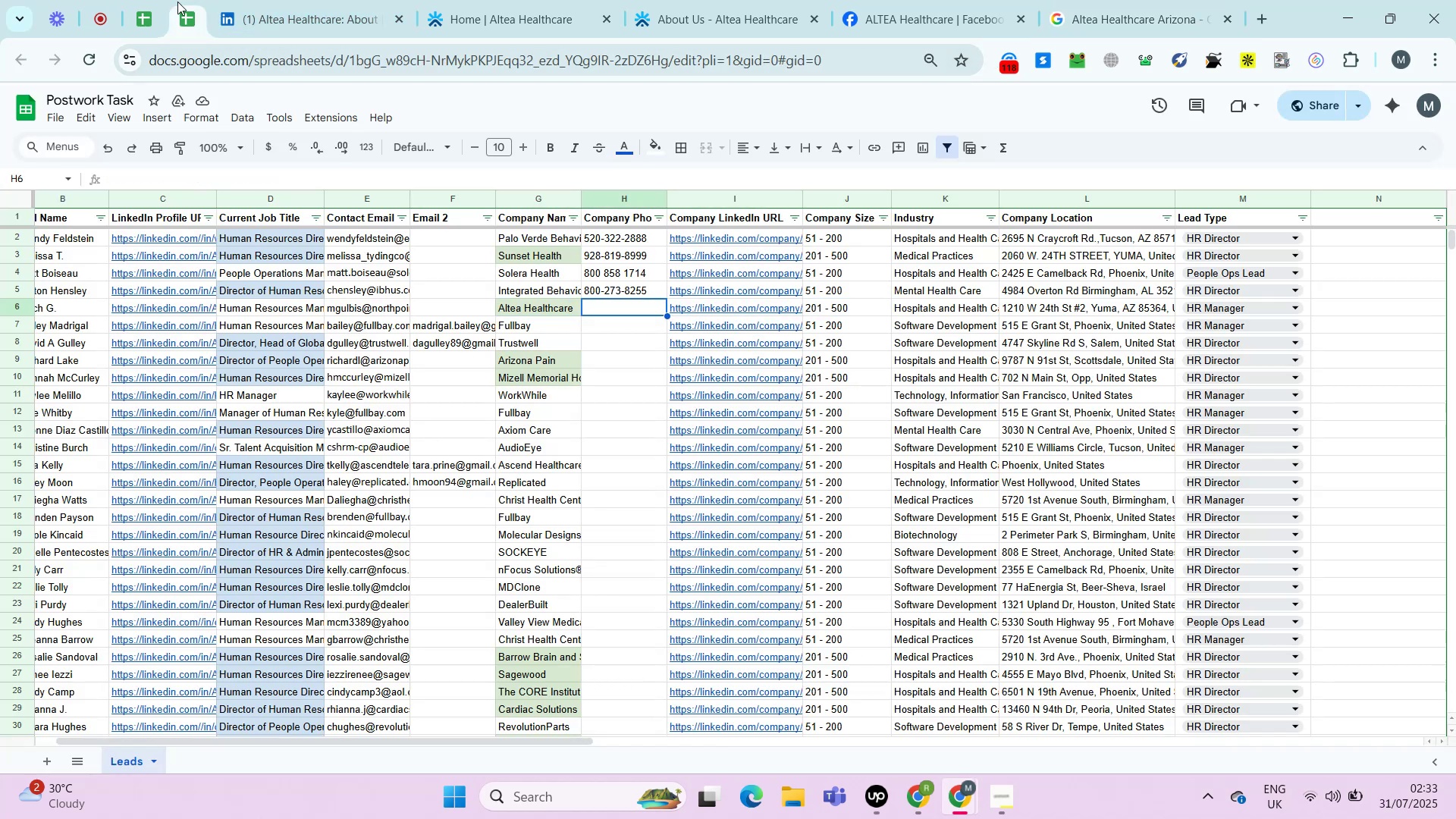 
key(Enter)
 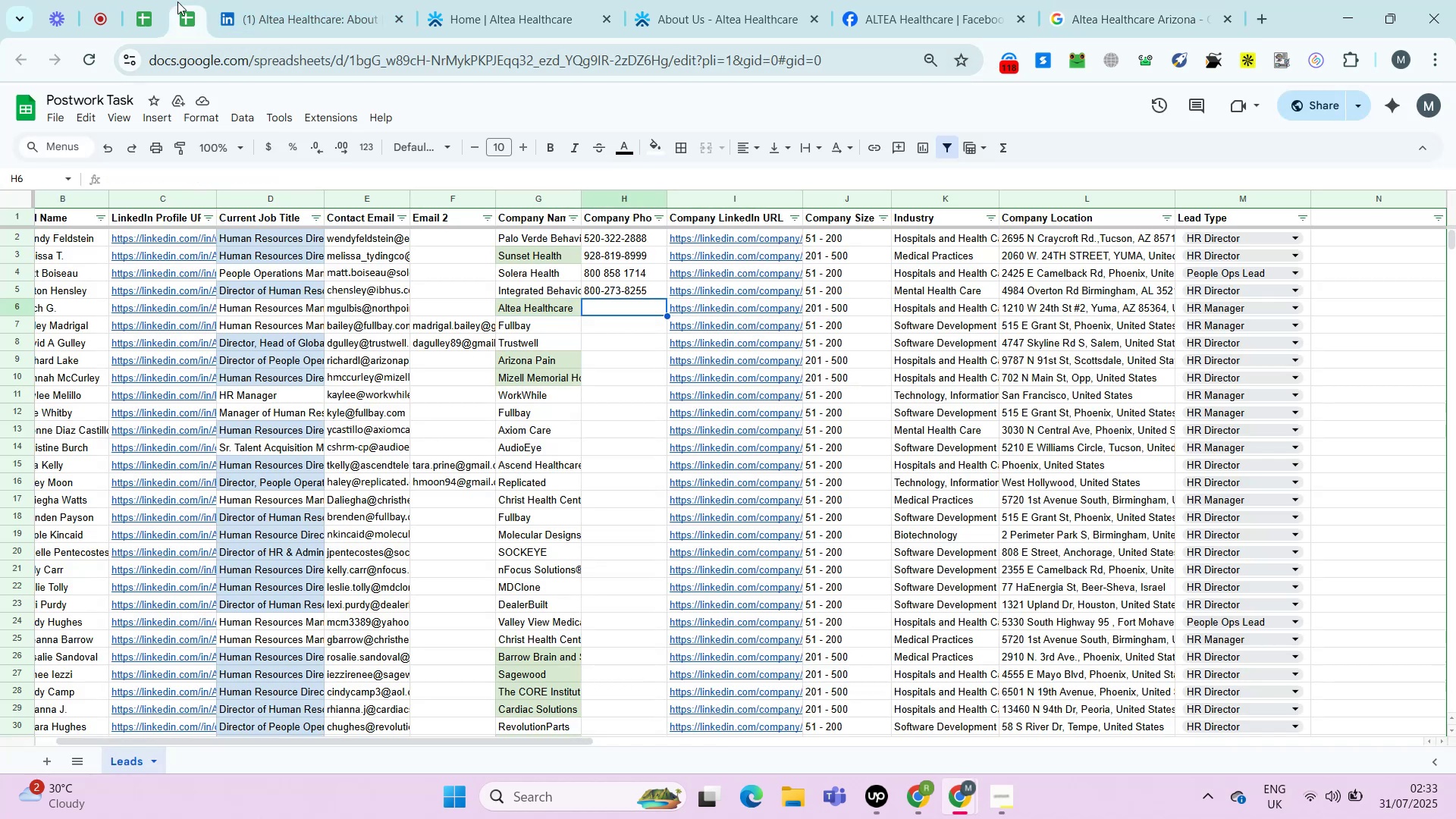 
key(Control+ControlLeft)
 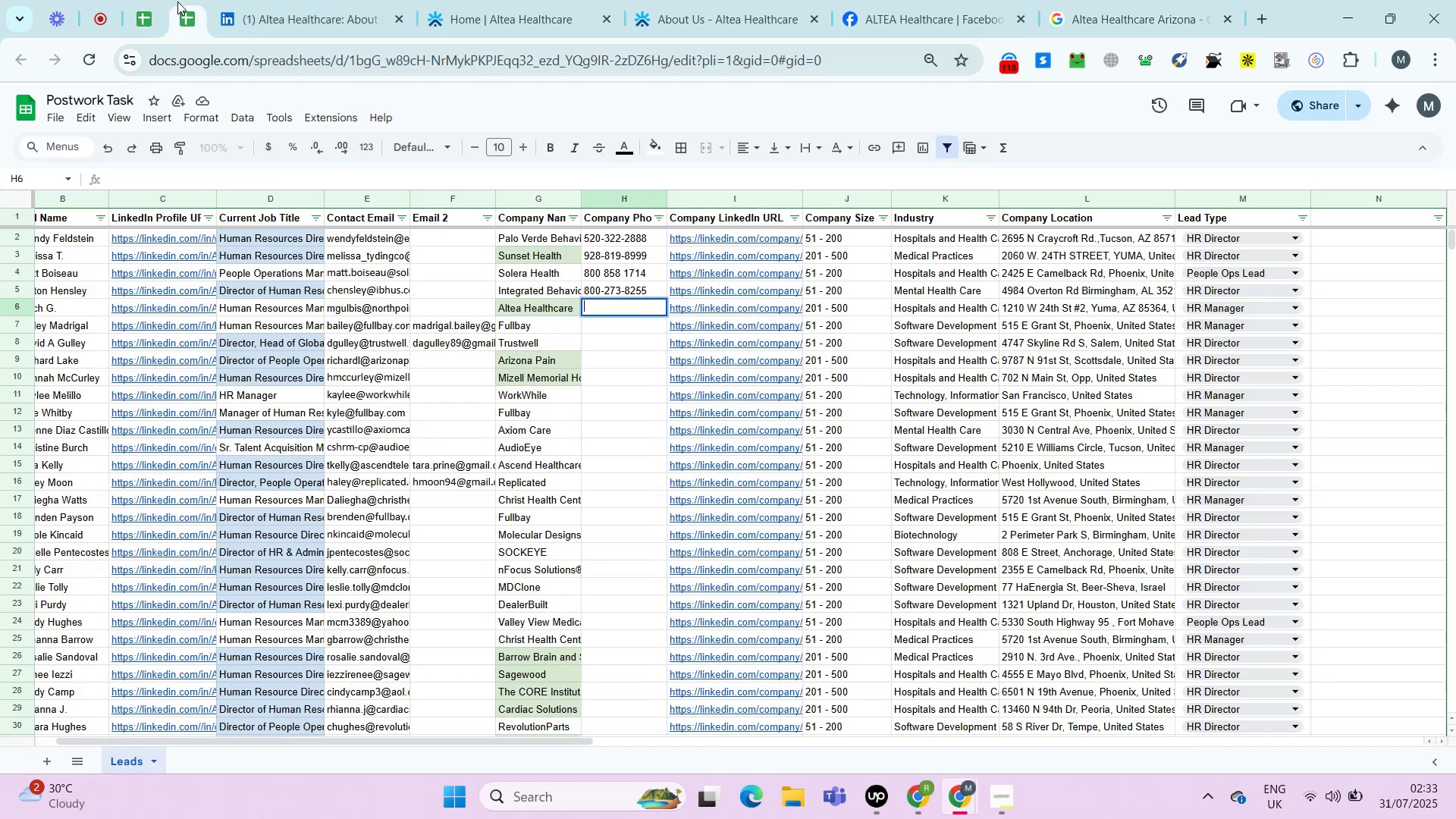 
key(Control+V)
 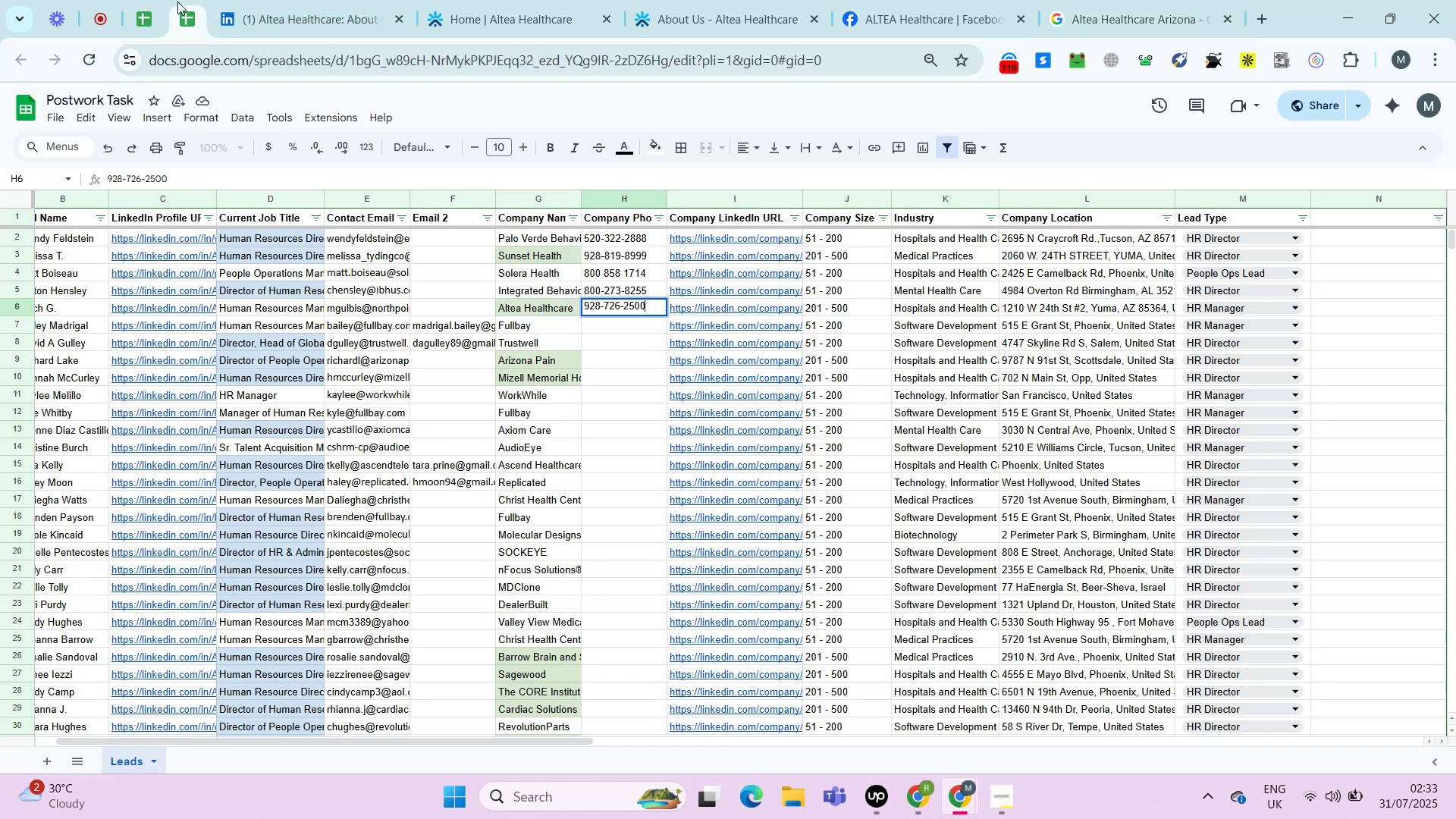 
key(Tab)
 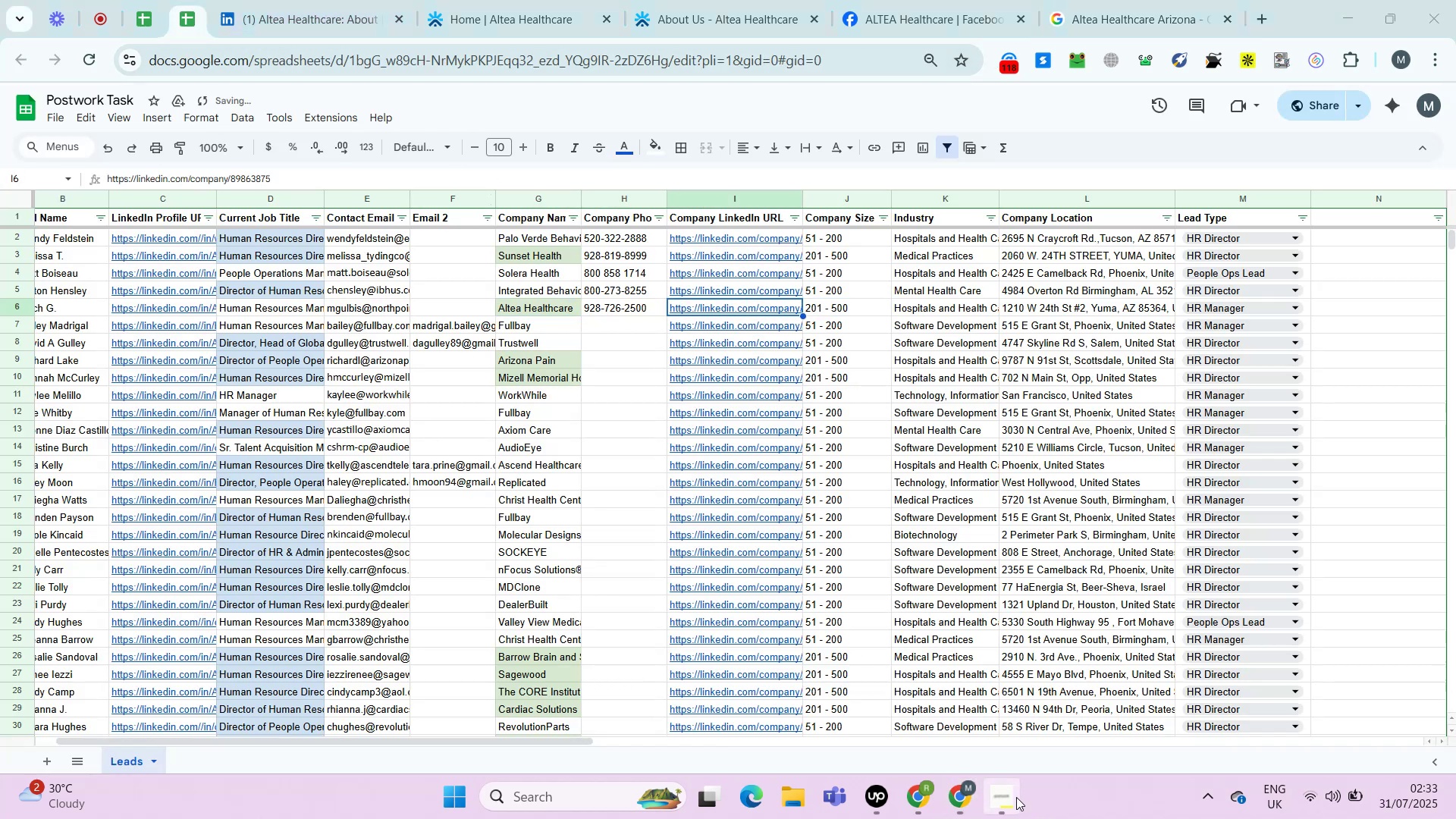 
left_click([708, 475])
 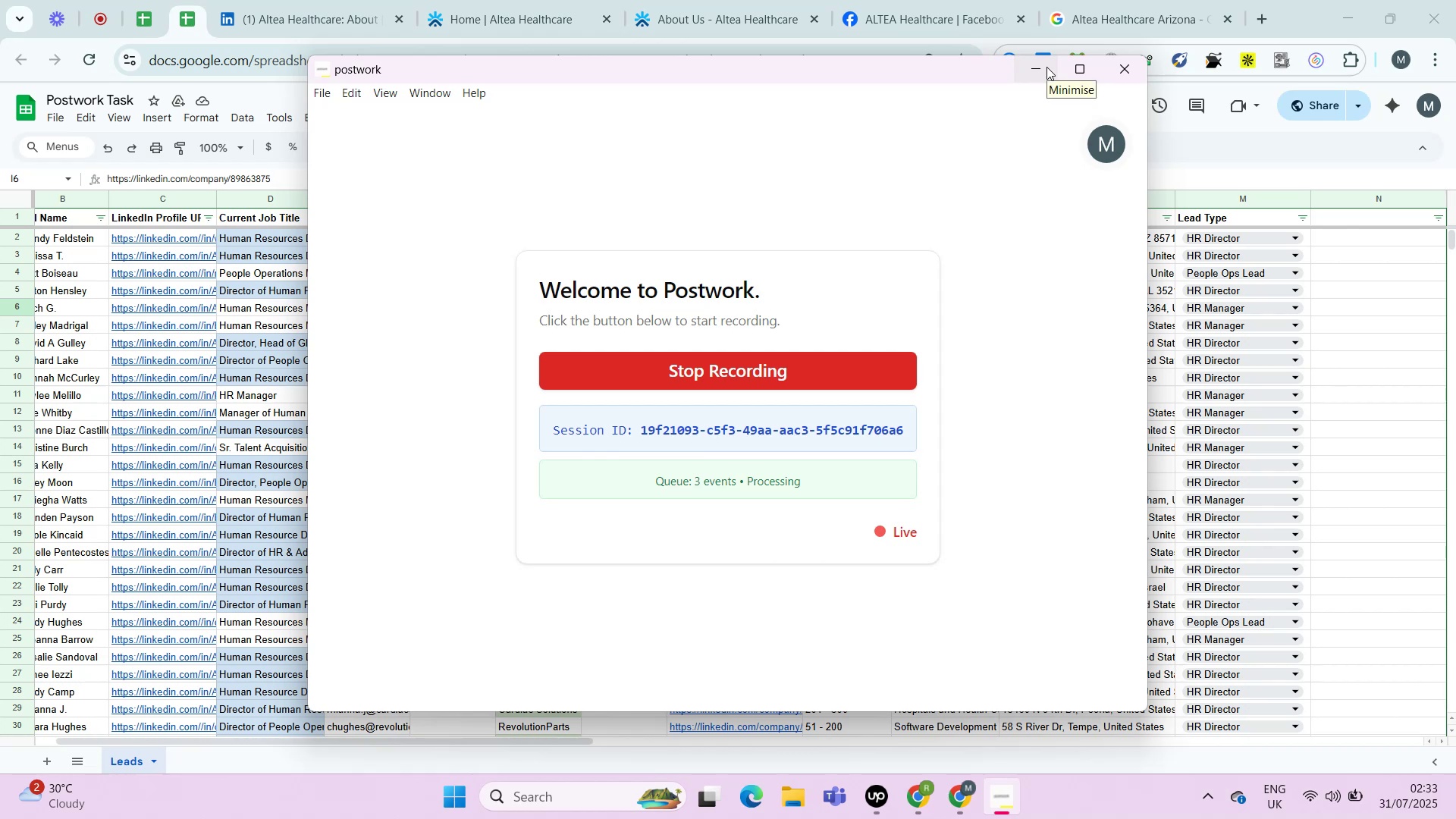 
wait(7.11)
 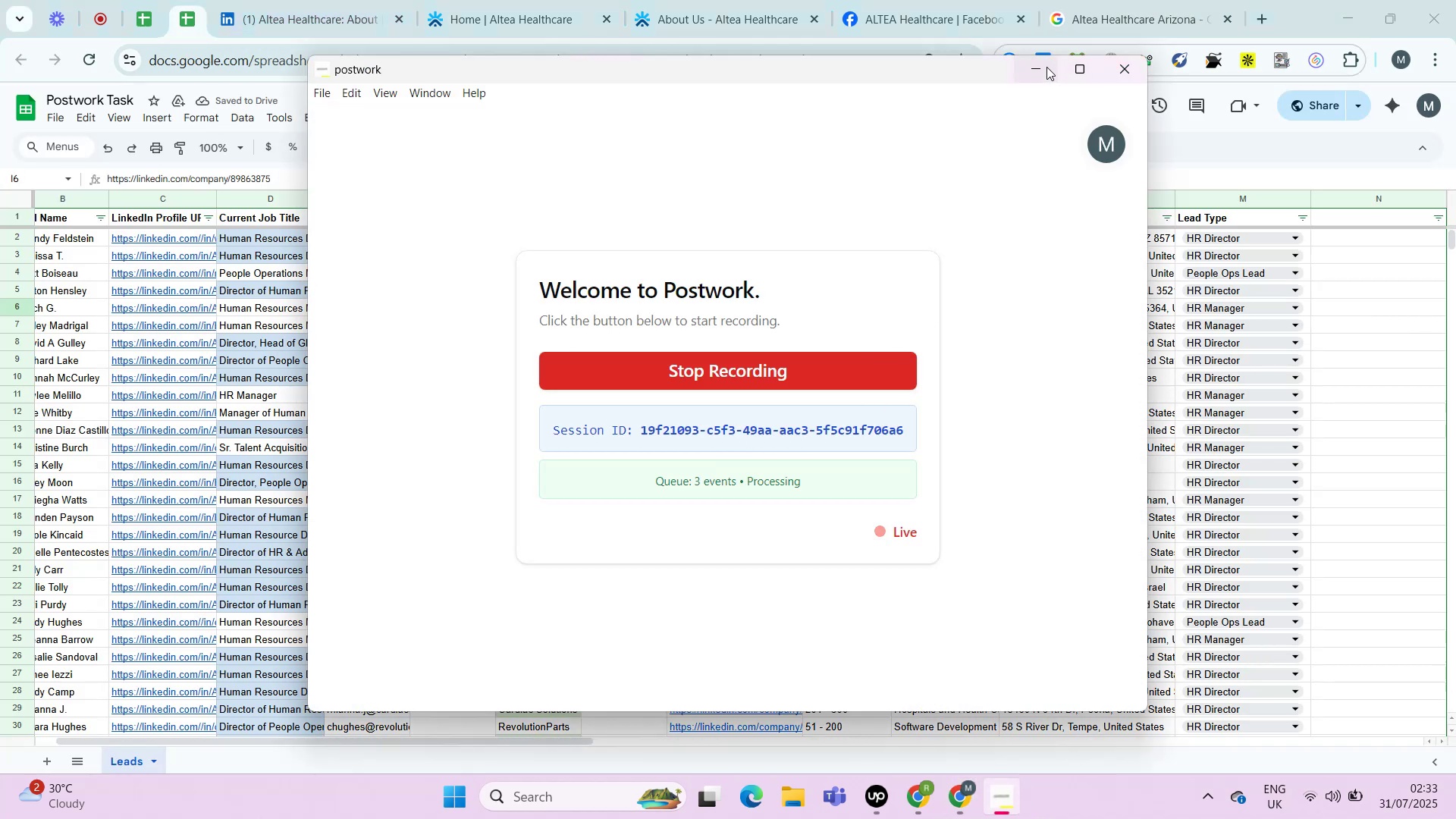 
left_click([1046, 67])
 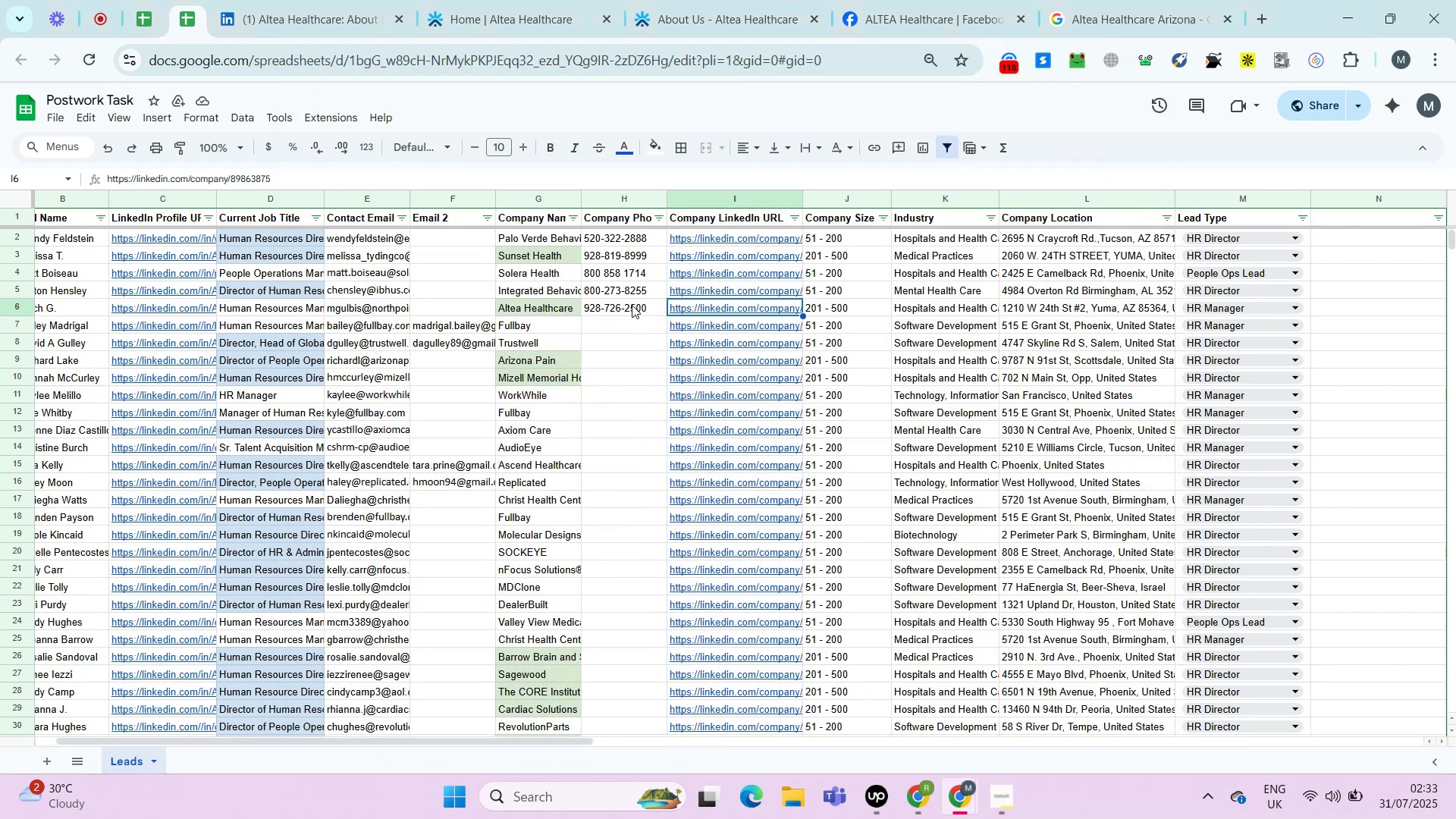 
left_click([626, 321])
 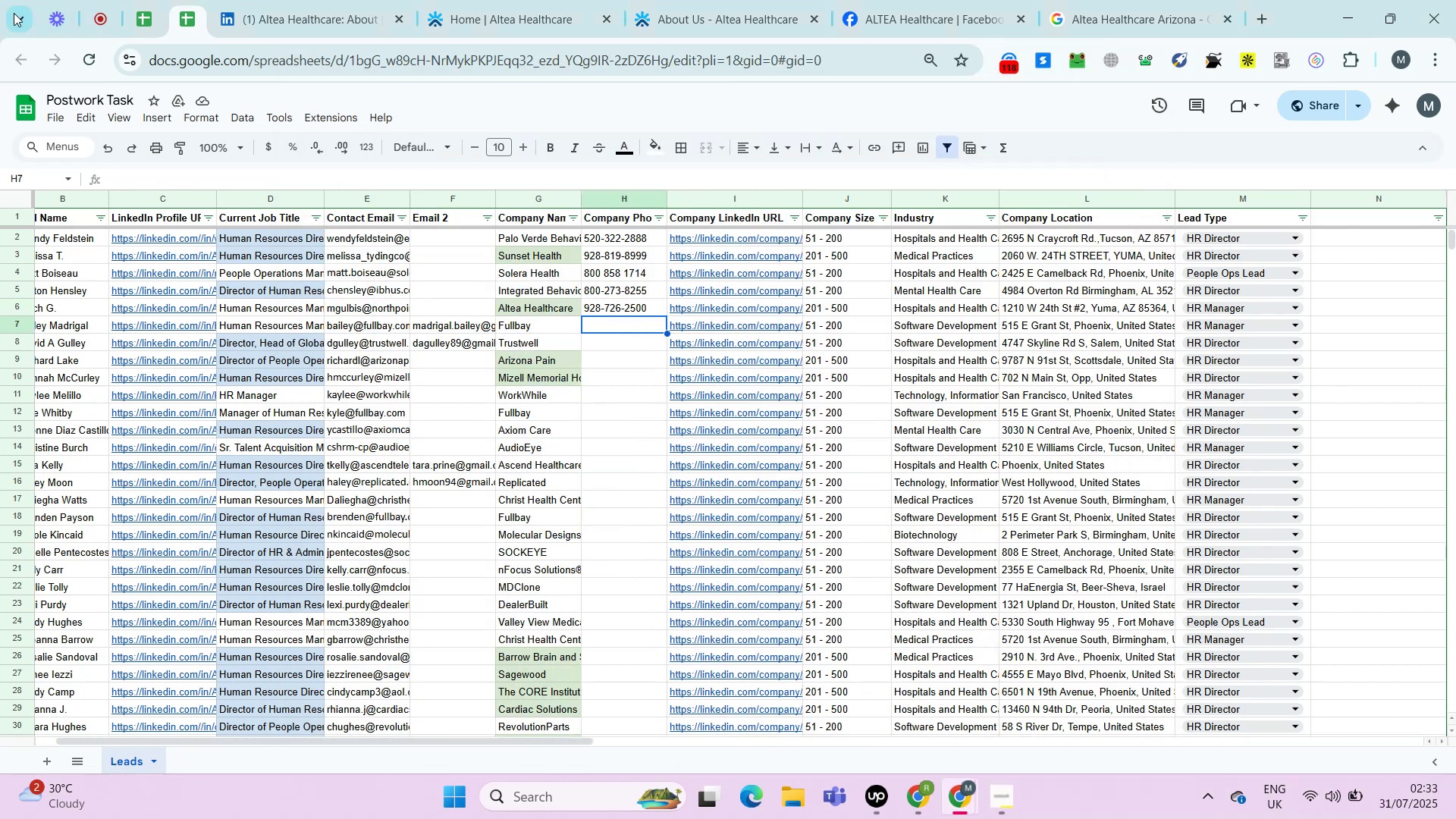 
left_click([108, 0])
 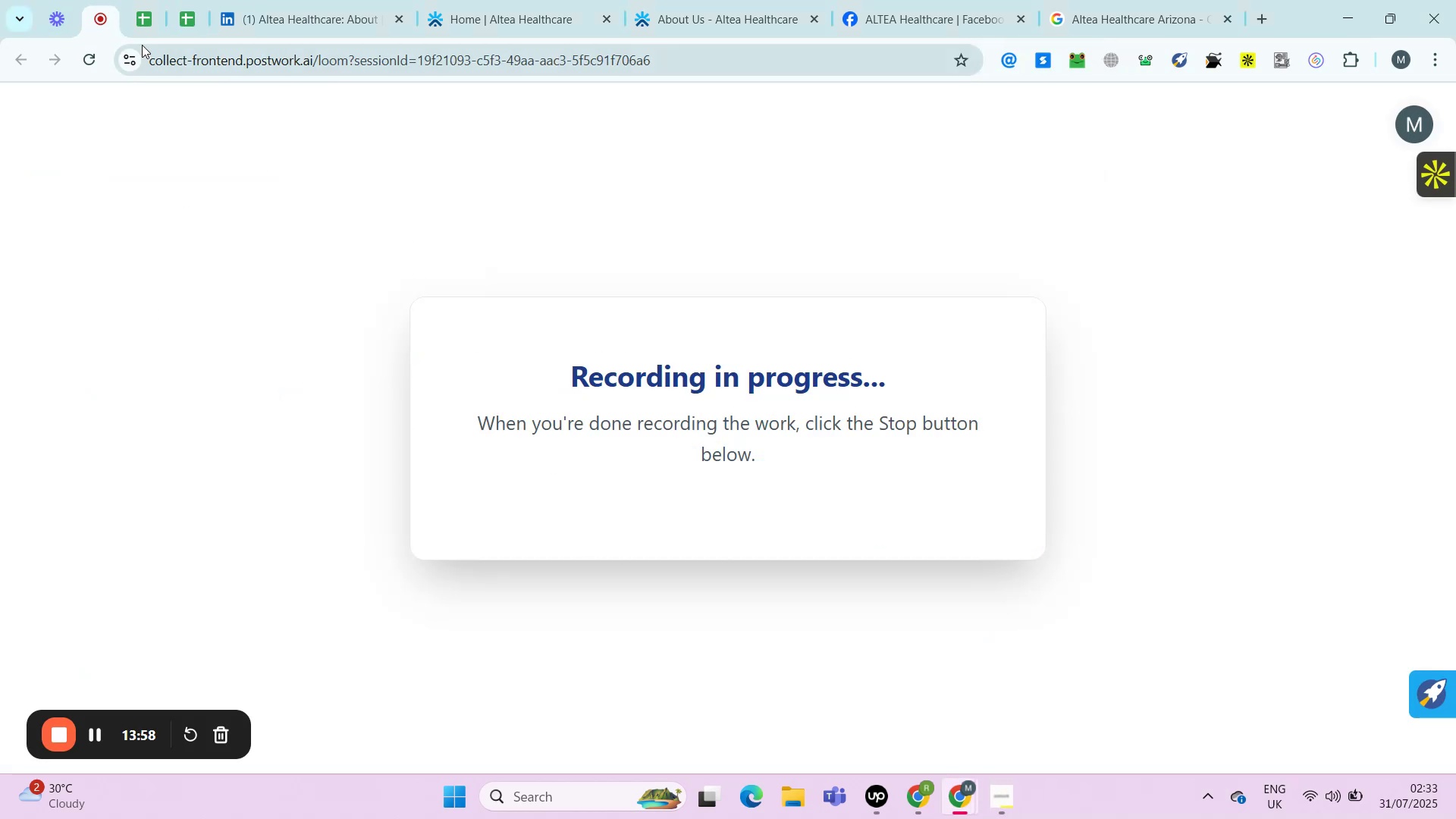 
left_click([135, 0])
 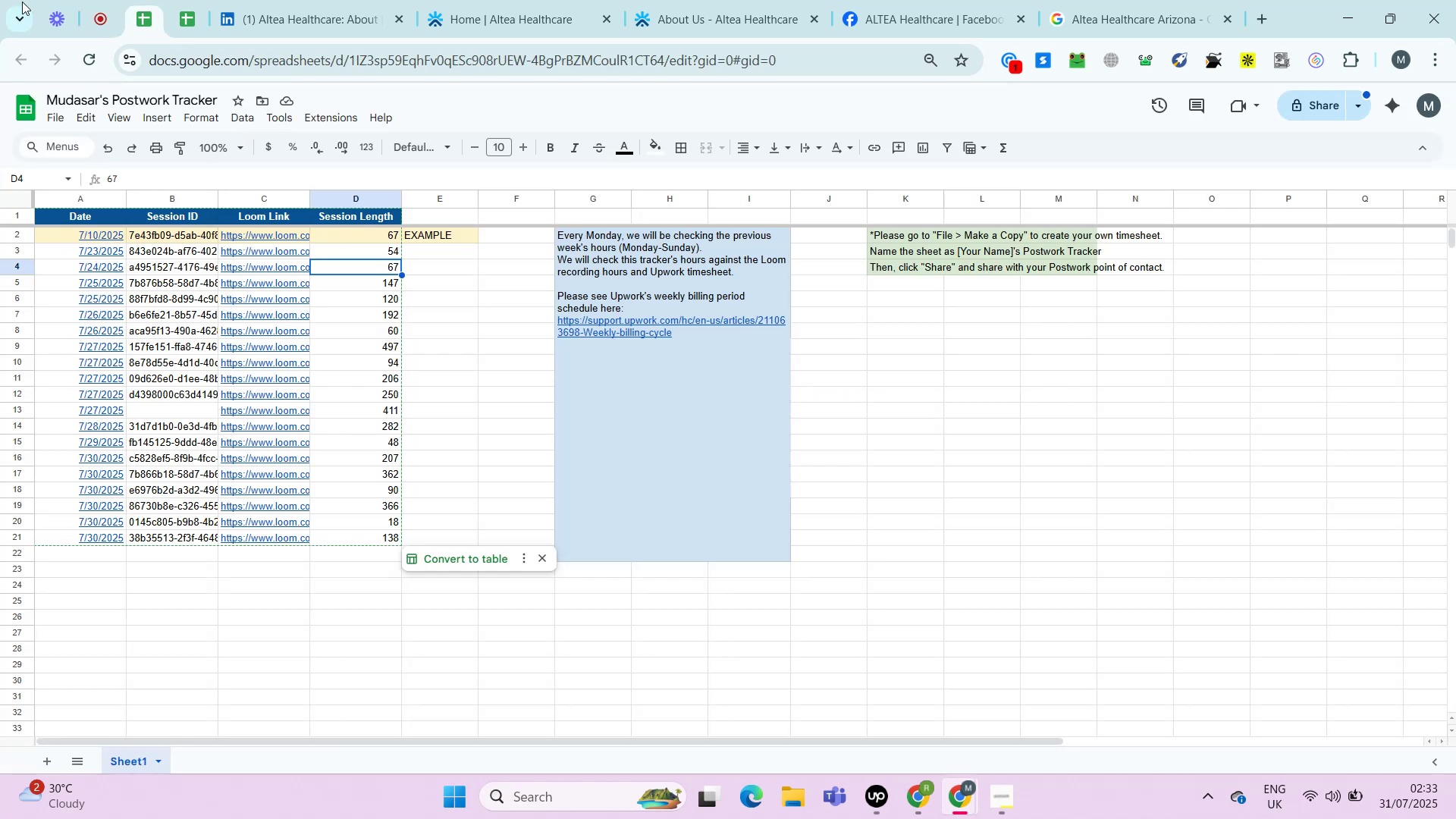 
double_click([66, 0])
 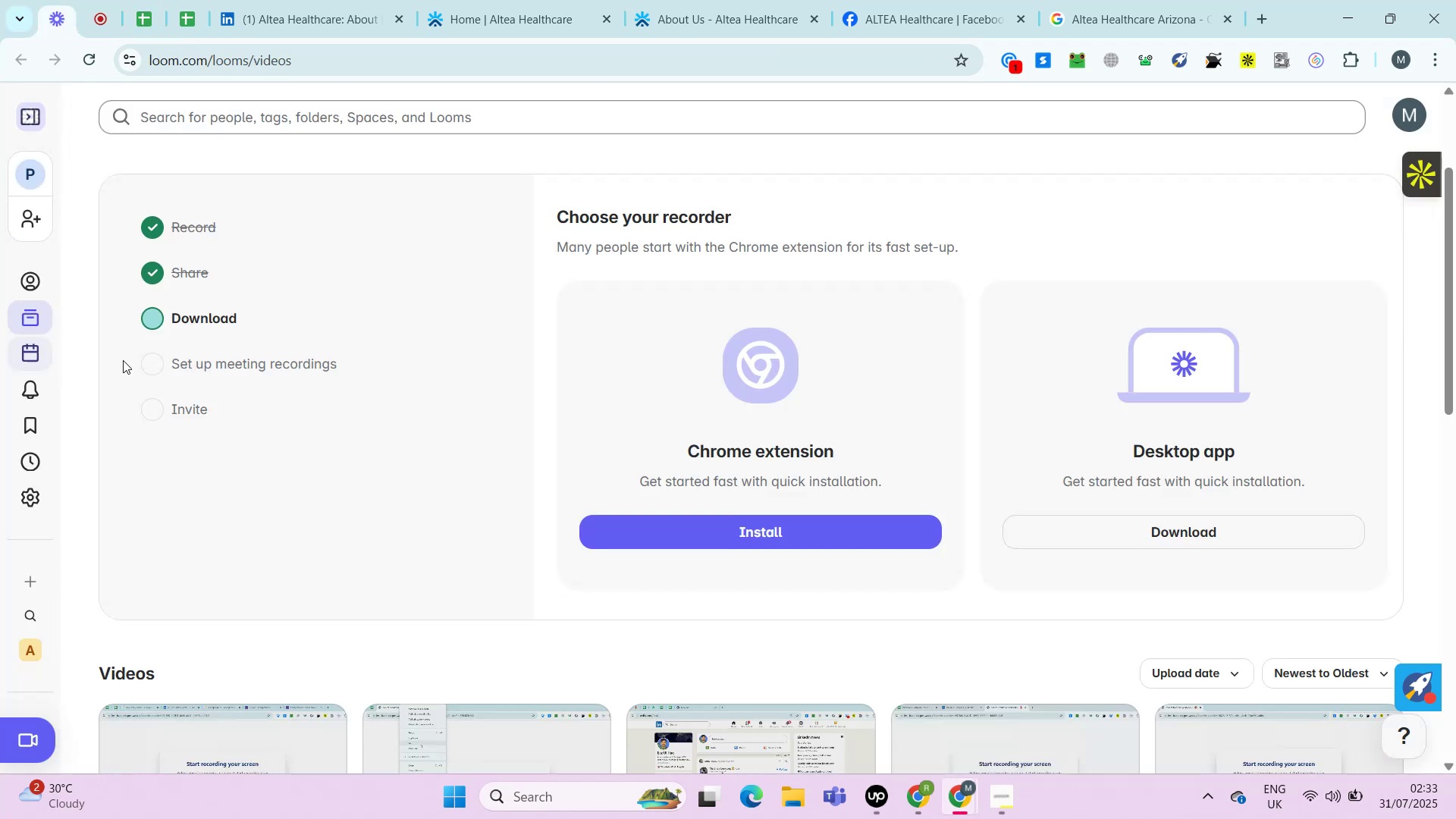 
scroll: coordinate [271, 511], scroll_direction: down, amount: 4.0
 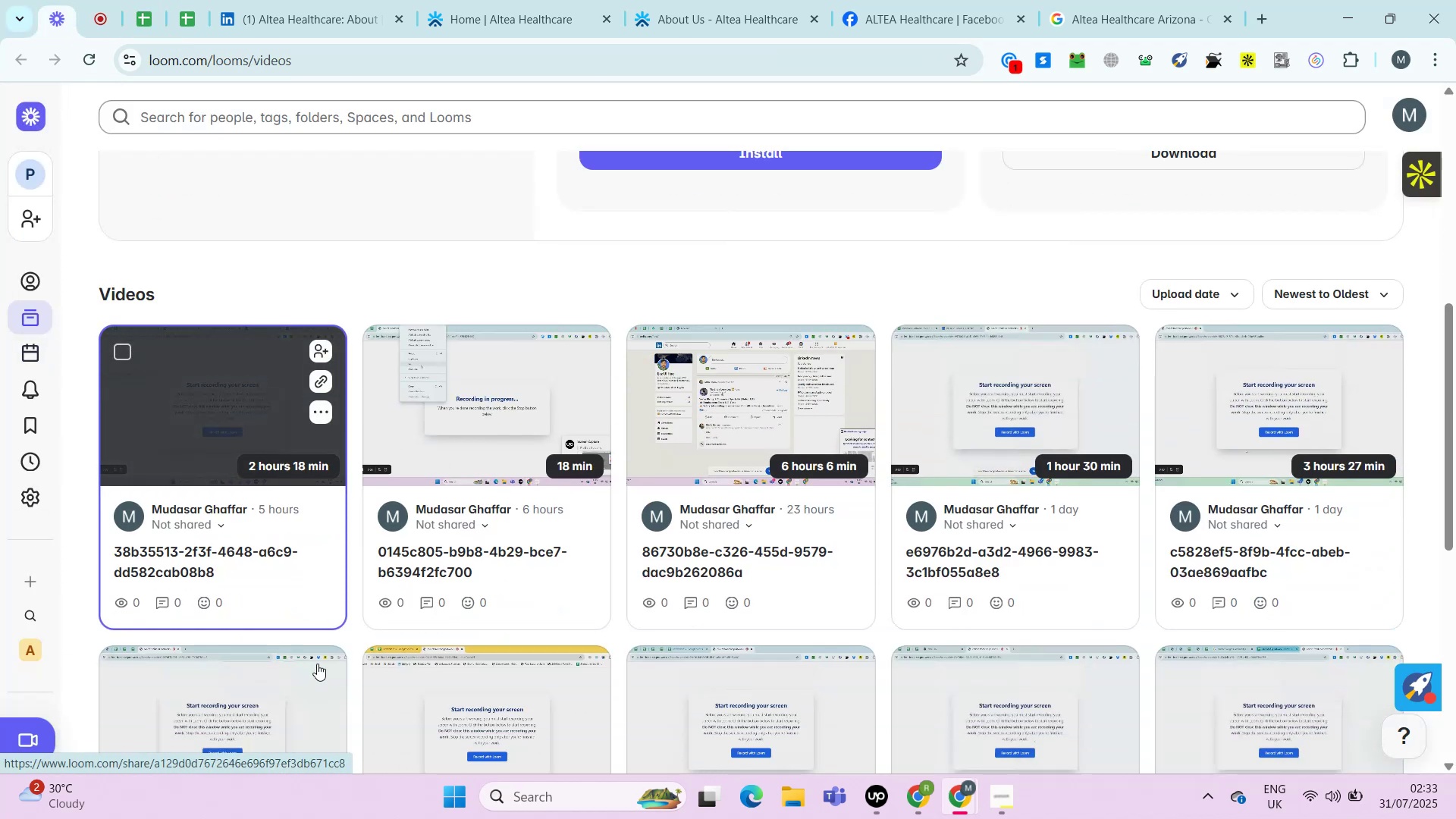 
mouse_move([346, 614])
 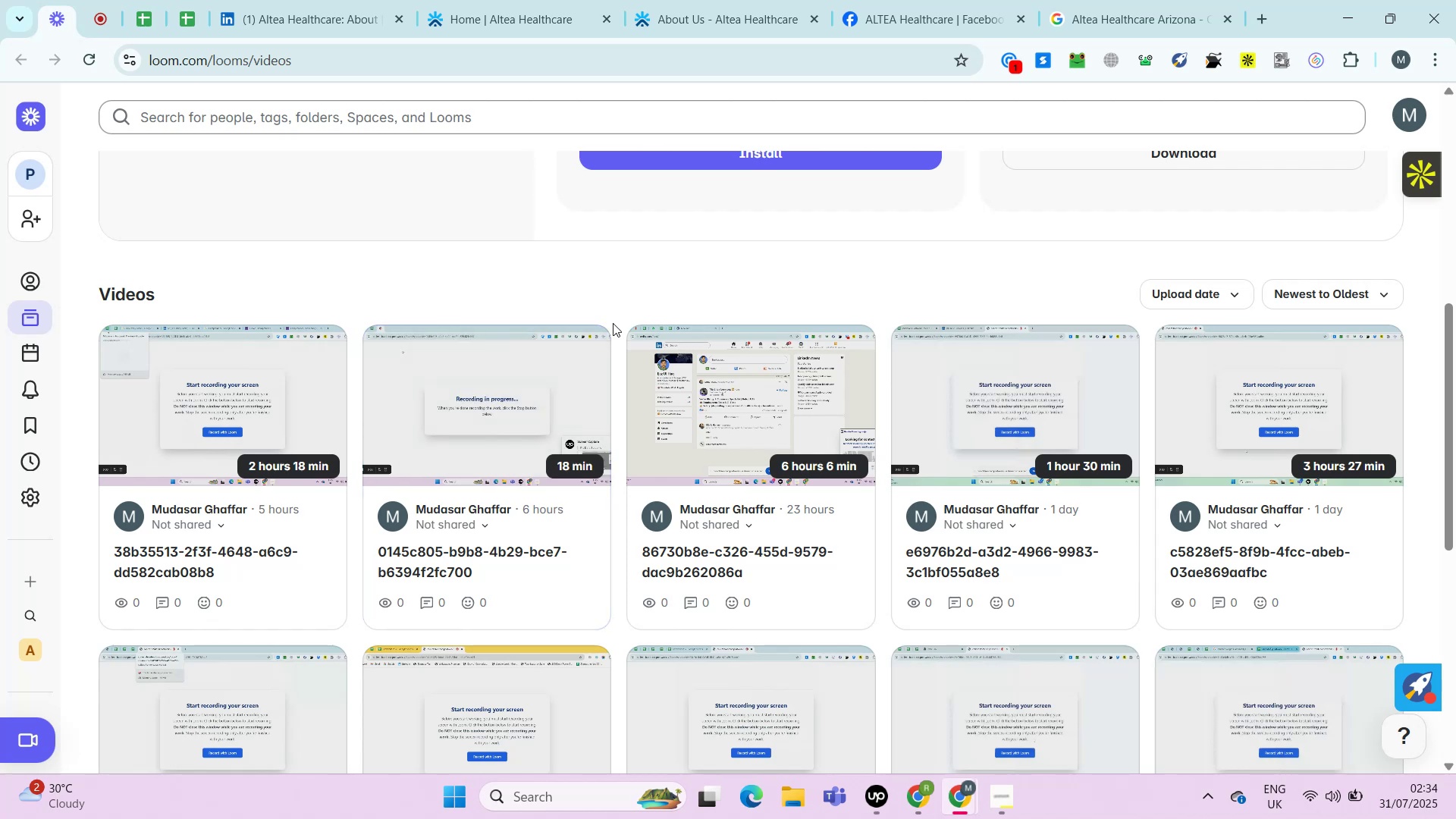 
wait(5.68)
 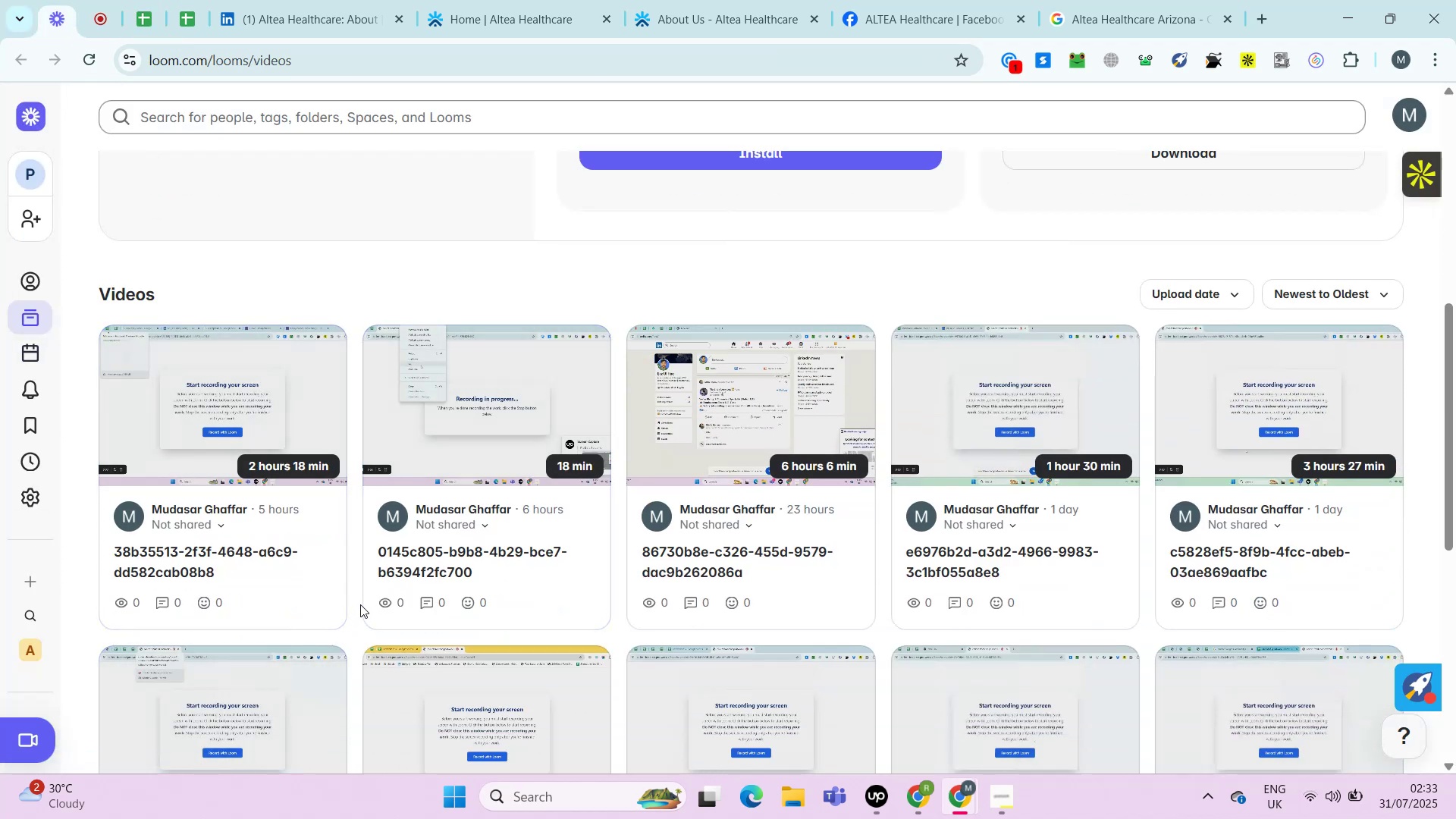 
mouse_move([524, 386])
 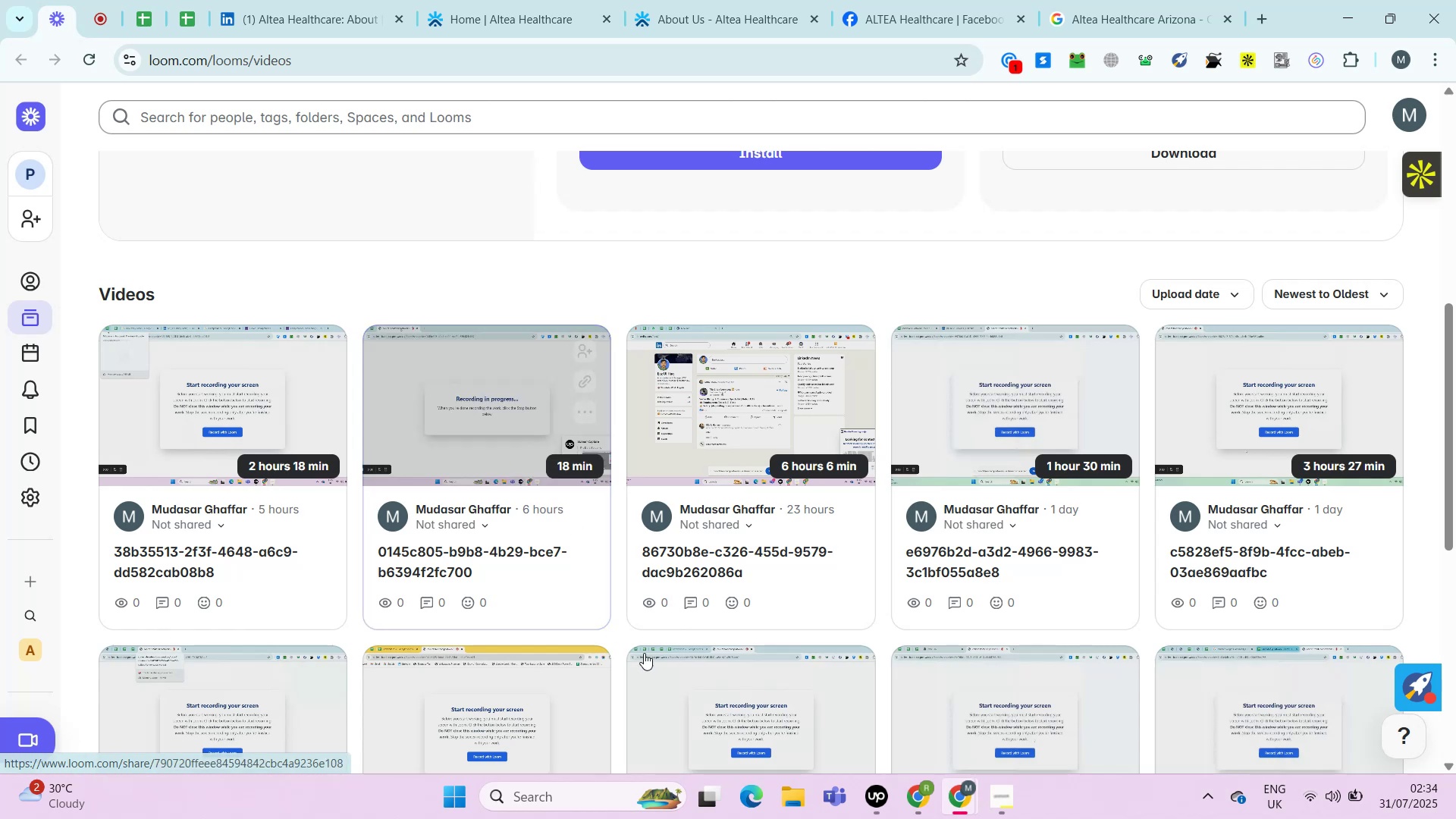 
scroll: coordinate [629, 593], scroll_direction: down, amount: 1.0
 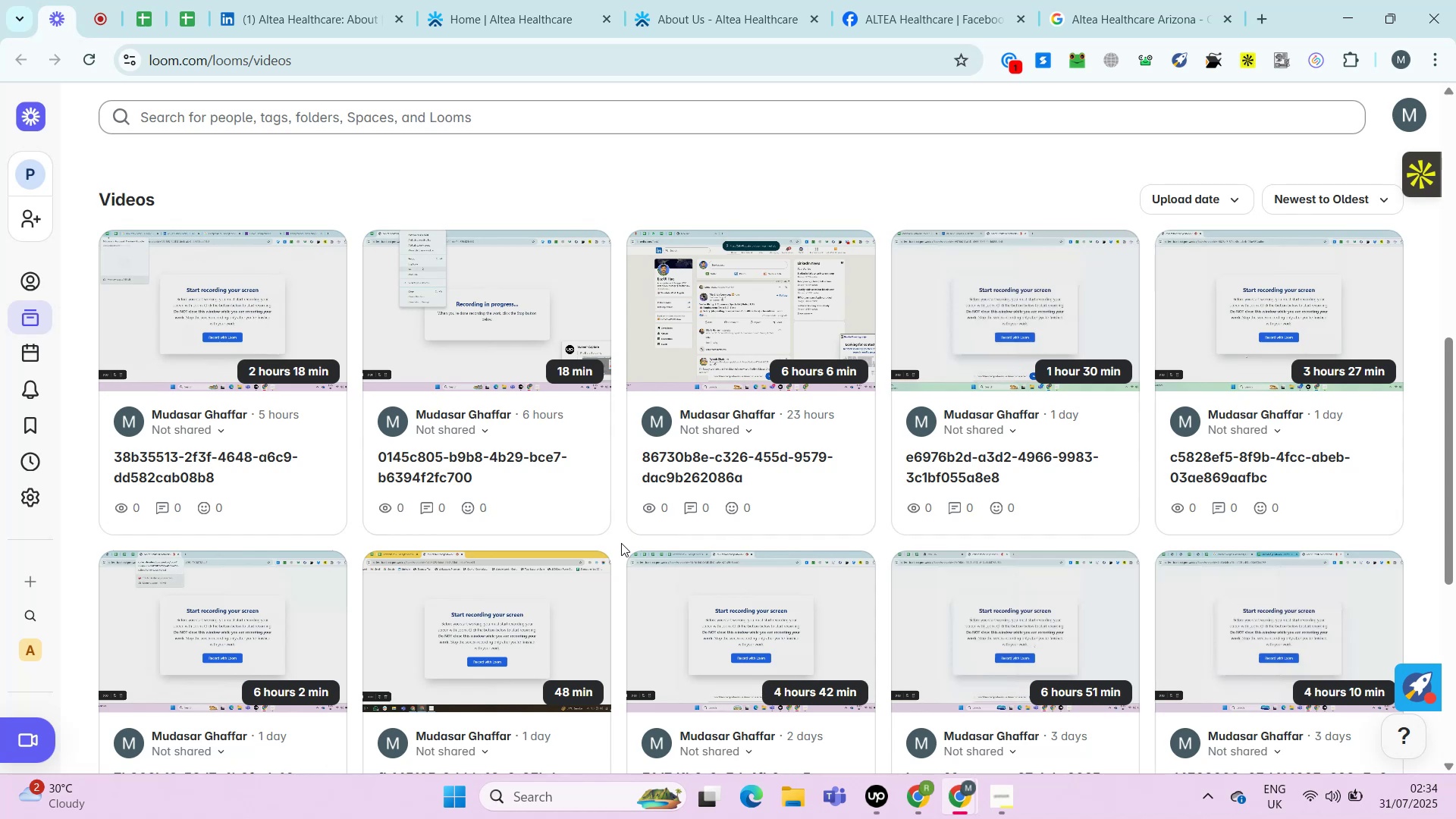 
wait(28.7)
 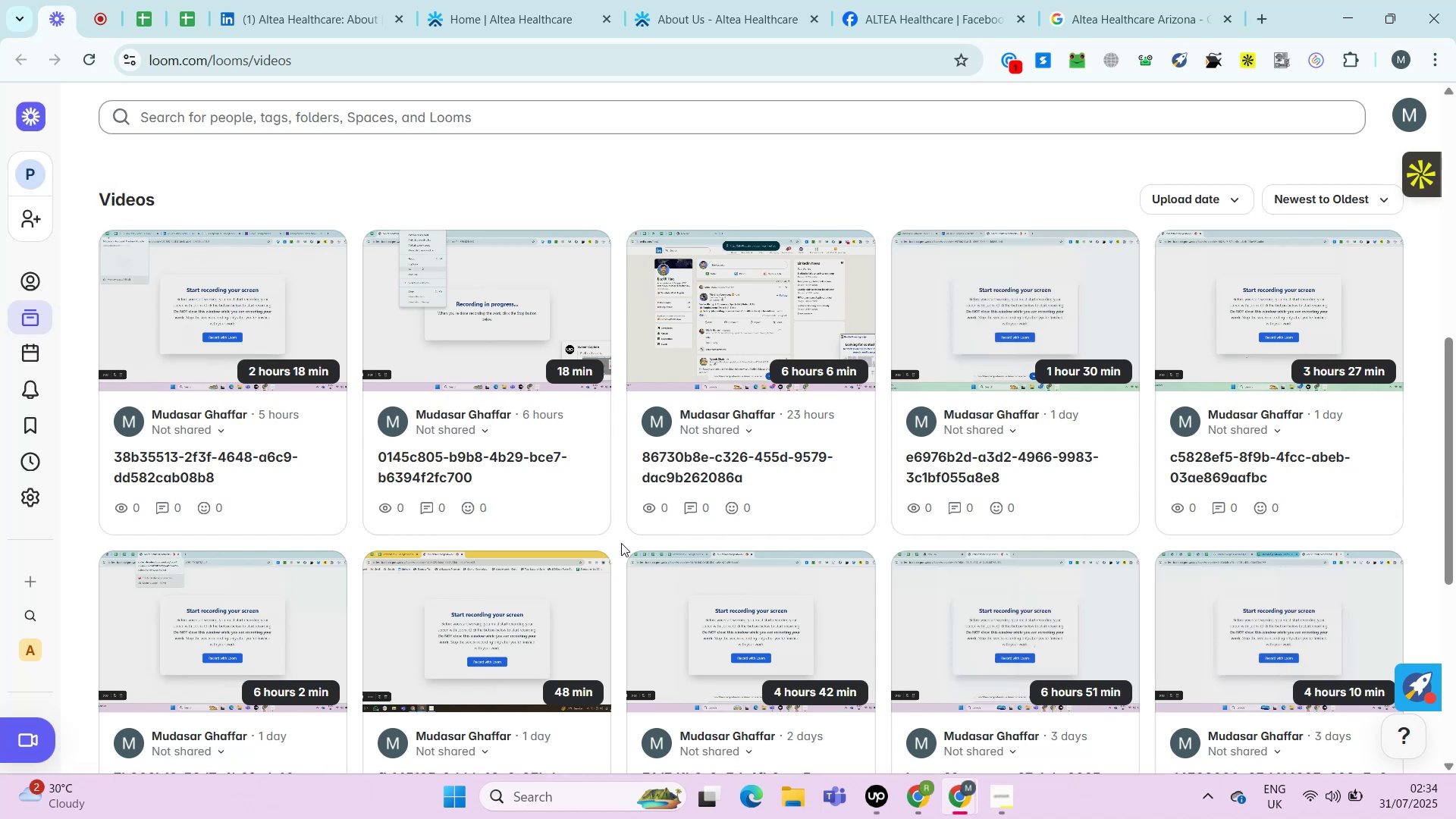 
double_click([720, 0])
 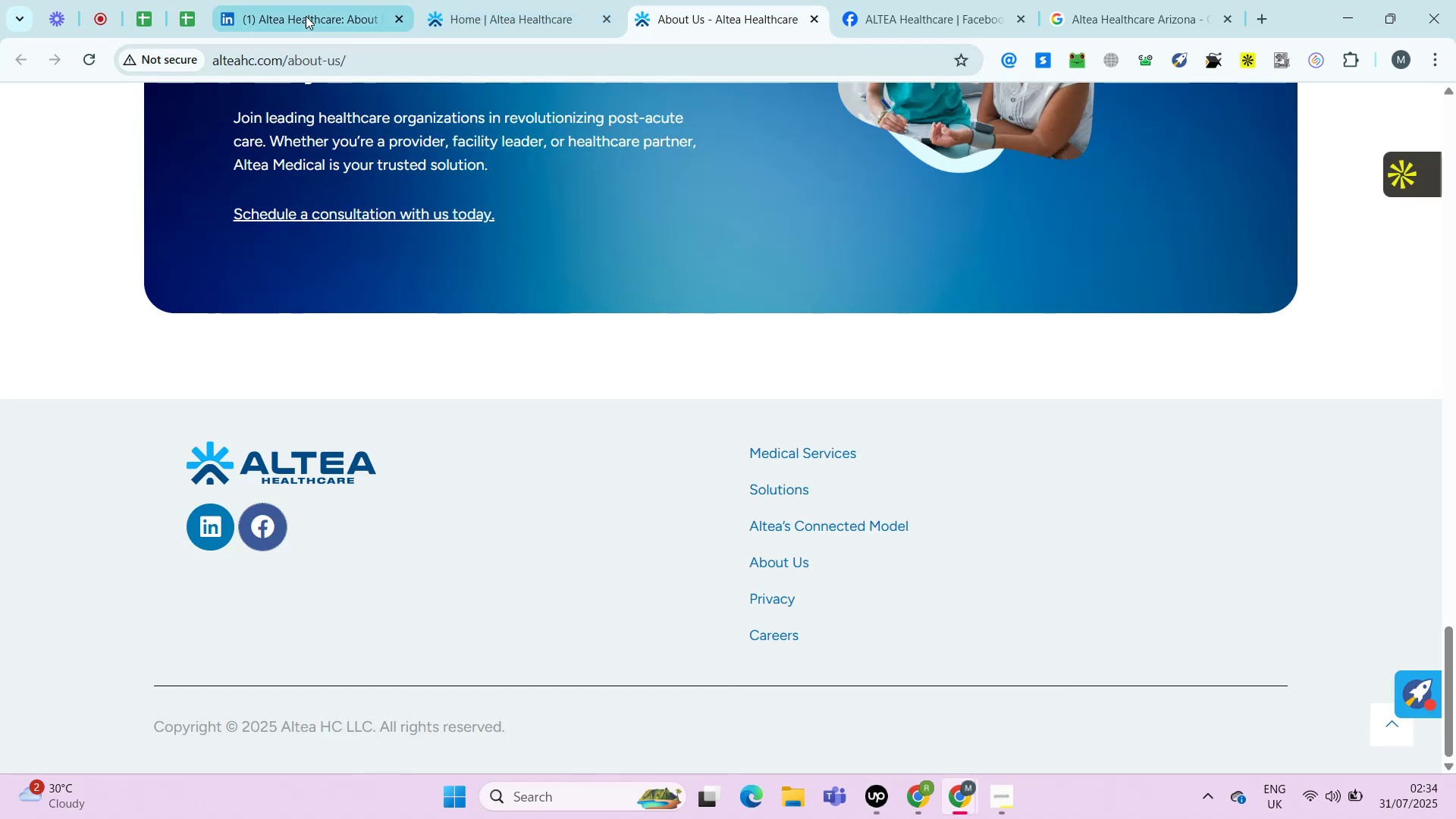 
double_click([198, 9])
 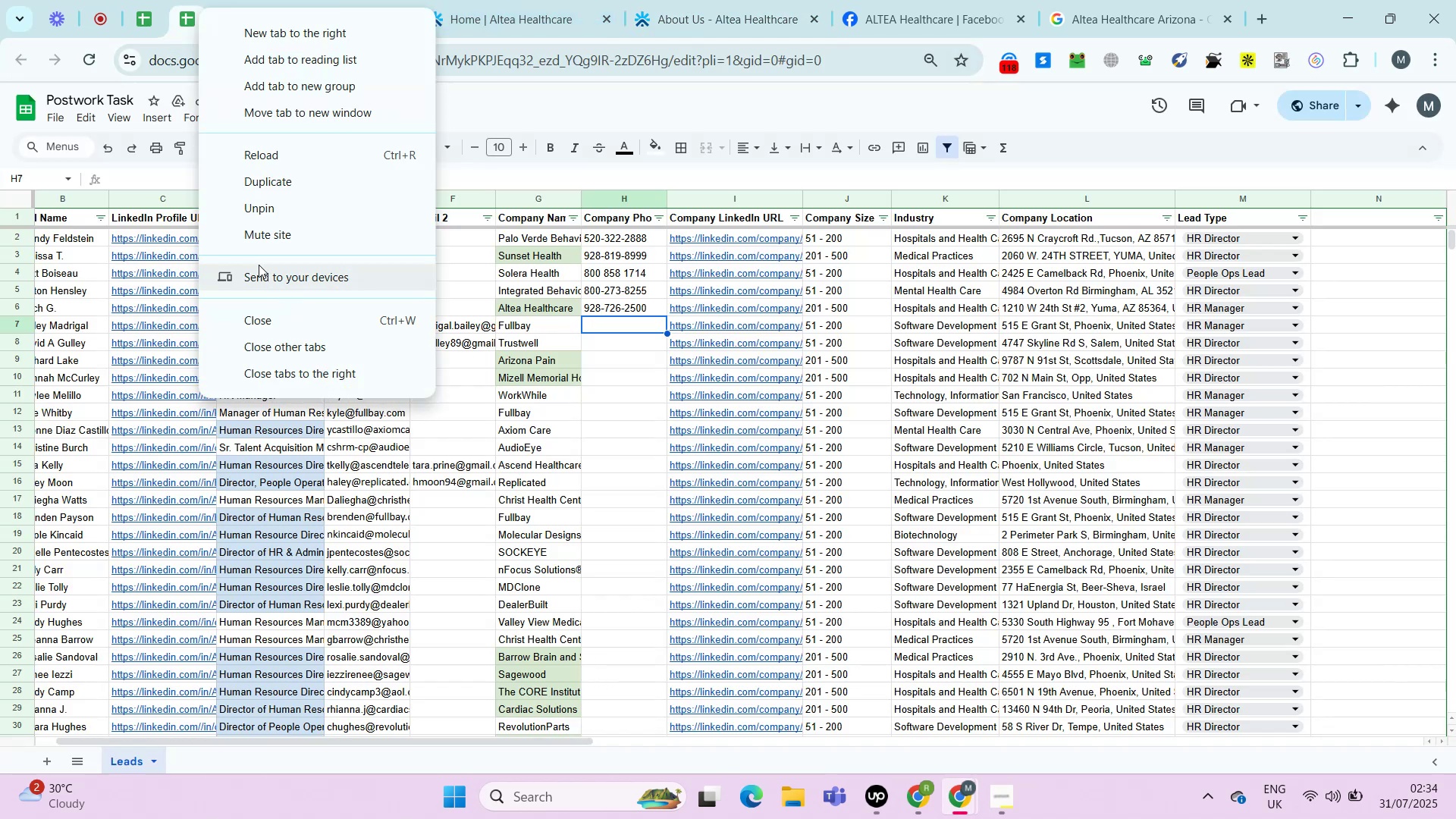 
left_click([271, 381])
 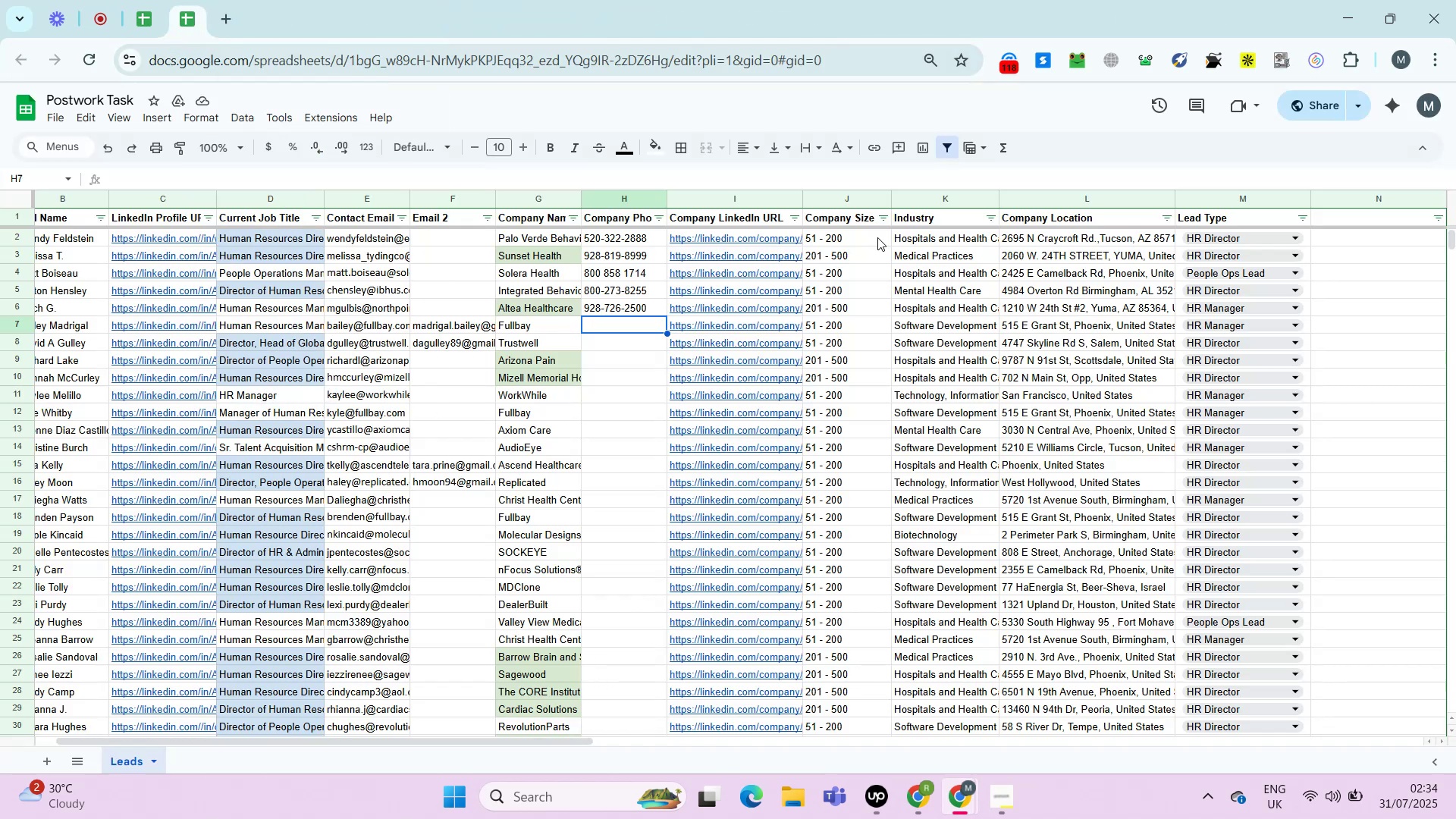 
hold_key(key=ArrowLeft, duration=0.88)
 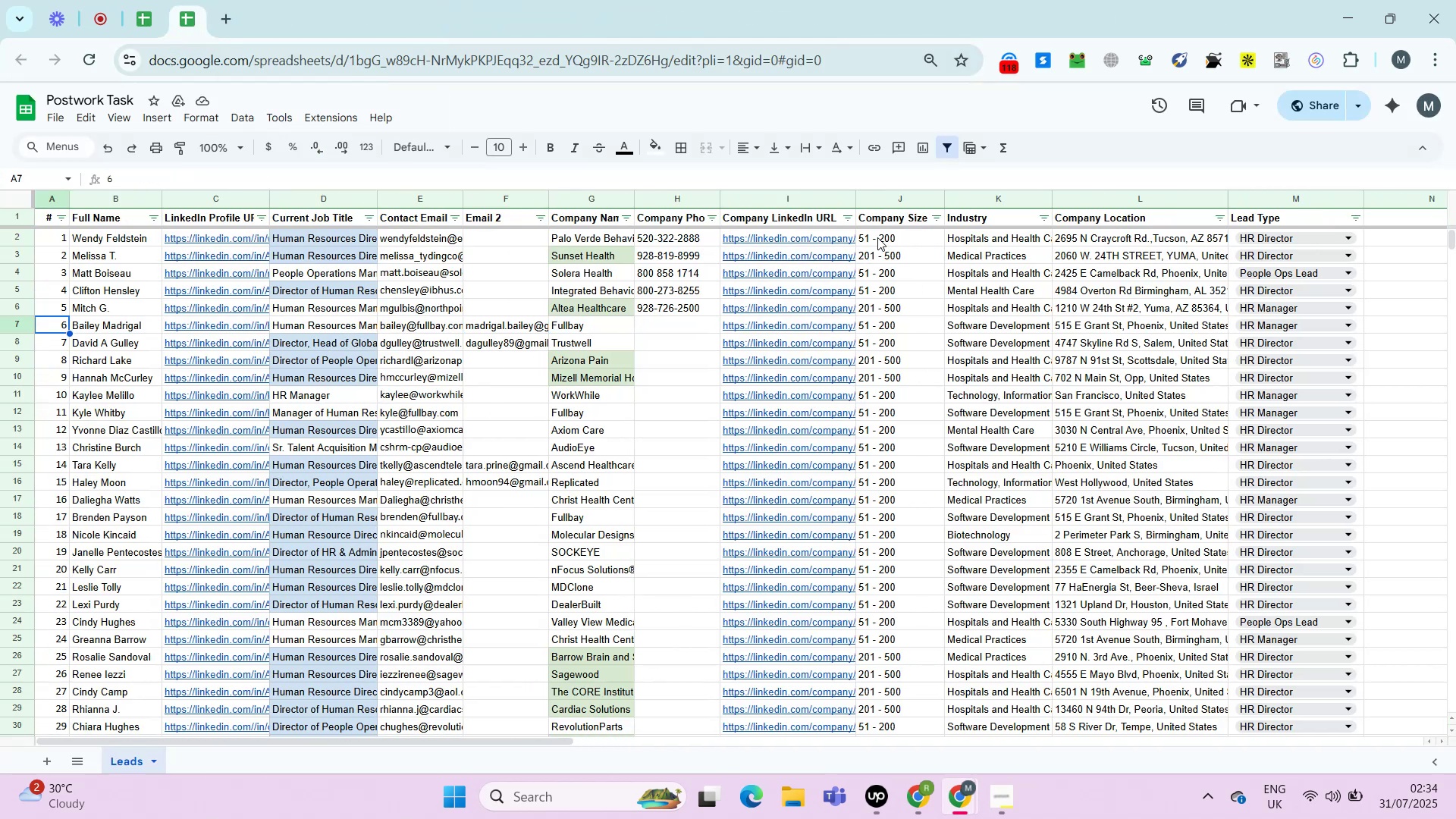 
key(ArrowRight)
 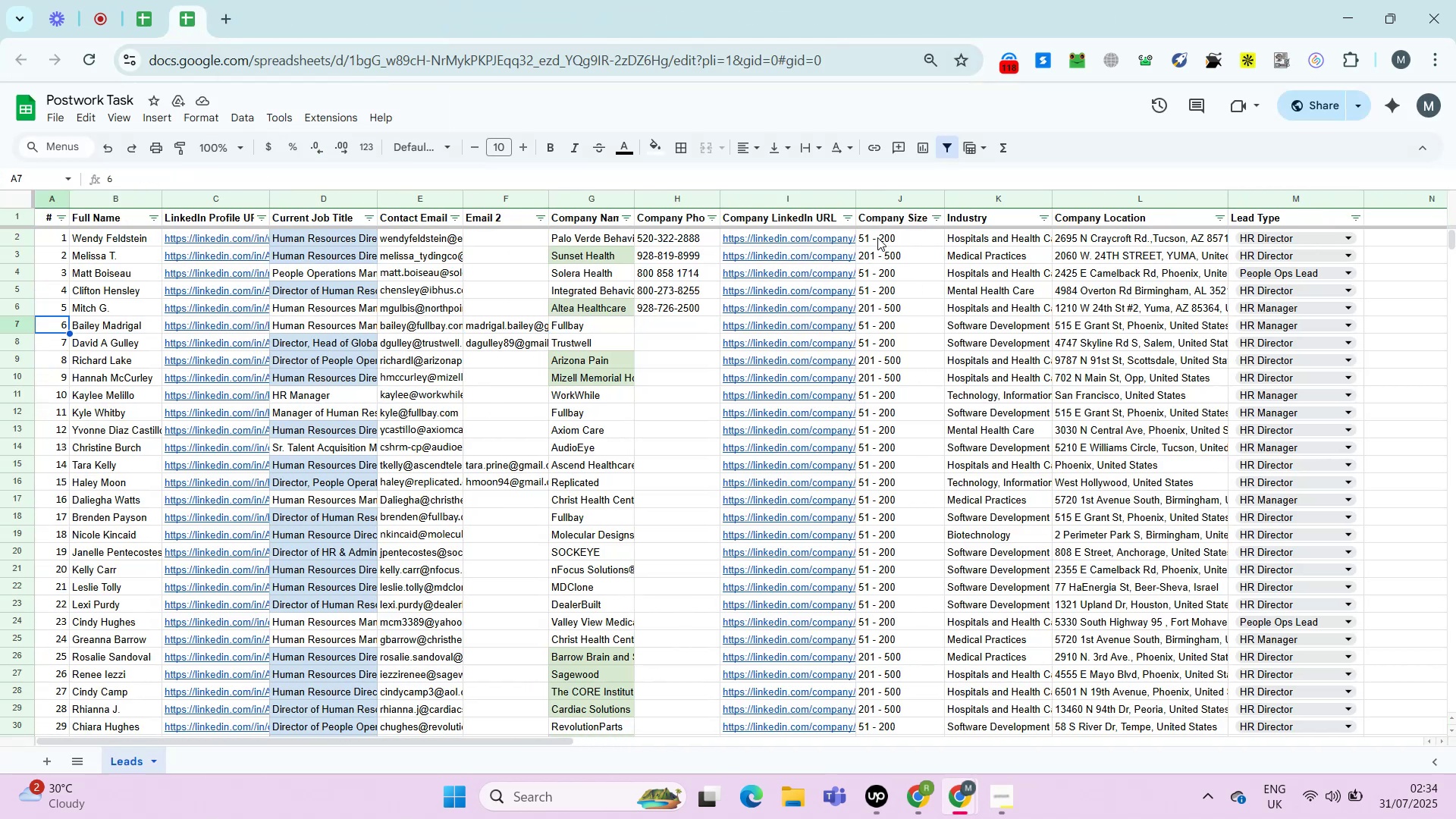 
key(ArrowRight)
 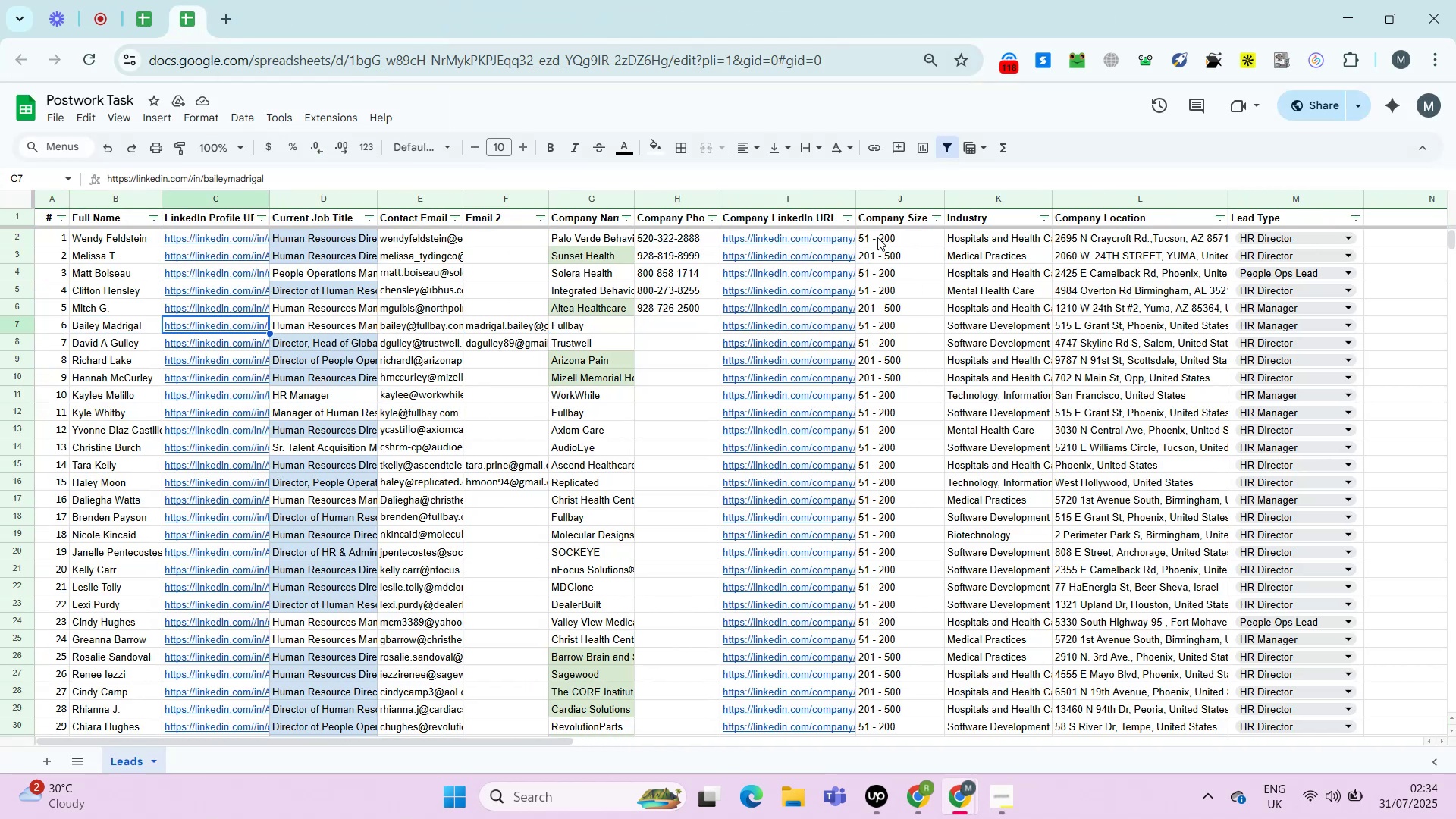 
key(ArrowRight)
 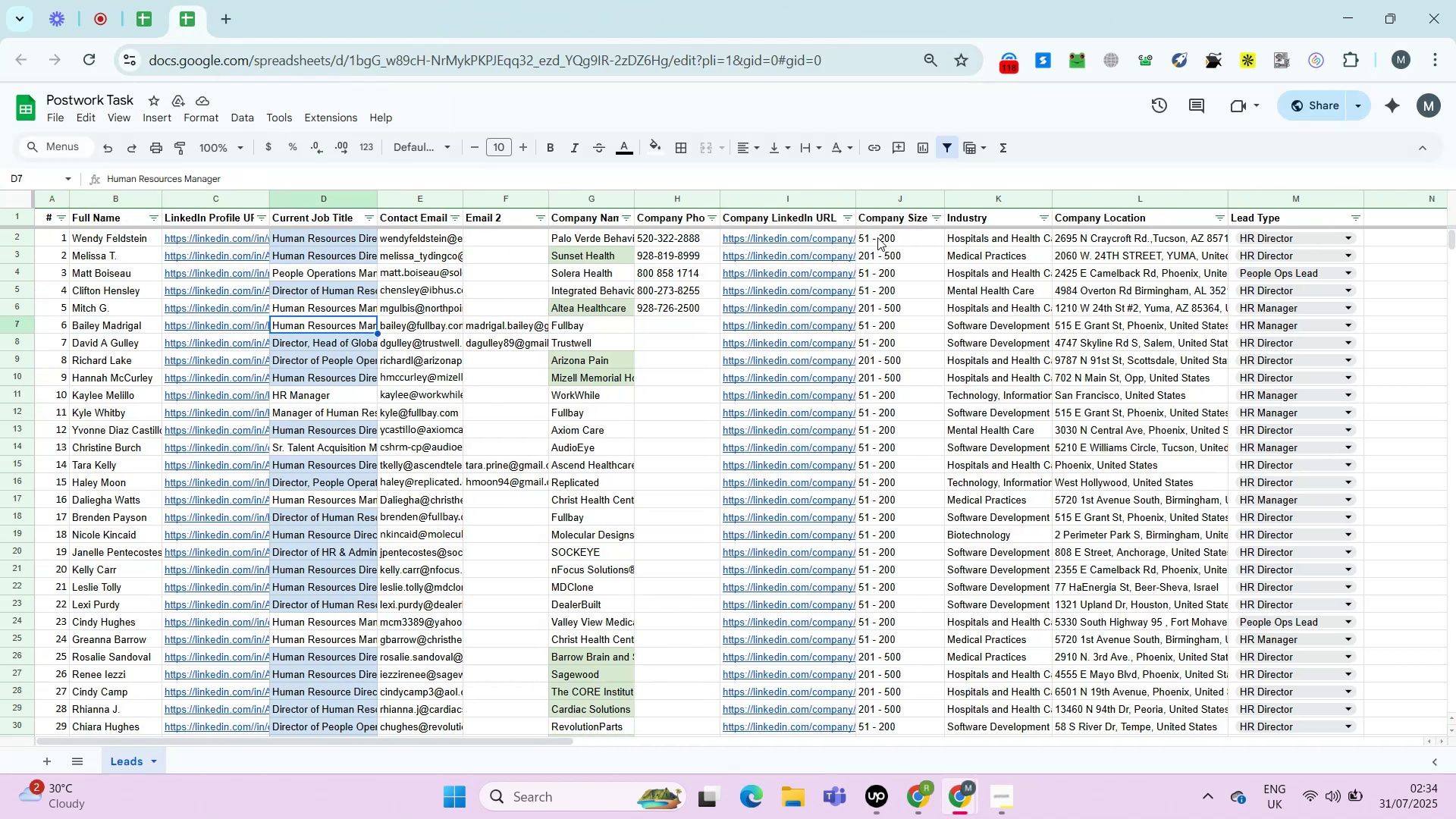 
key(ArrowRight)
 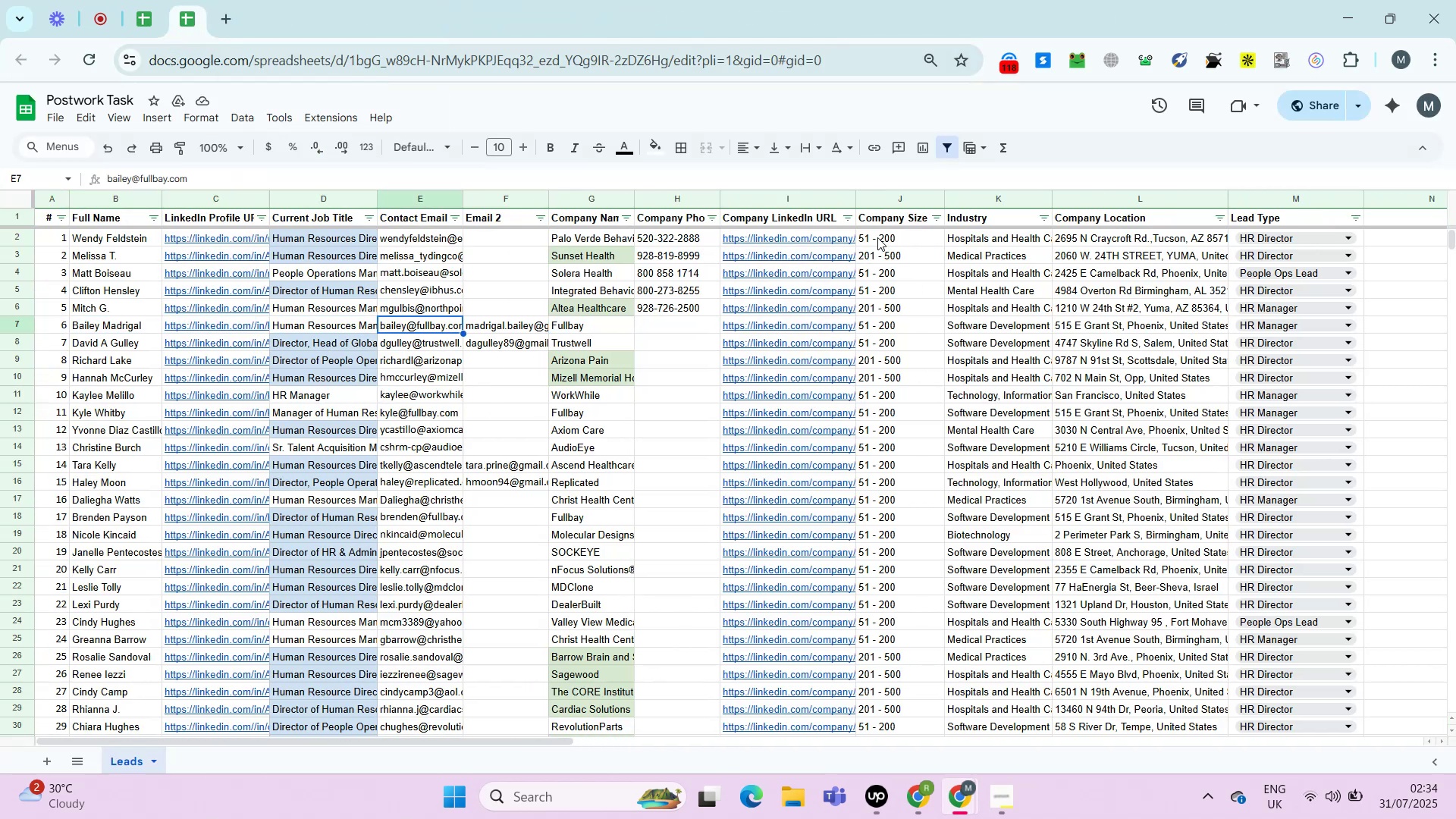 
key(ArrowRight)
 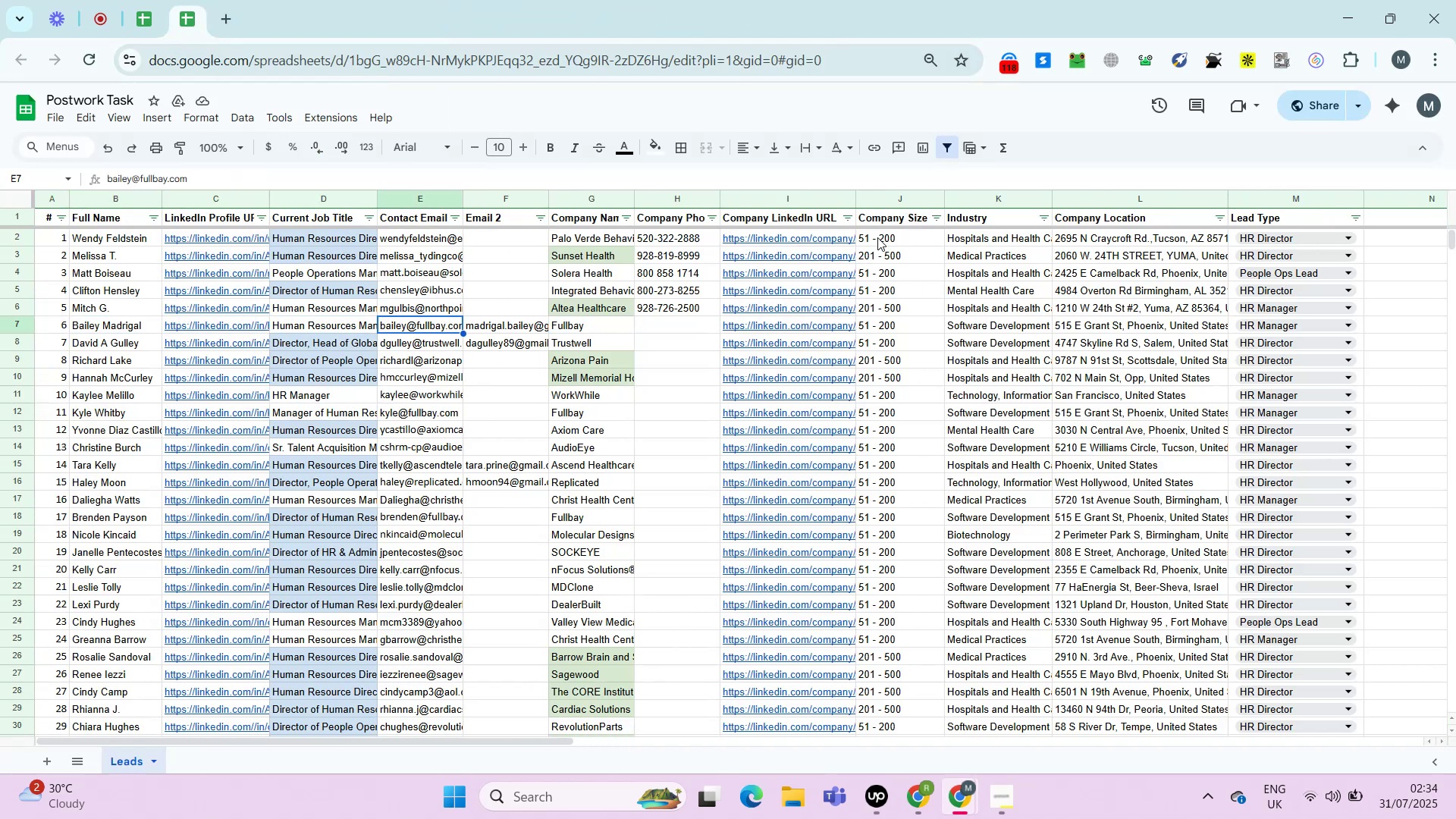 
key(ArrowRight)
 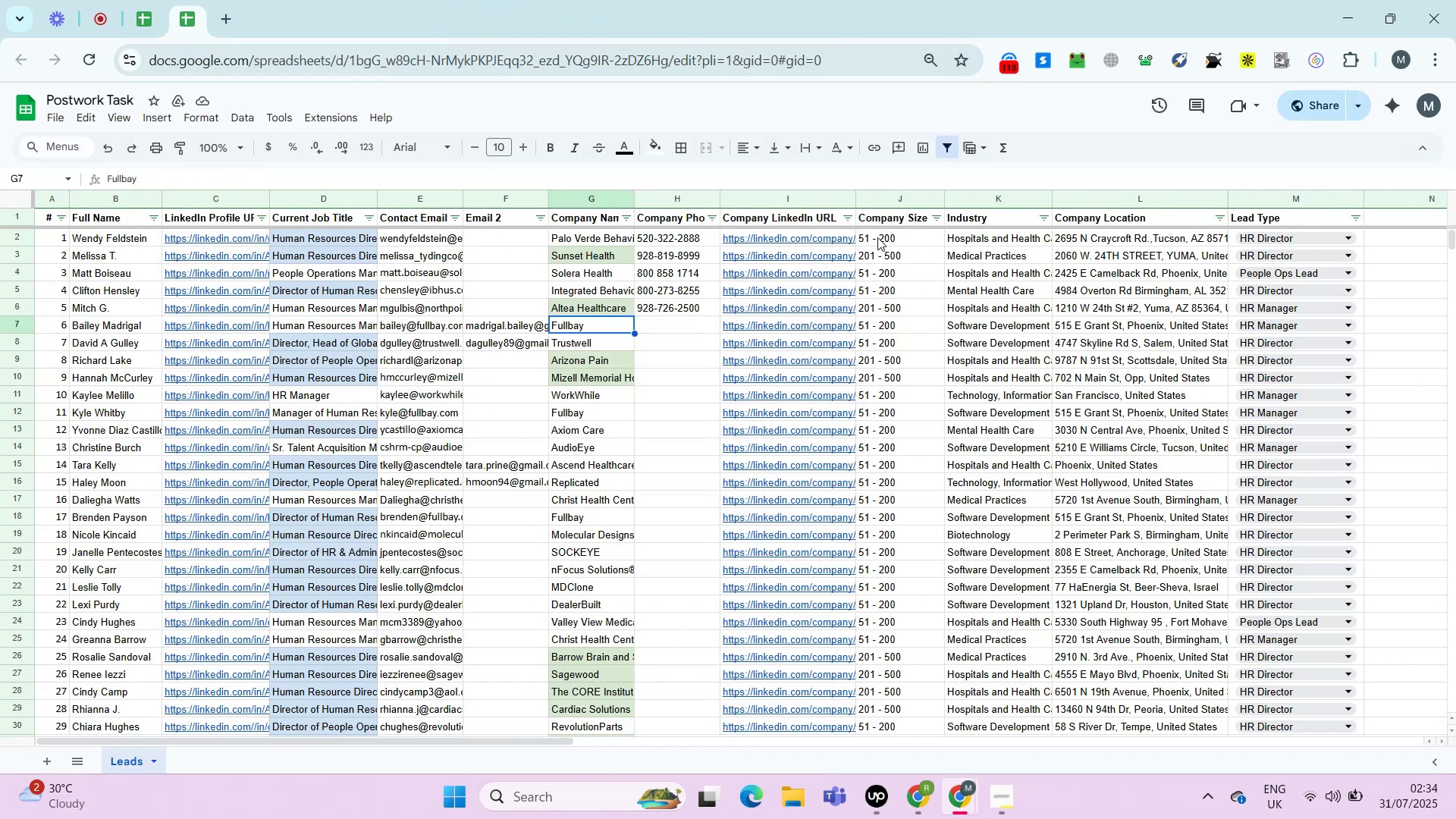 
key(ArrowRight)
 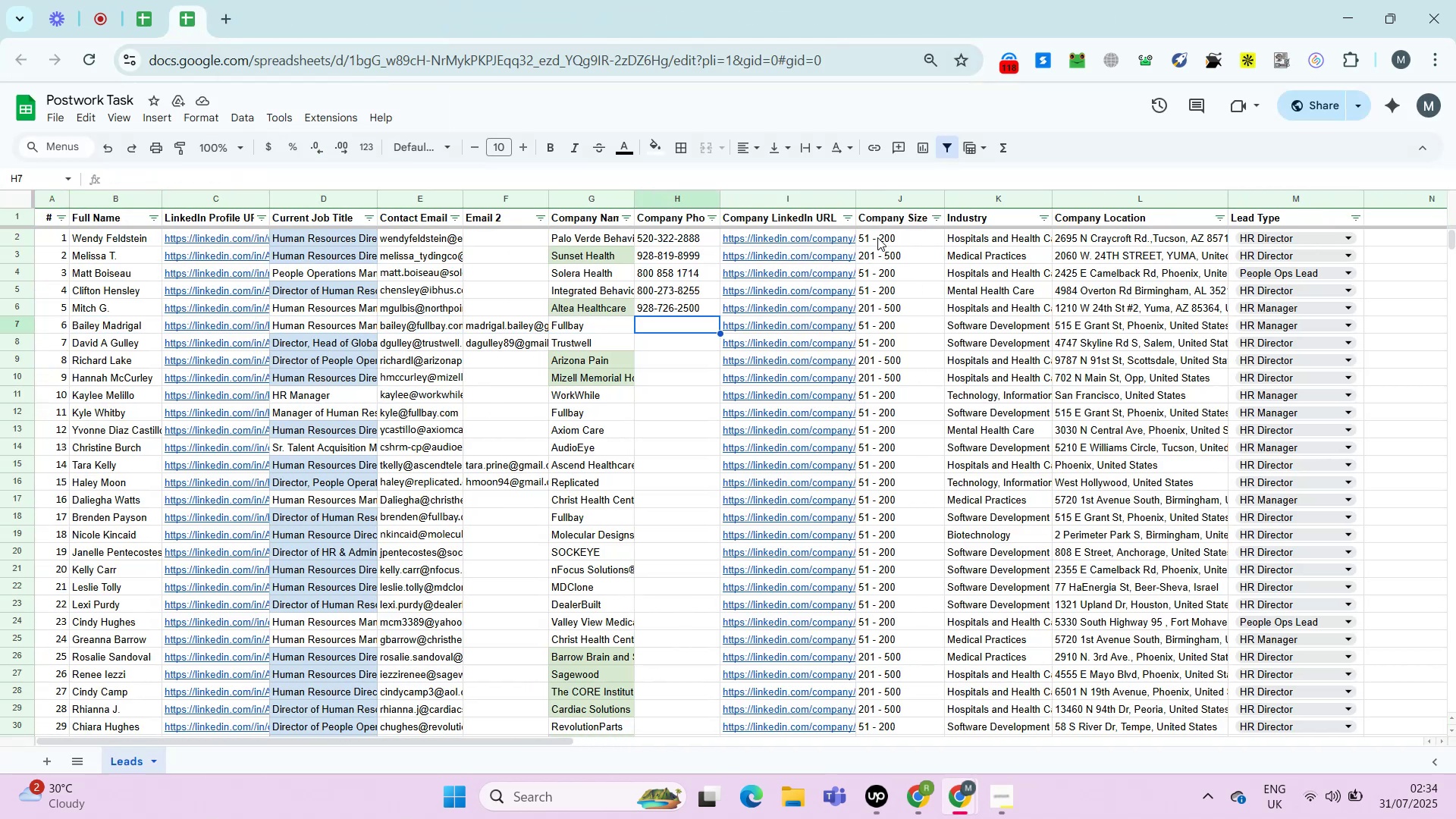 
key(ArrowLeft)
 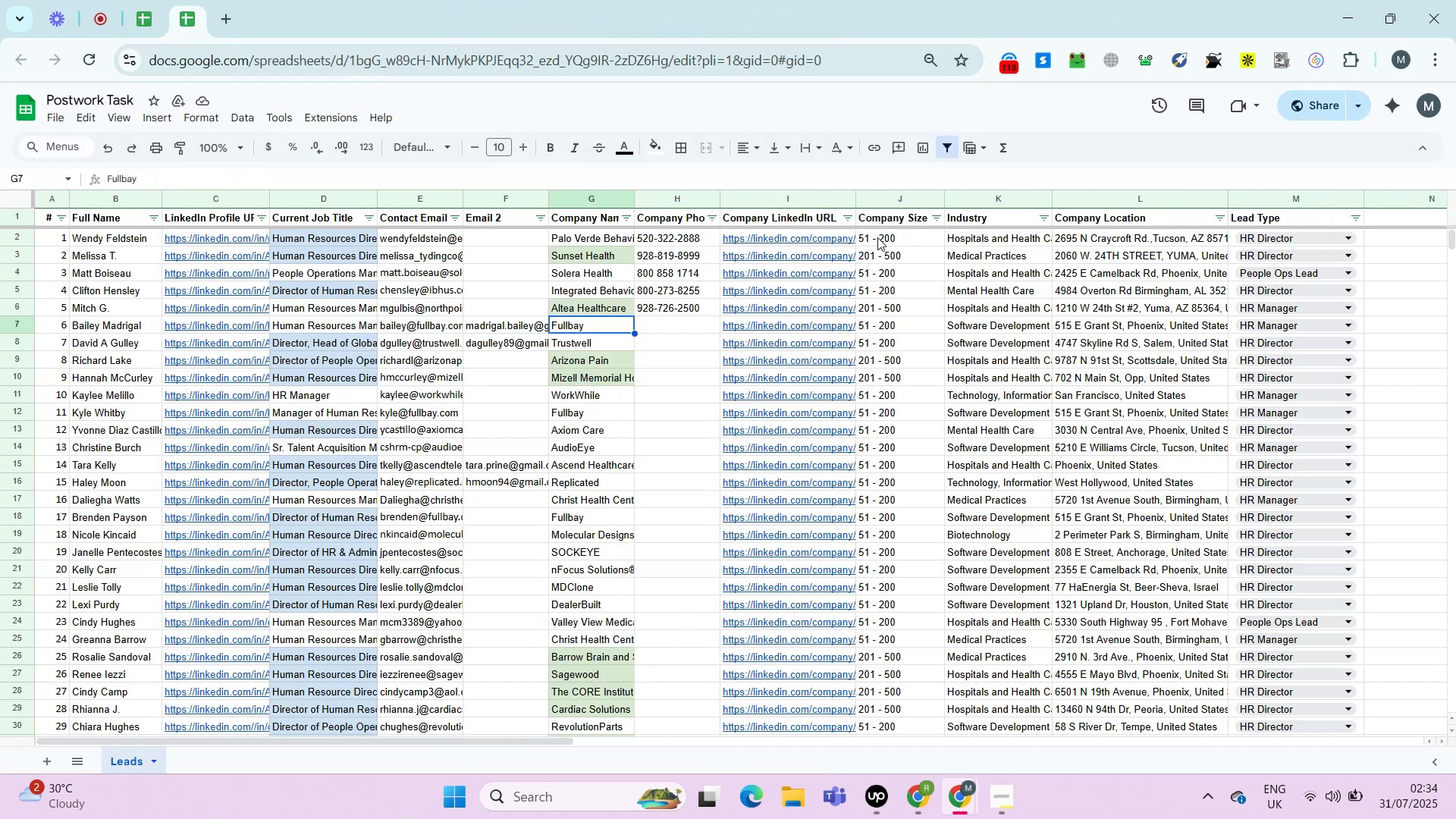 
key(ArrowRight)
 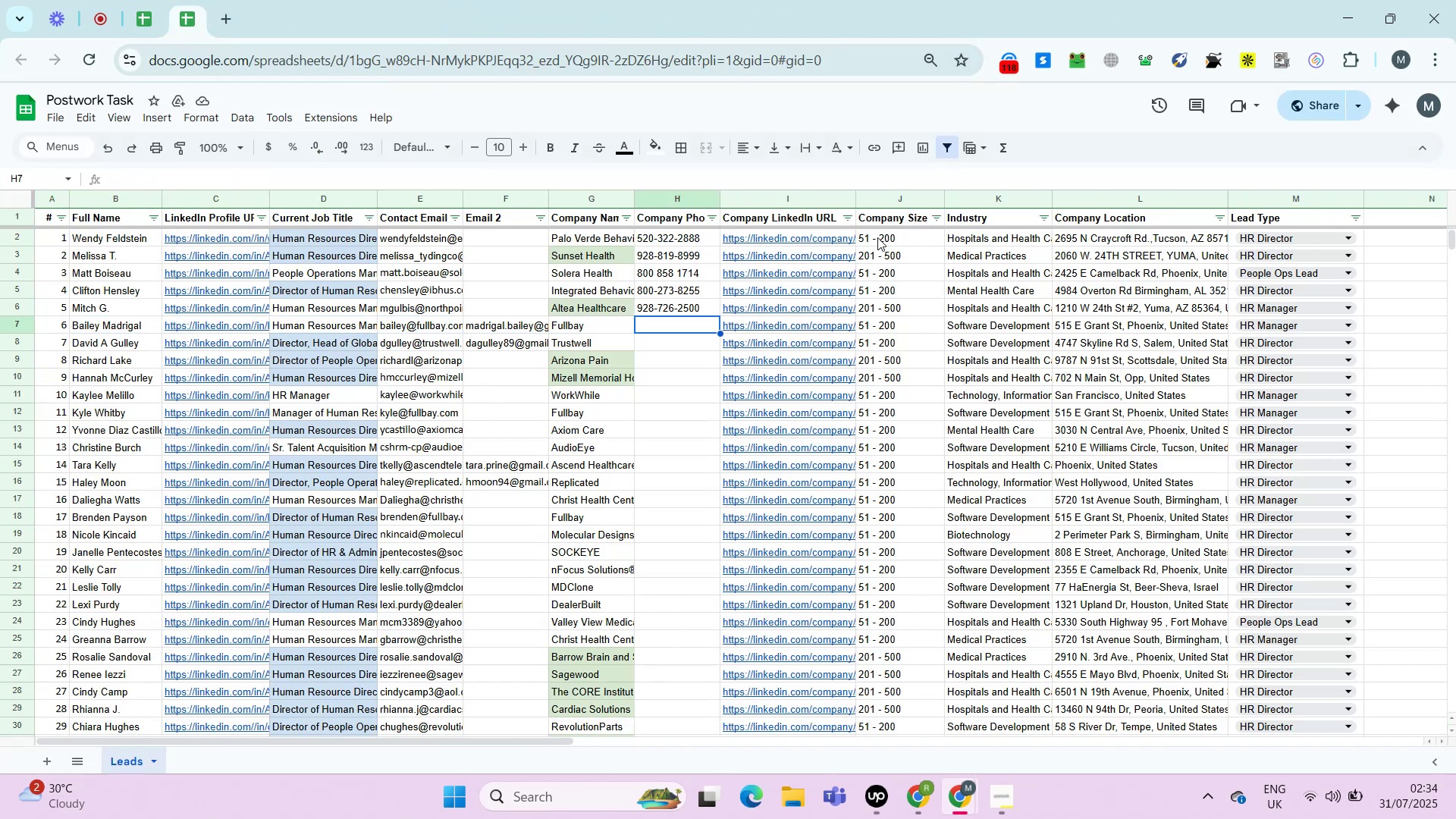 
key(ArrowRight)
 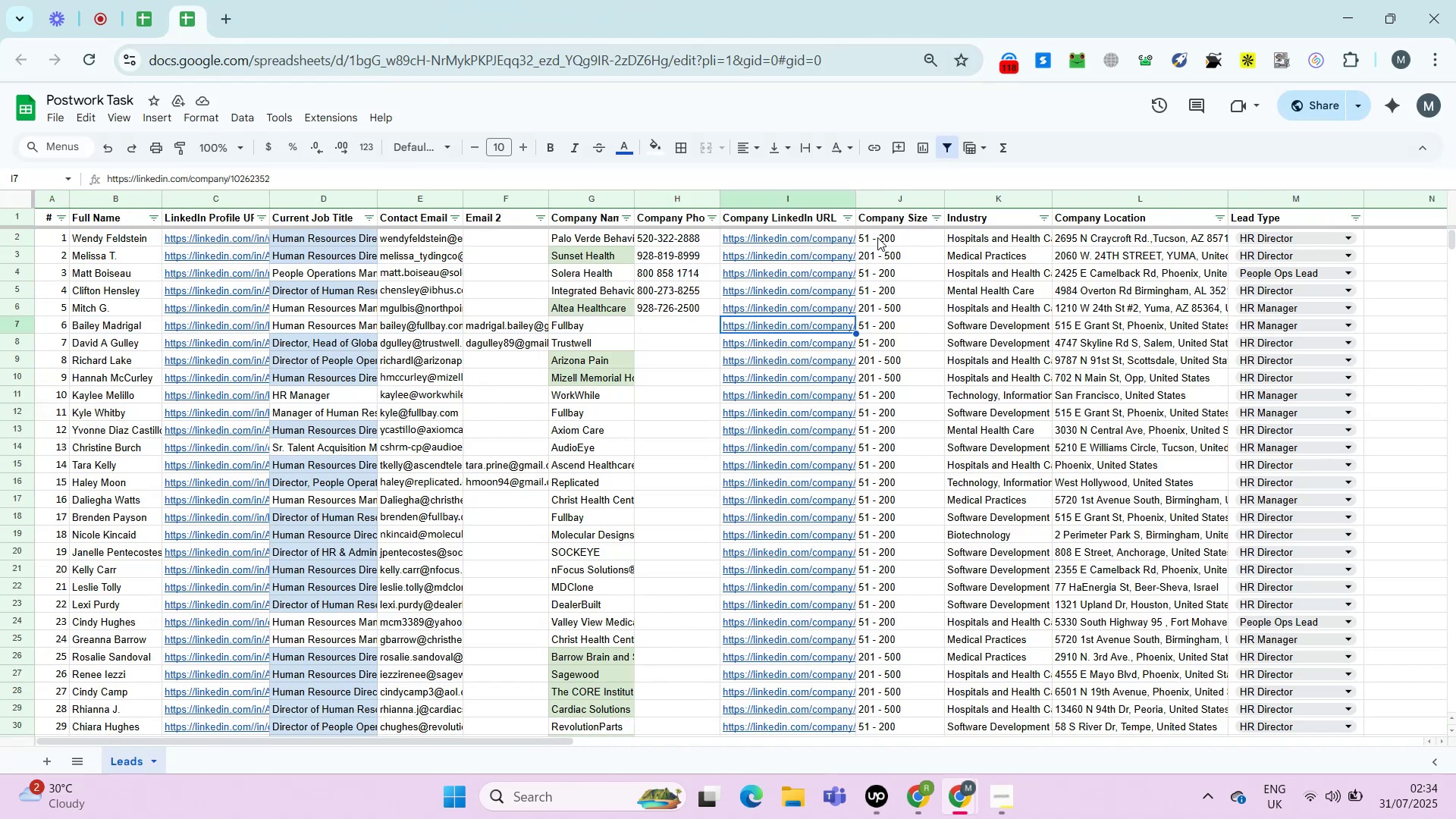 
key(Alt+Enter)
 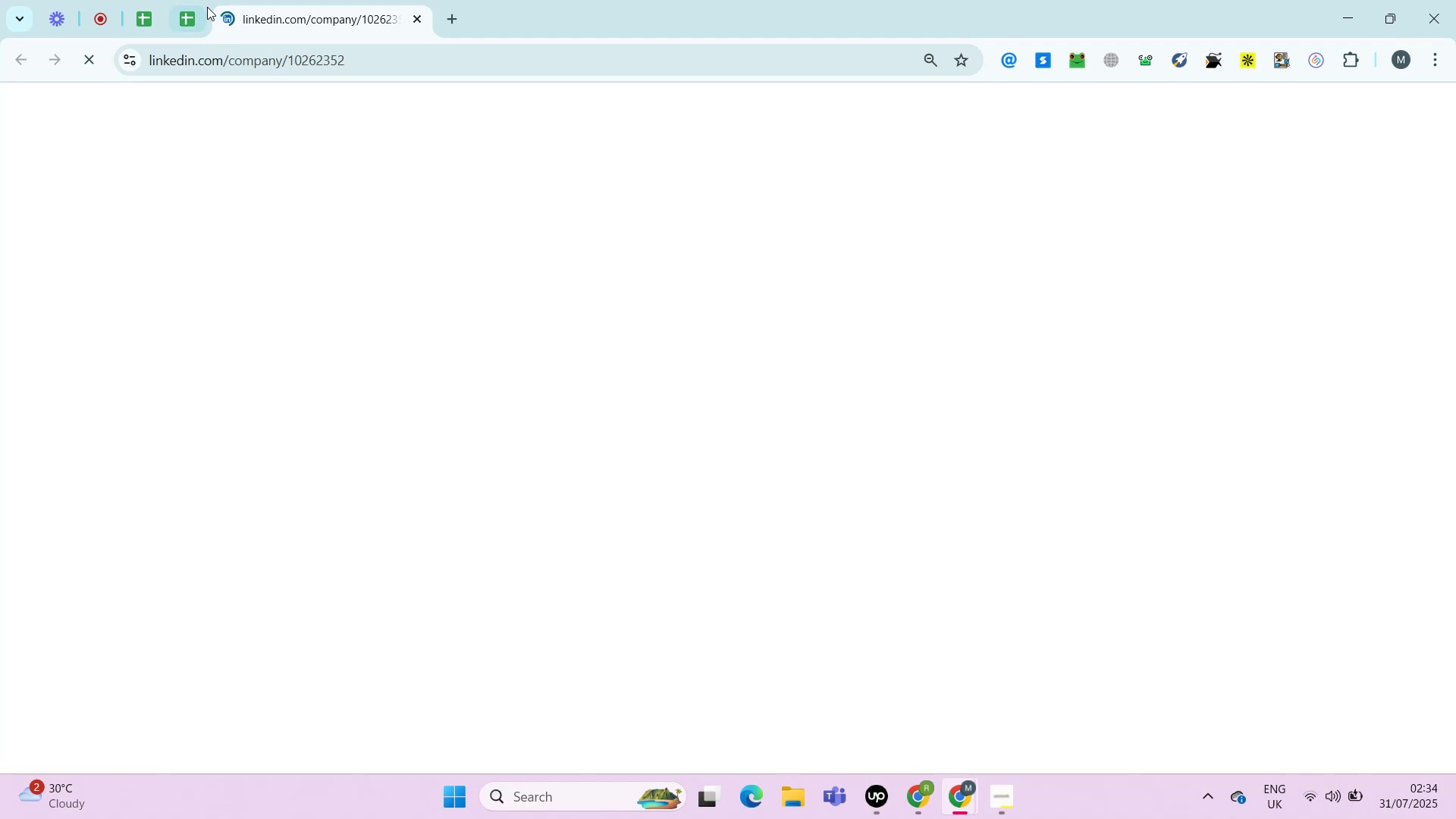 
key(ArrowLeft)
 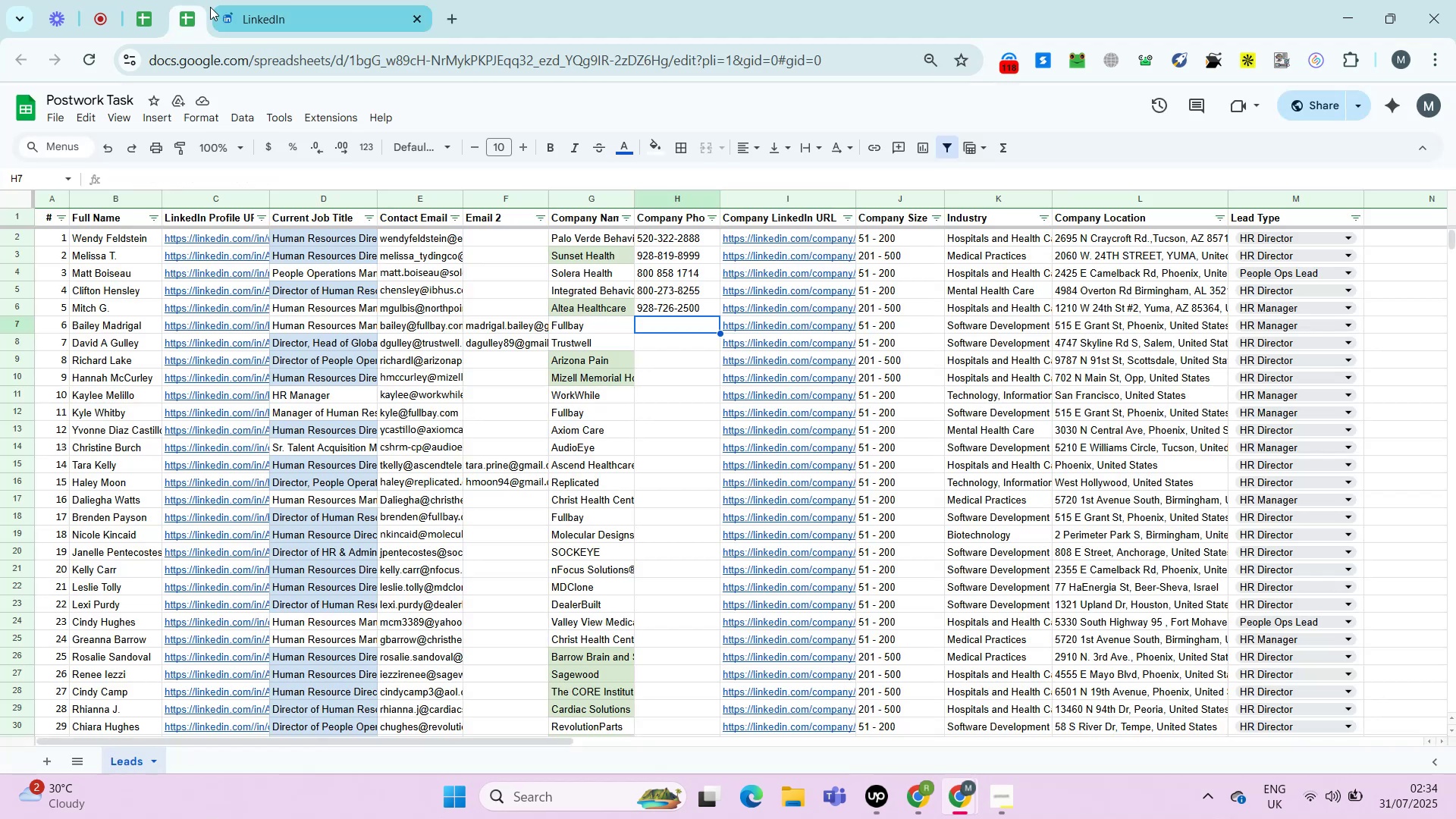 
key(ArrowLeft)
 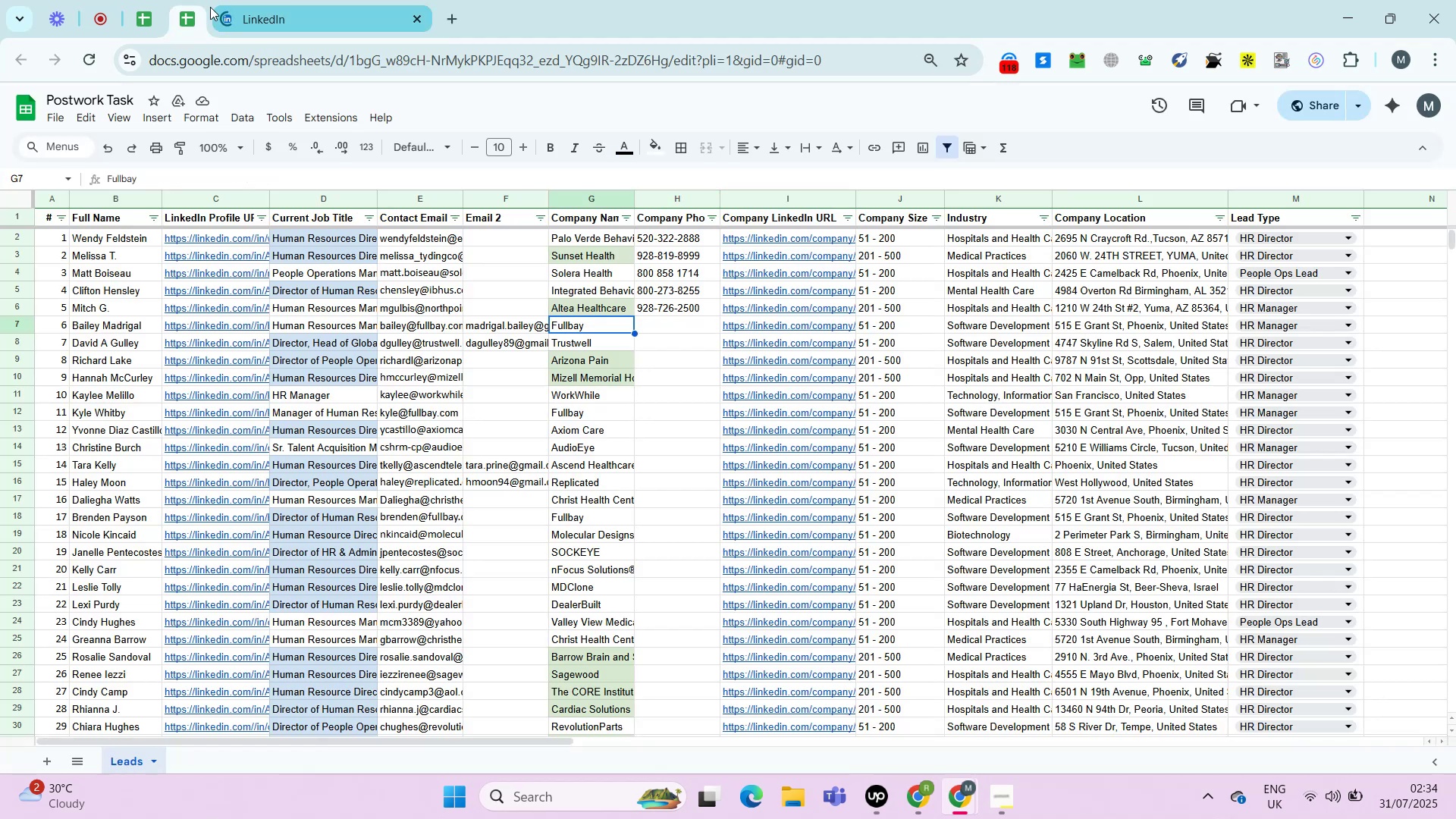 
key(ArrowLeft)
 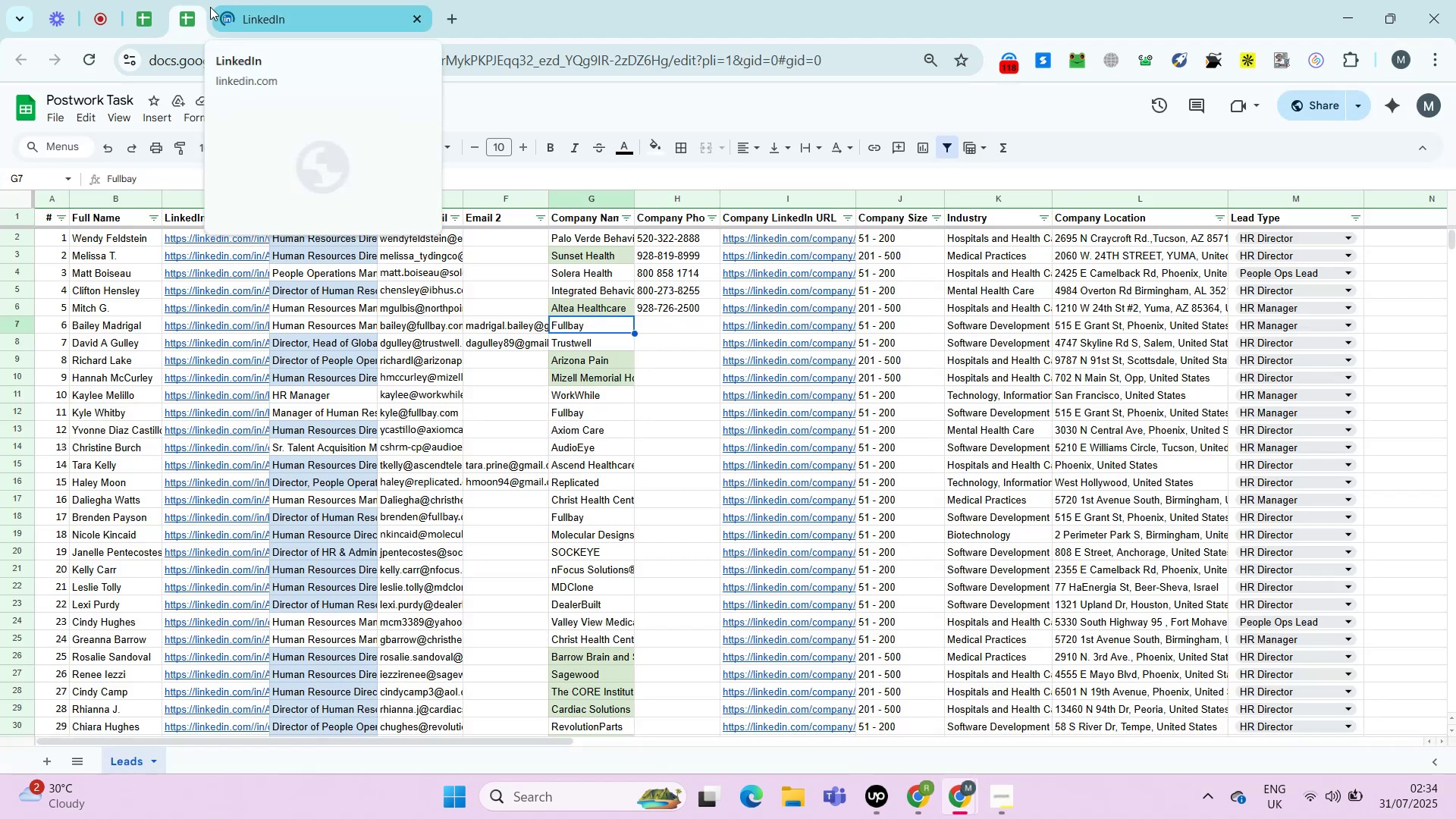 
key(ArrowLeft)
 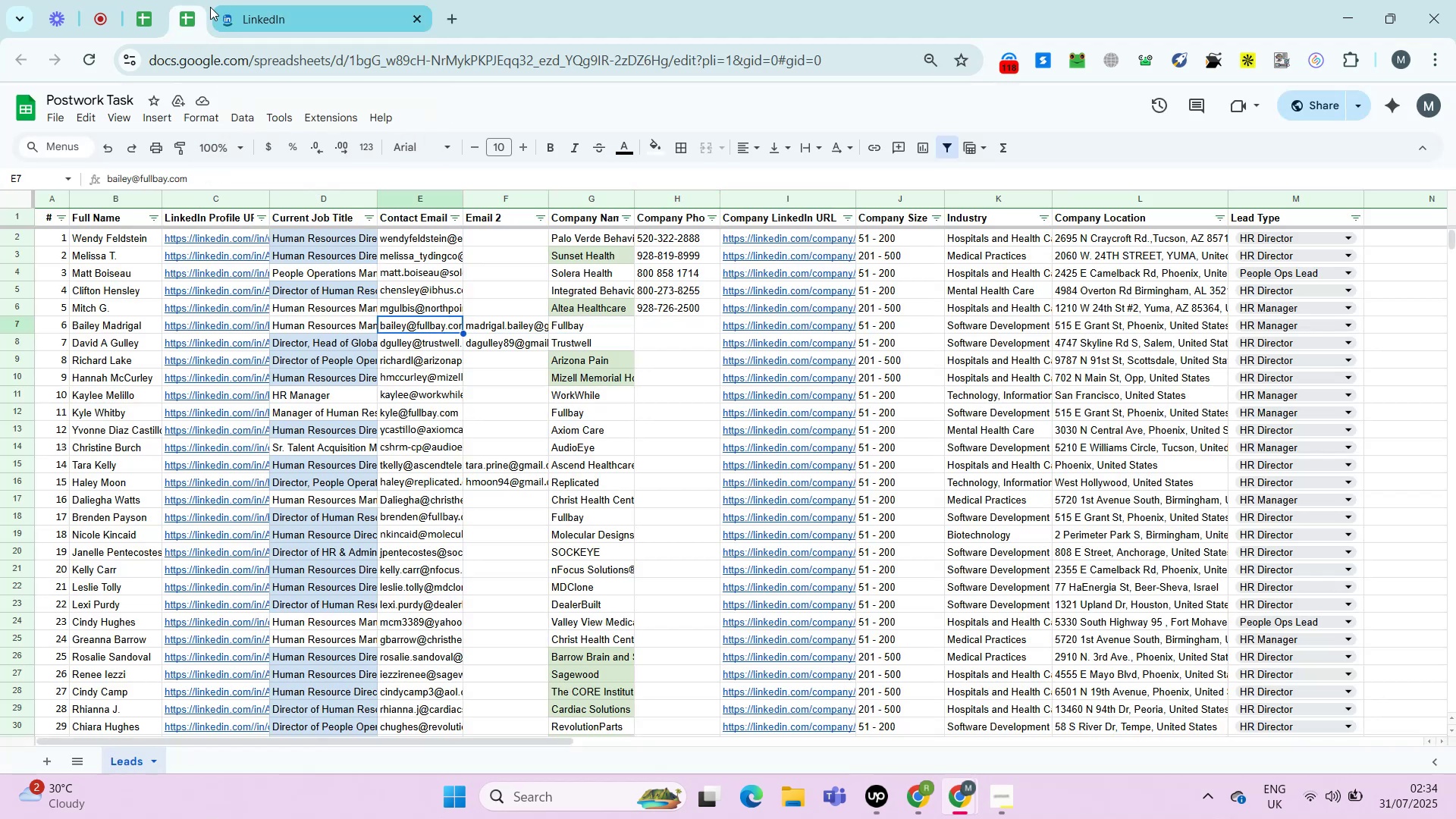 
key(ArrowRight)
 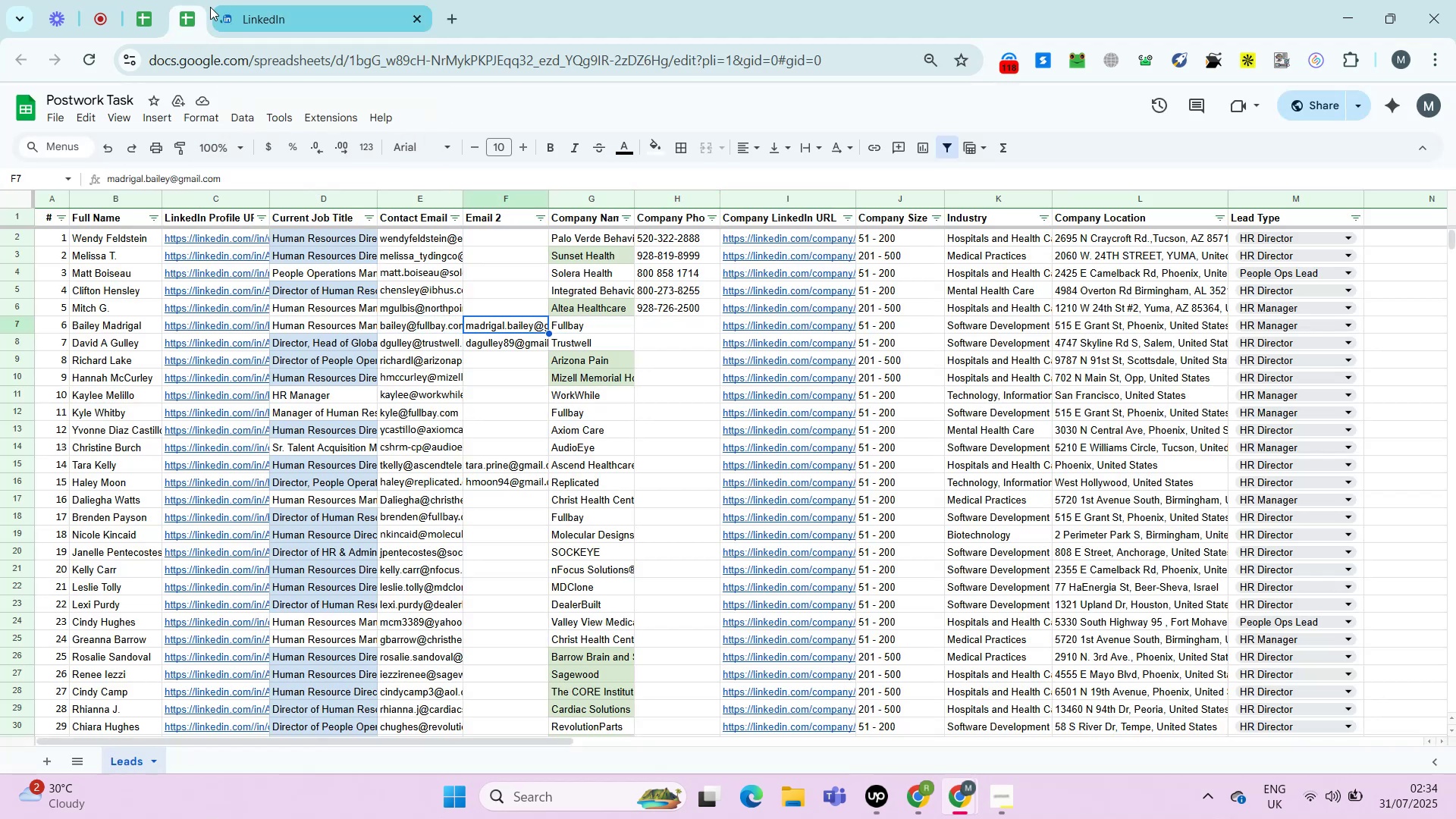 
key(ArrowRight)
 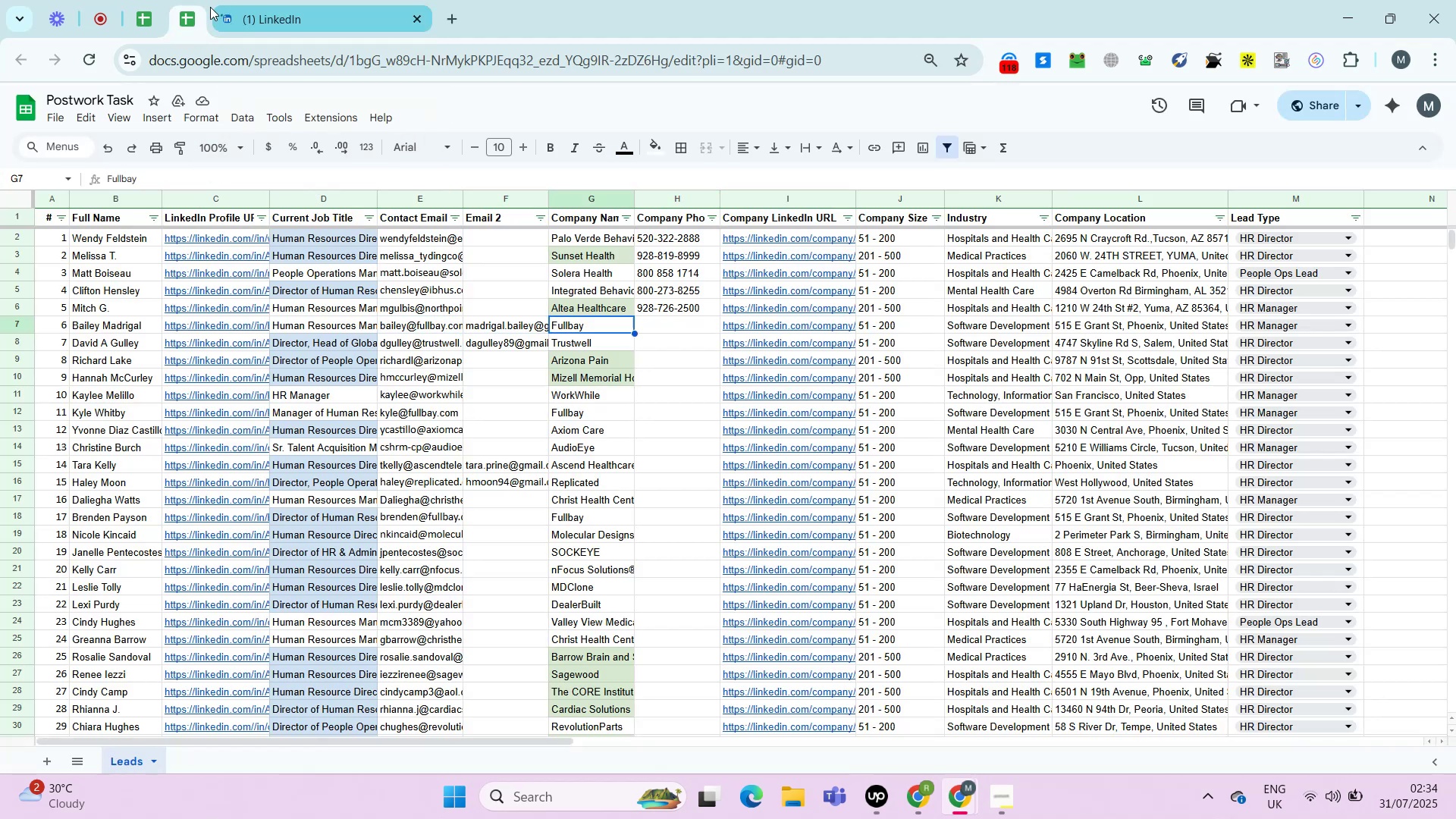 
key(ArrowRight)
 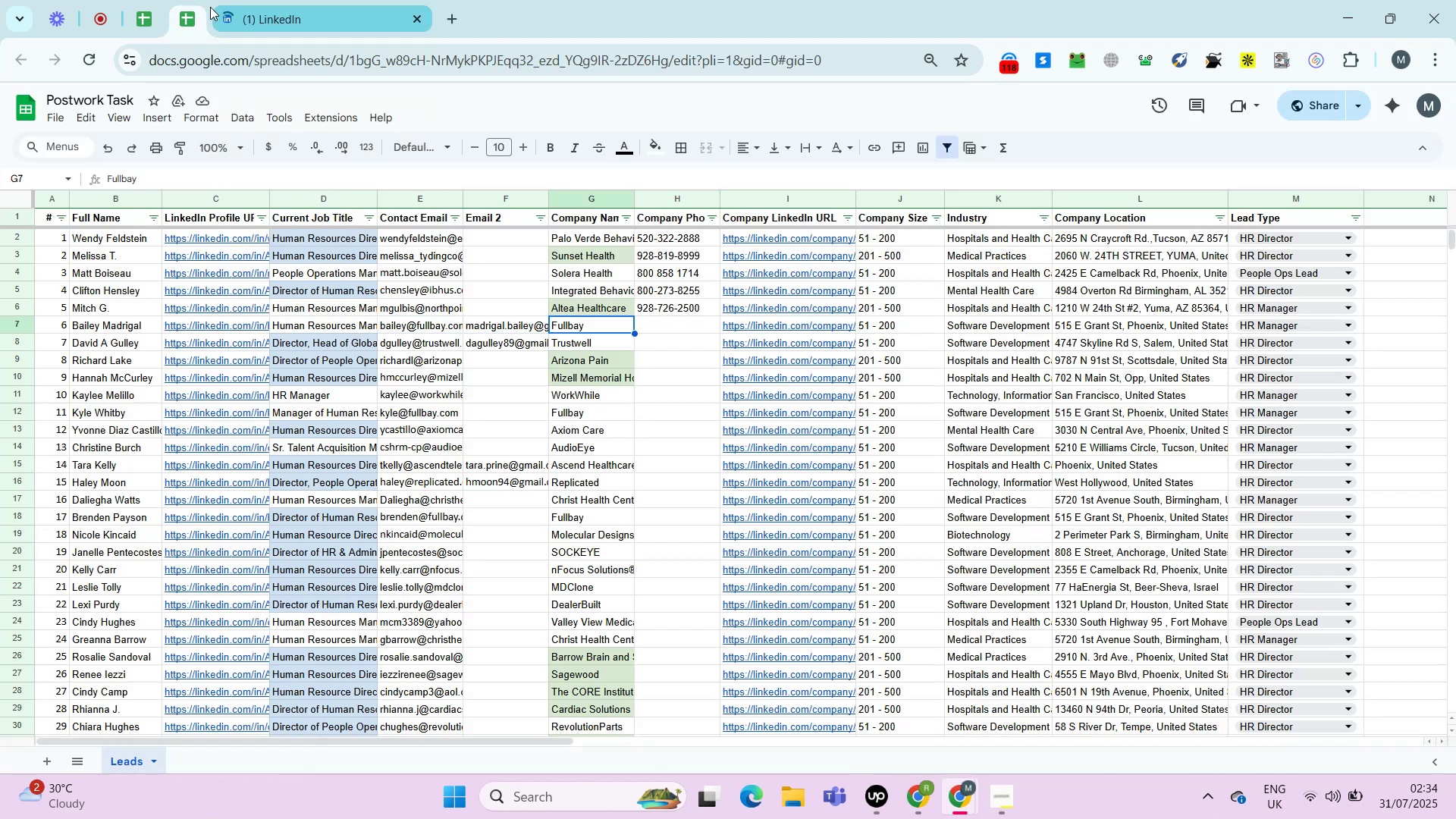 
key(ArrowLeft)
 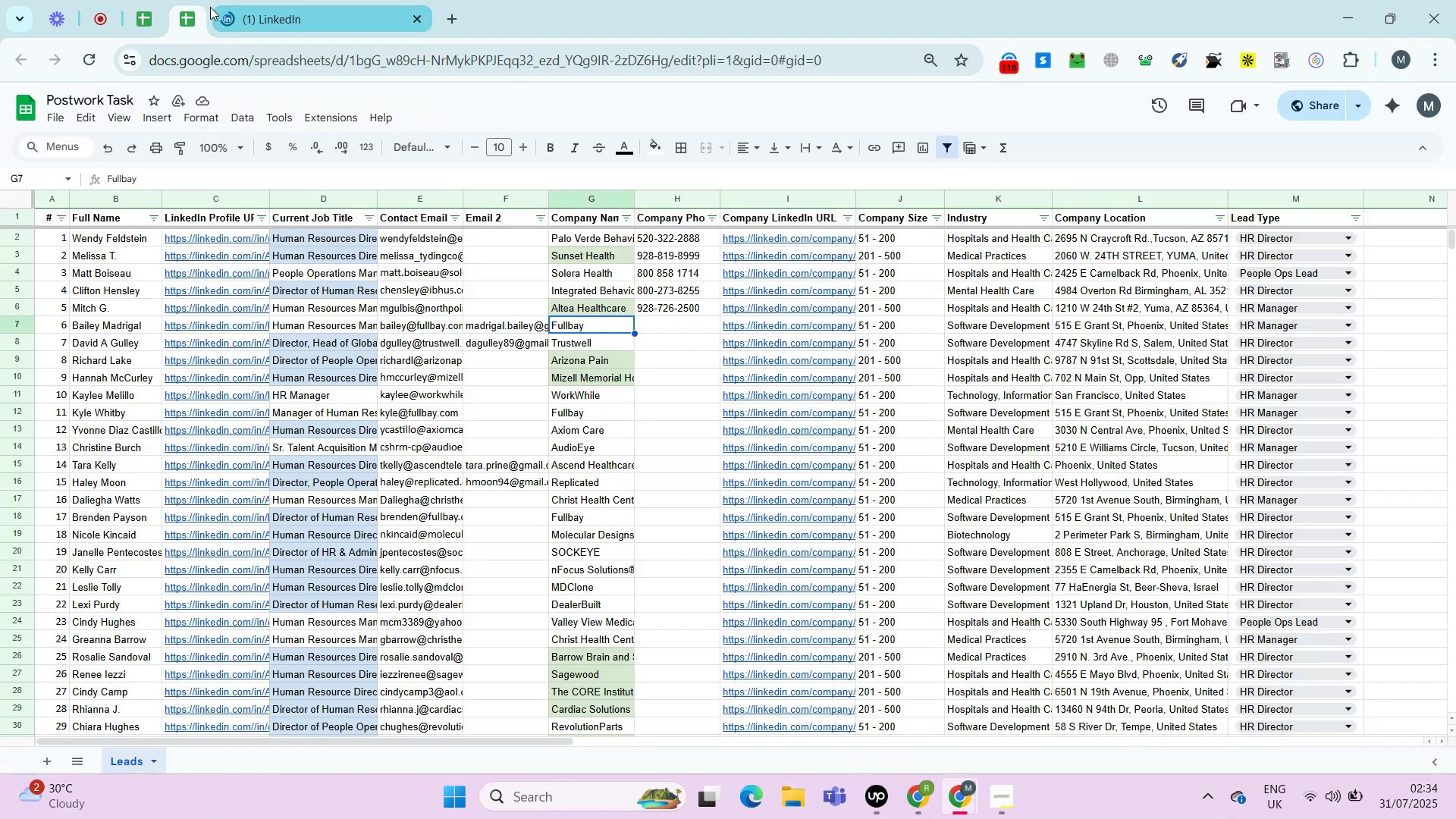 
key(Control+C)
 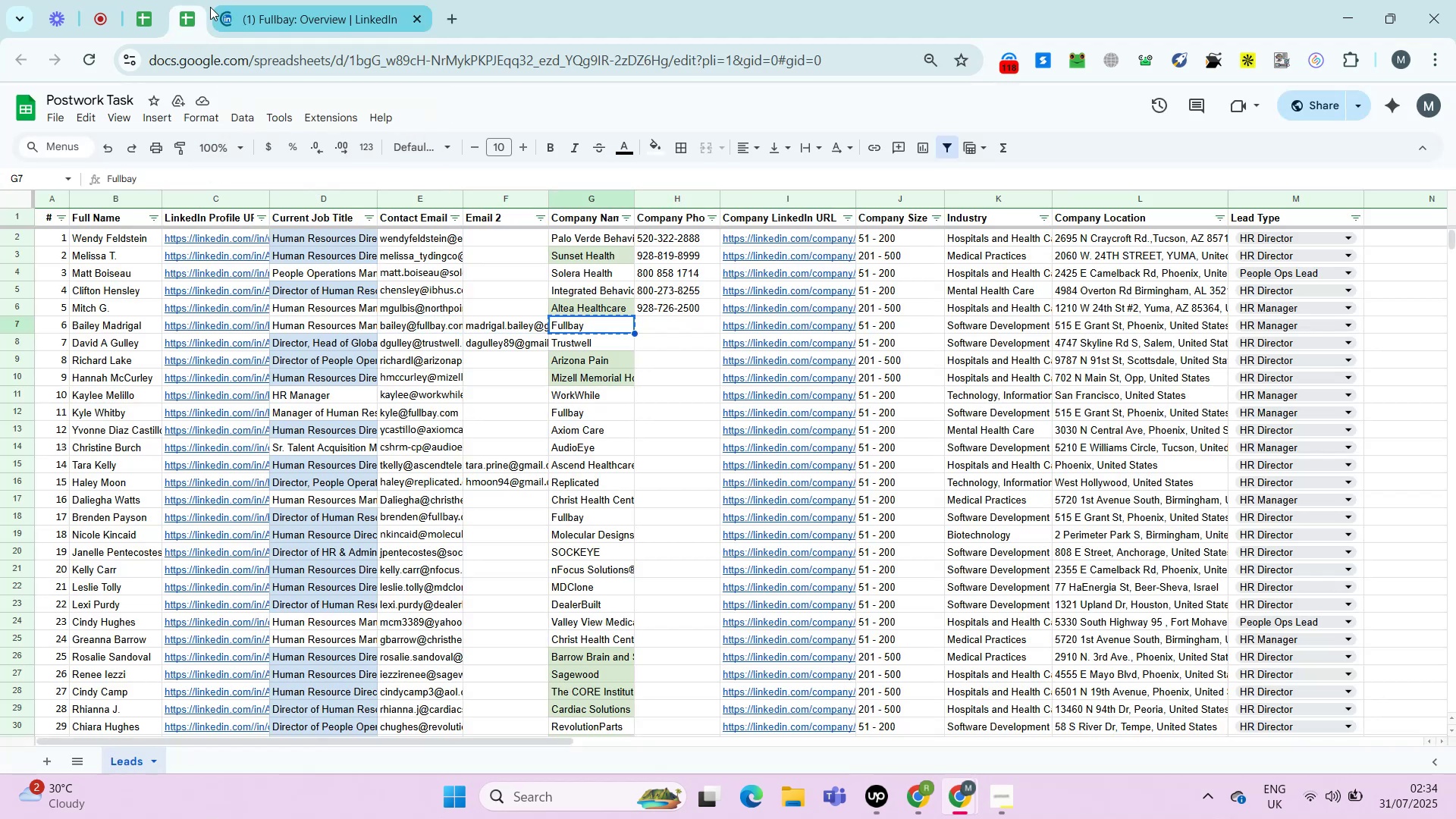 
key(Control+T)
 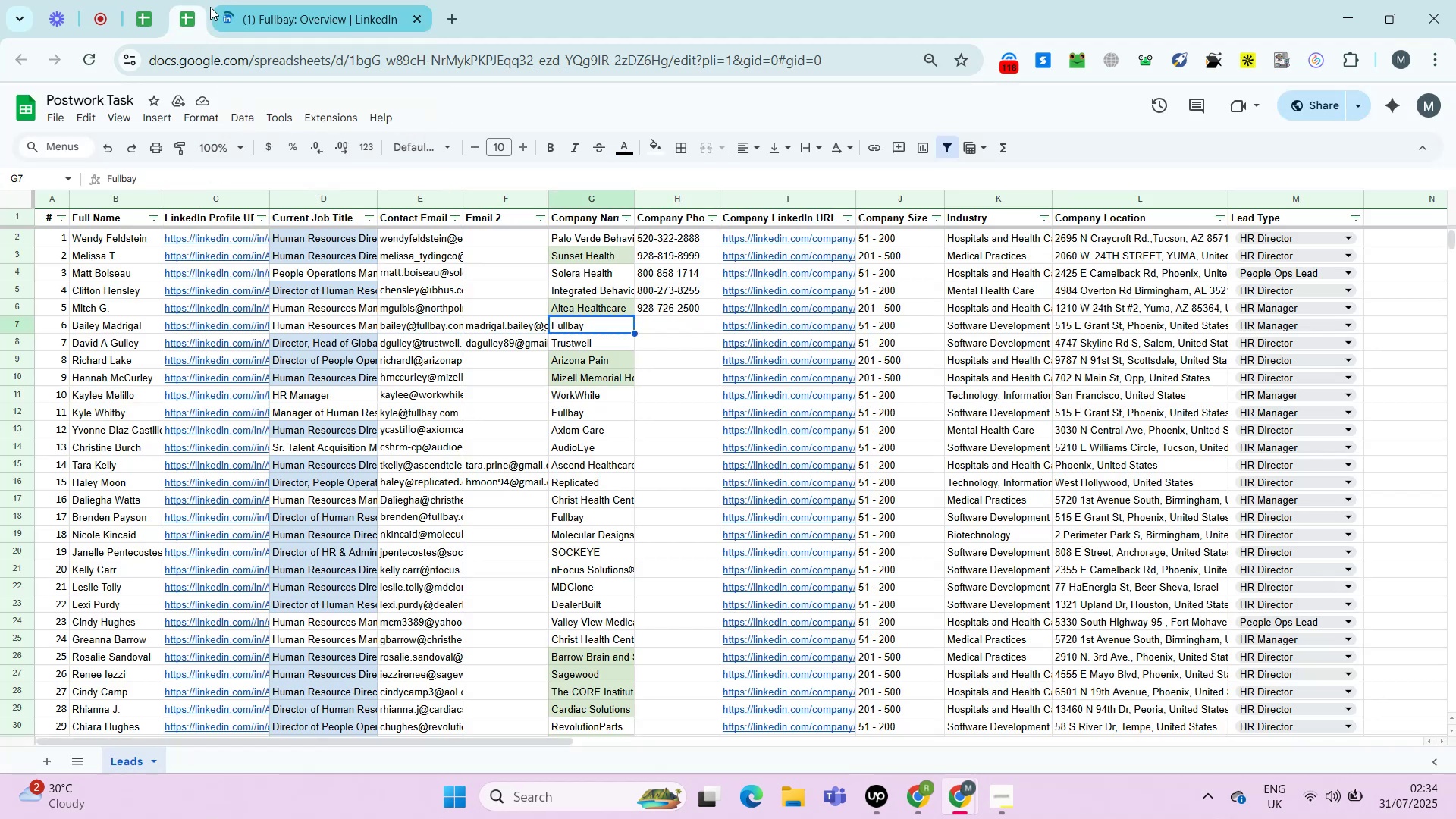 
key(Control+V)
 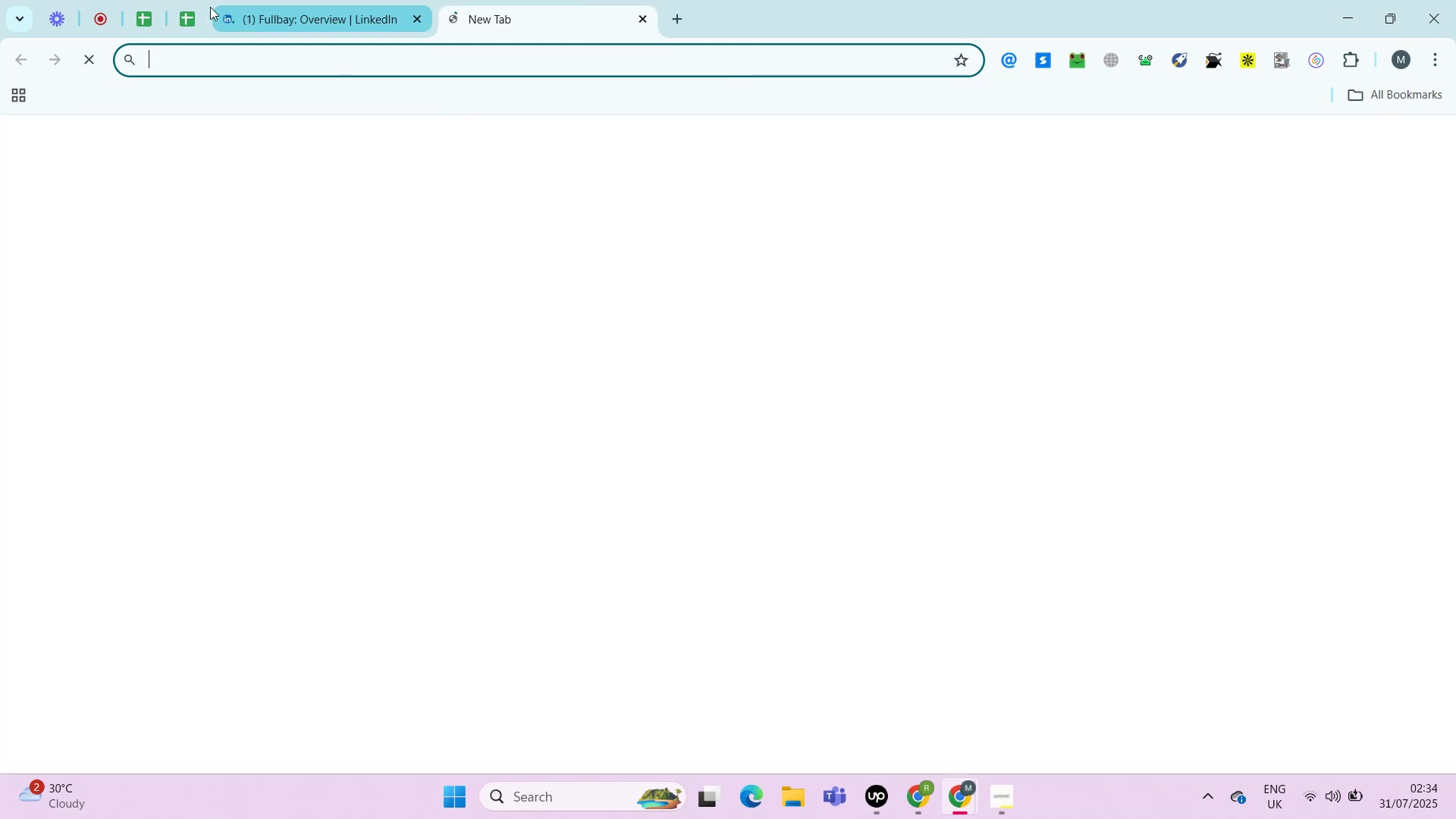 
key(Enter)
 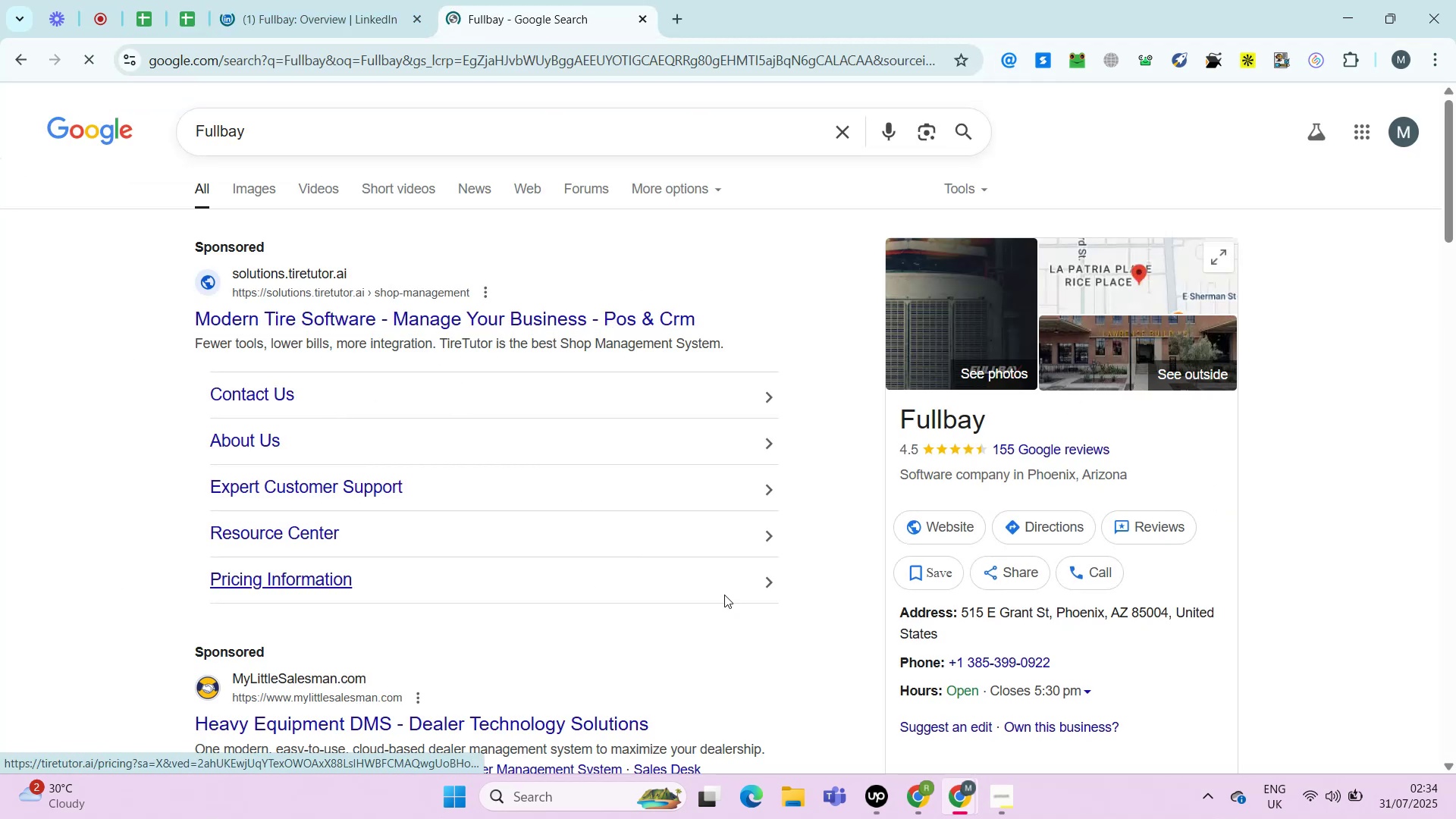 
hold_key(key=ControlLeft, duration=0.97)
left_click([951, 527])
 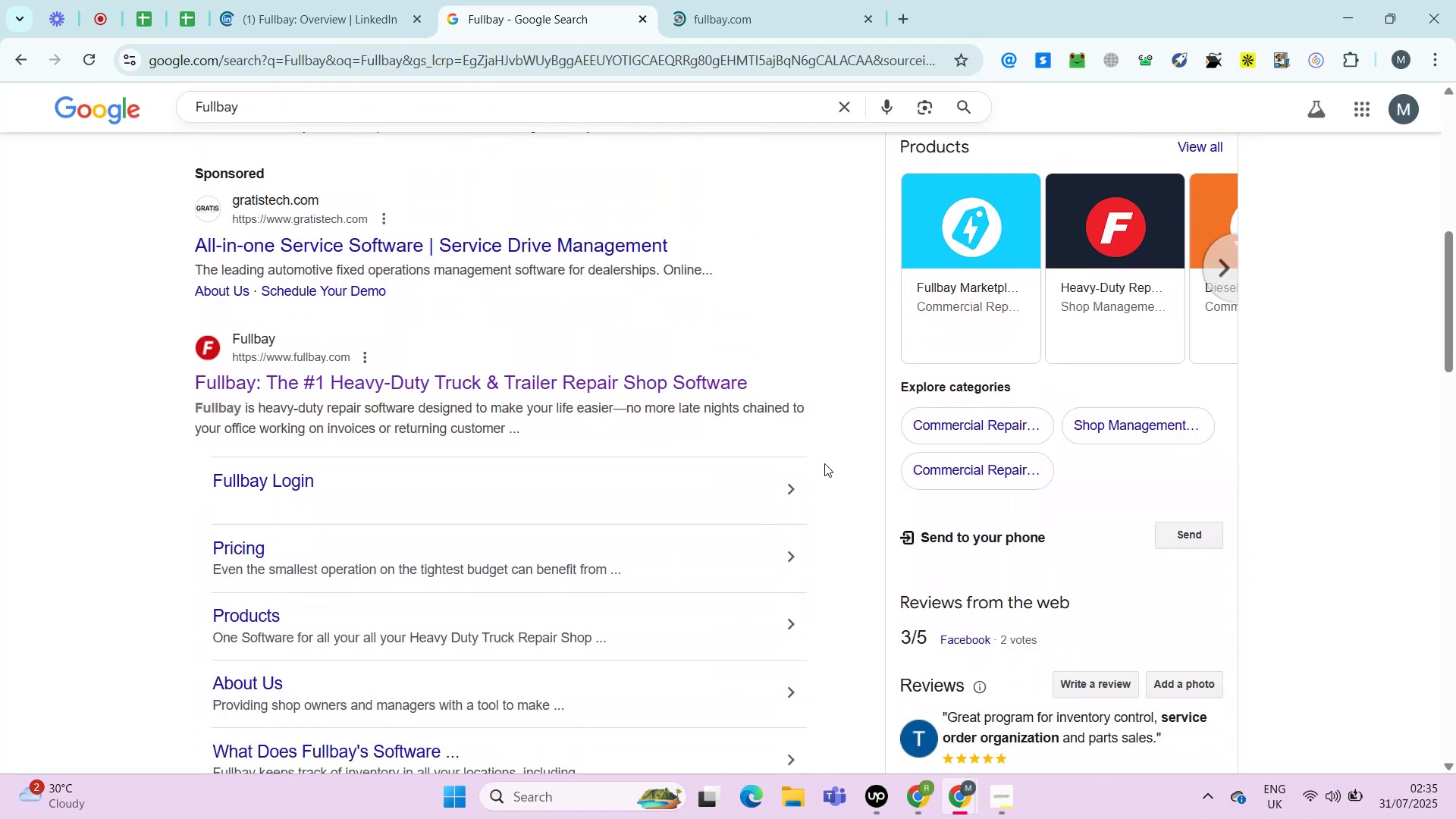 
left_click([300, 0])
 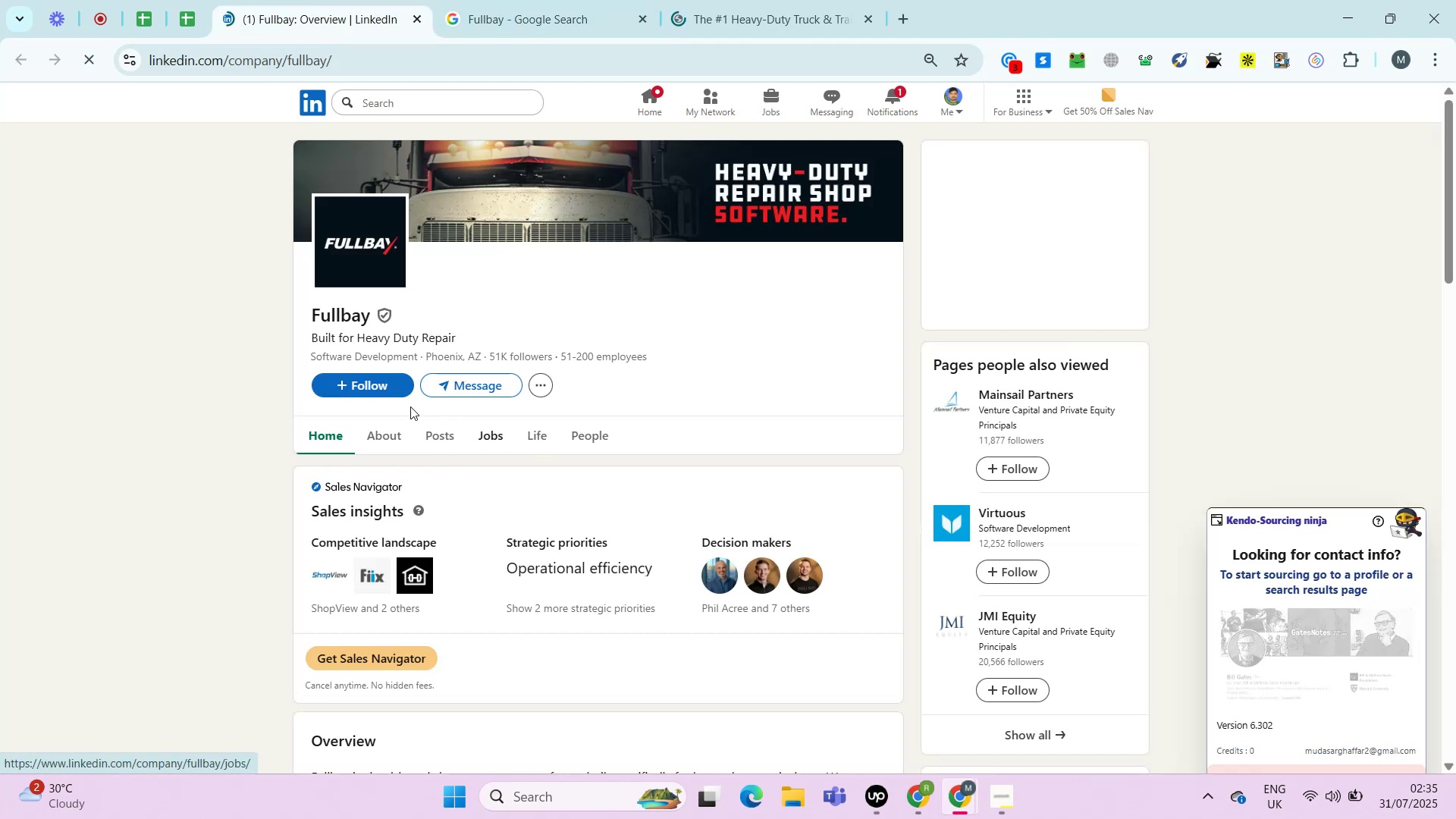 
left_click([374, 435])
 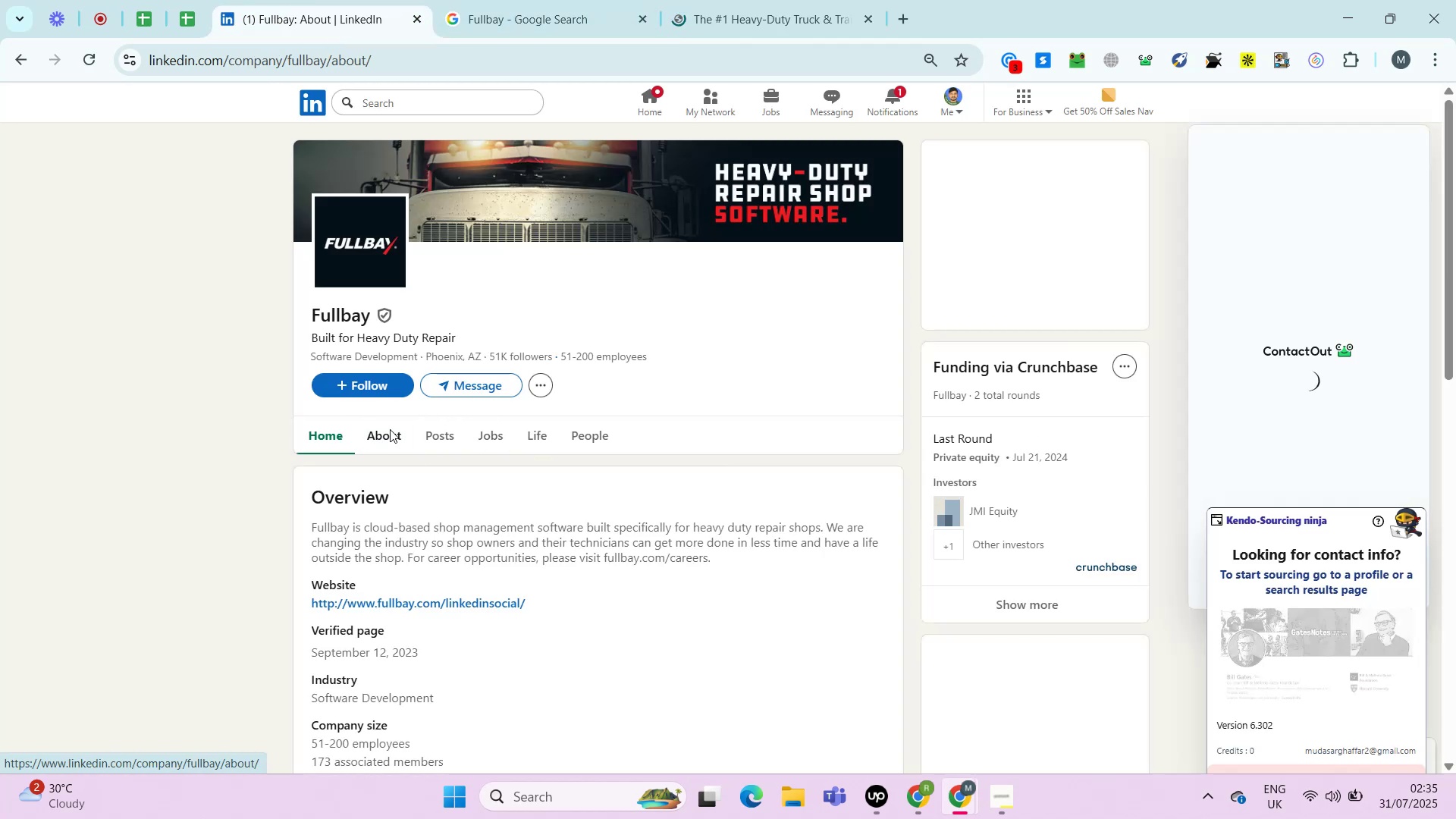 
hold_key(key=ControlLeft, duration=1.53)
 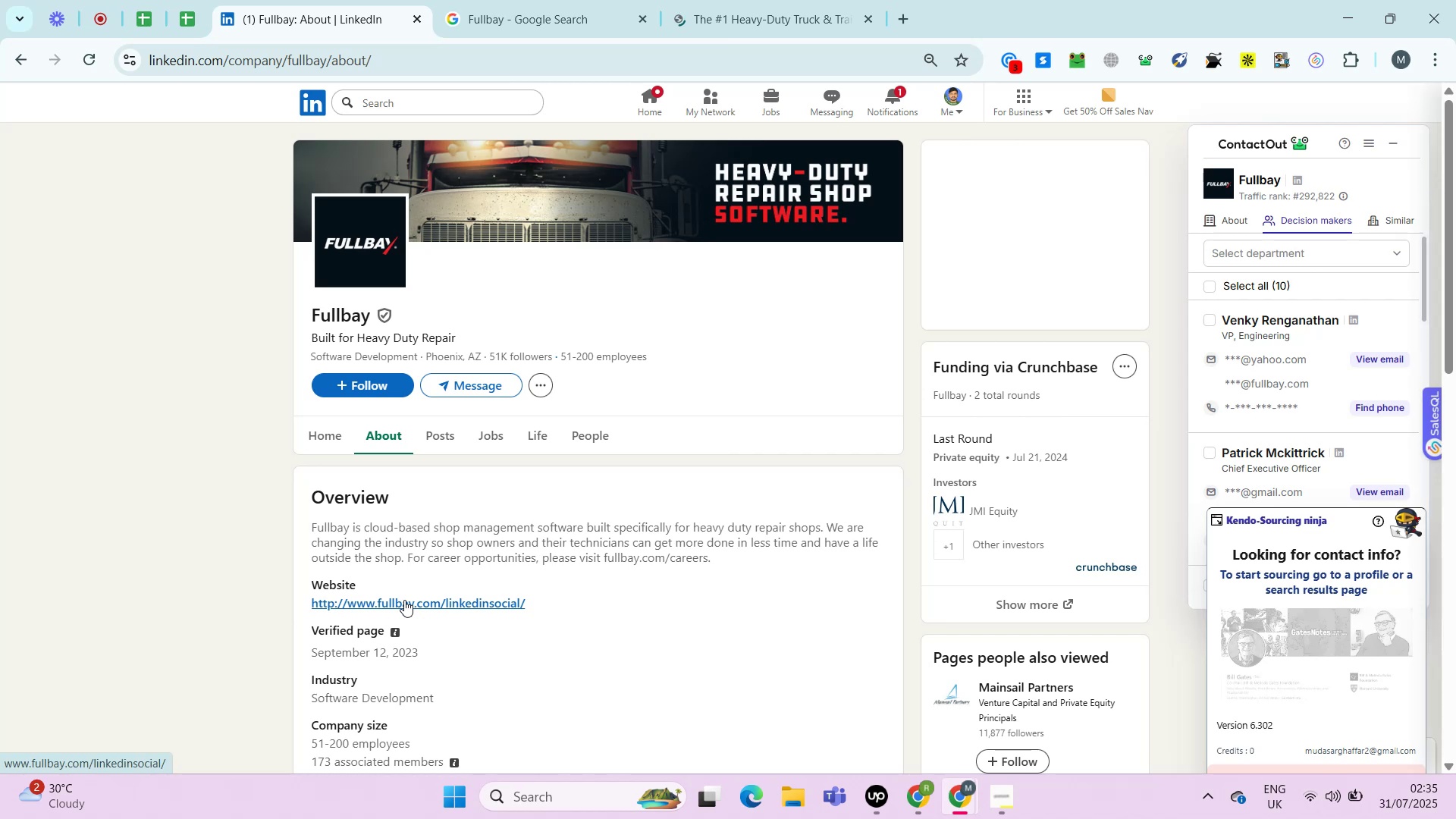 
hold_key(key=ControlLeft, duration=0.82)
left_click([404, 600])
 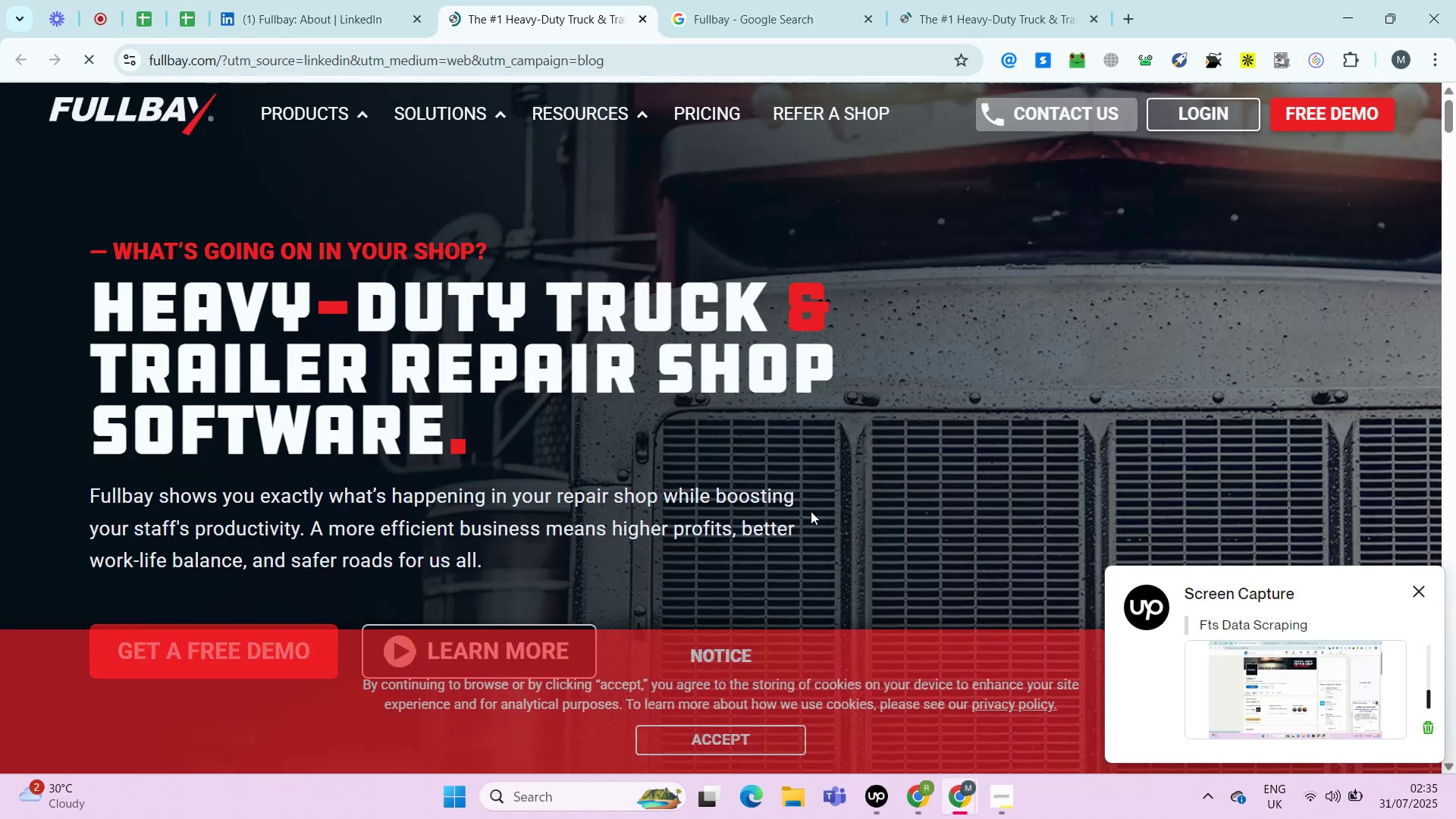 
wait(5.01)
 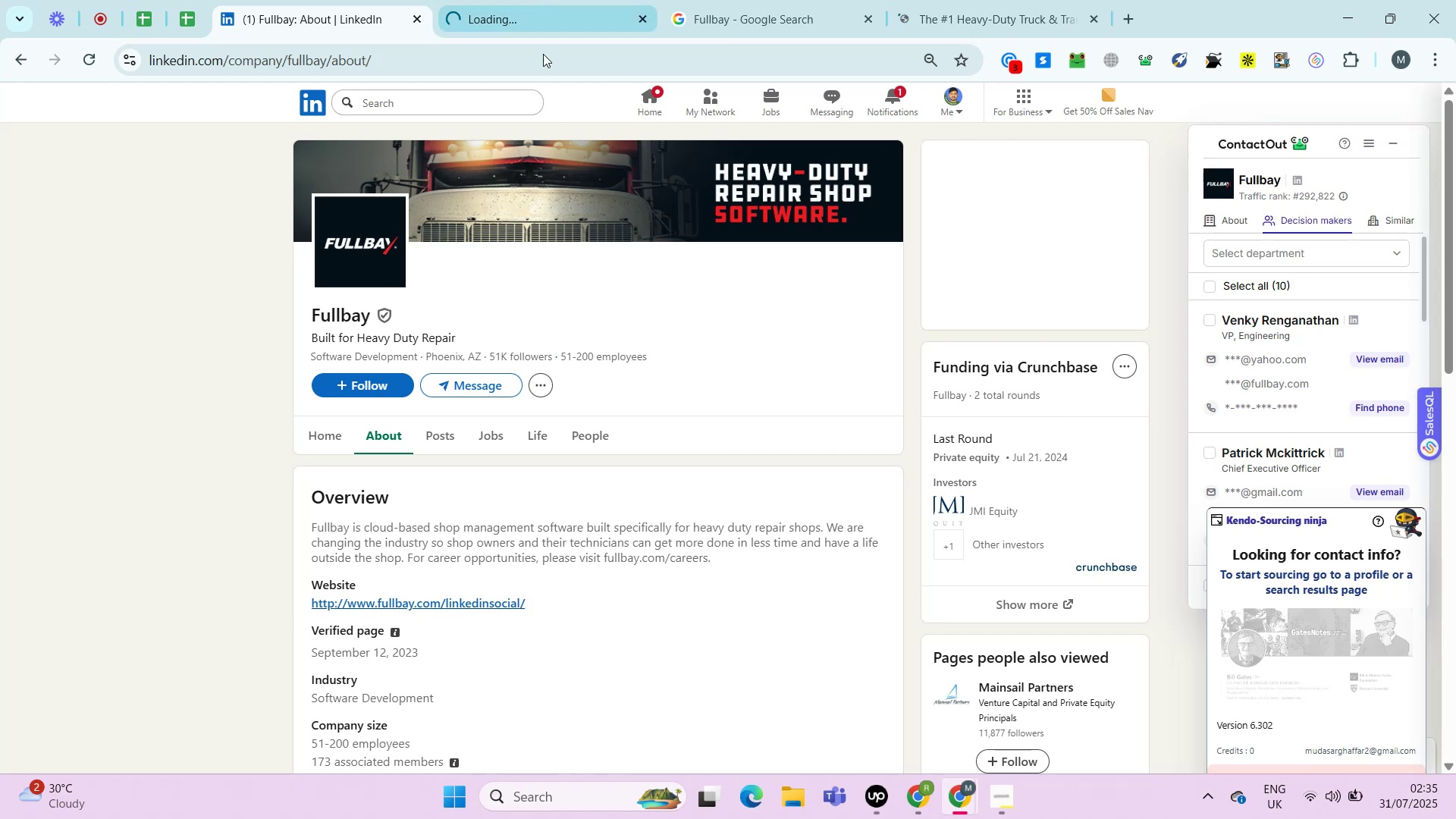 
left_click([750, 746])
 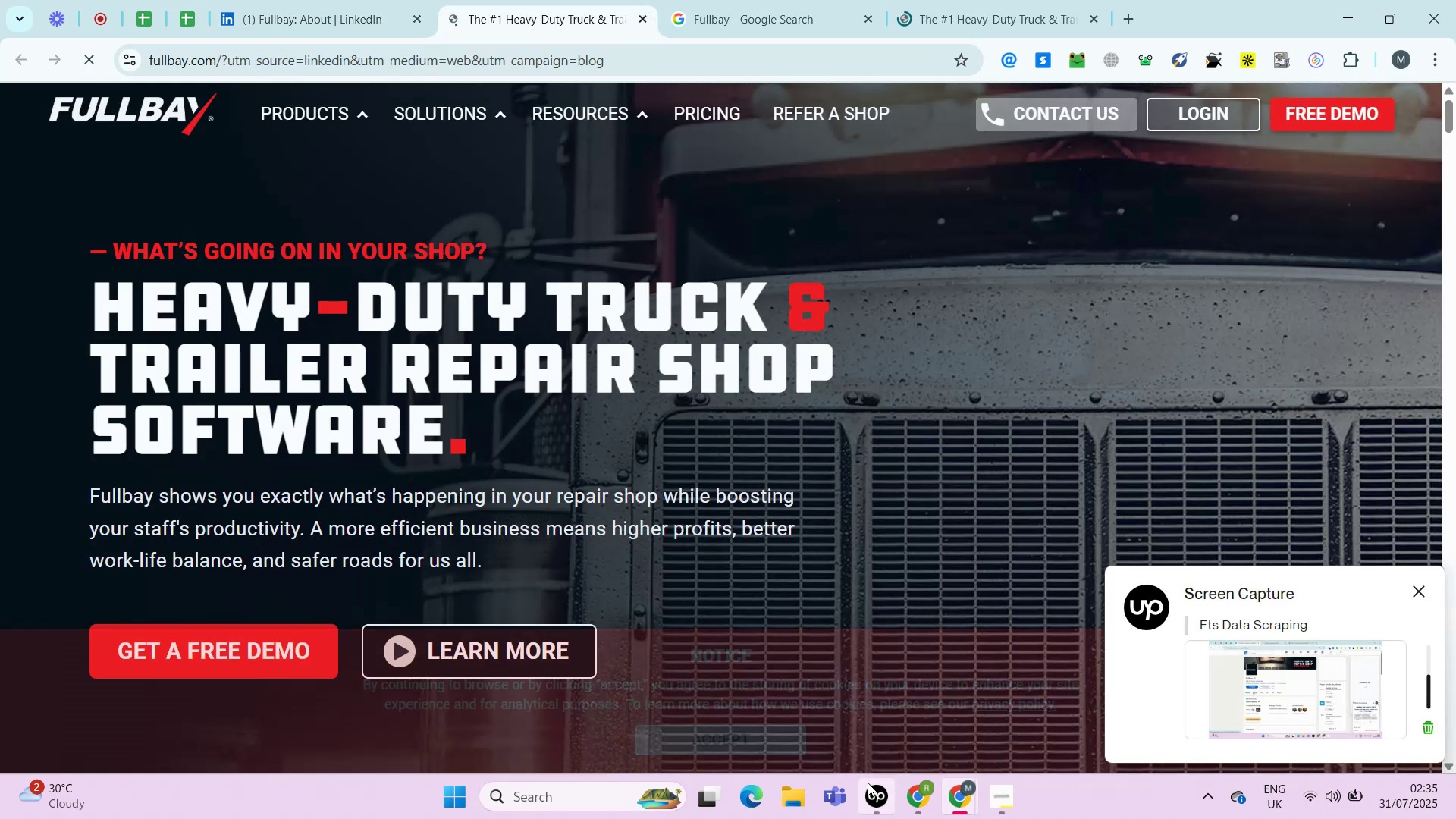 
left_click([877, 790])
 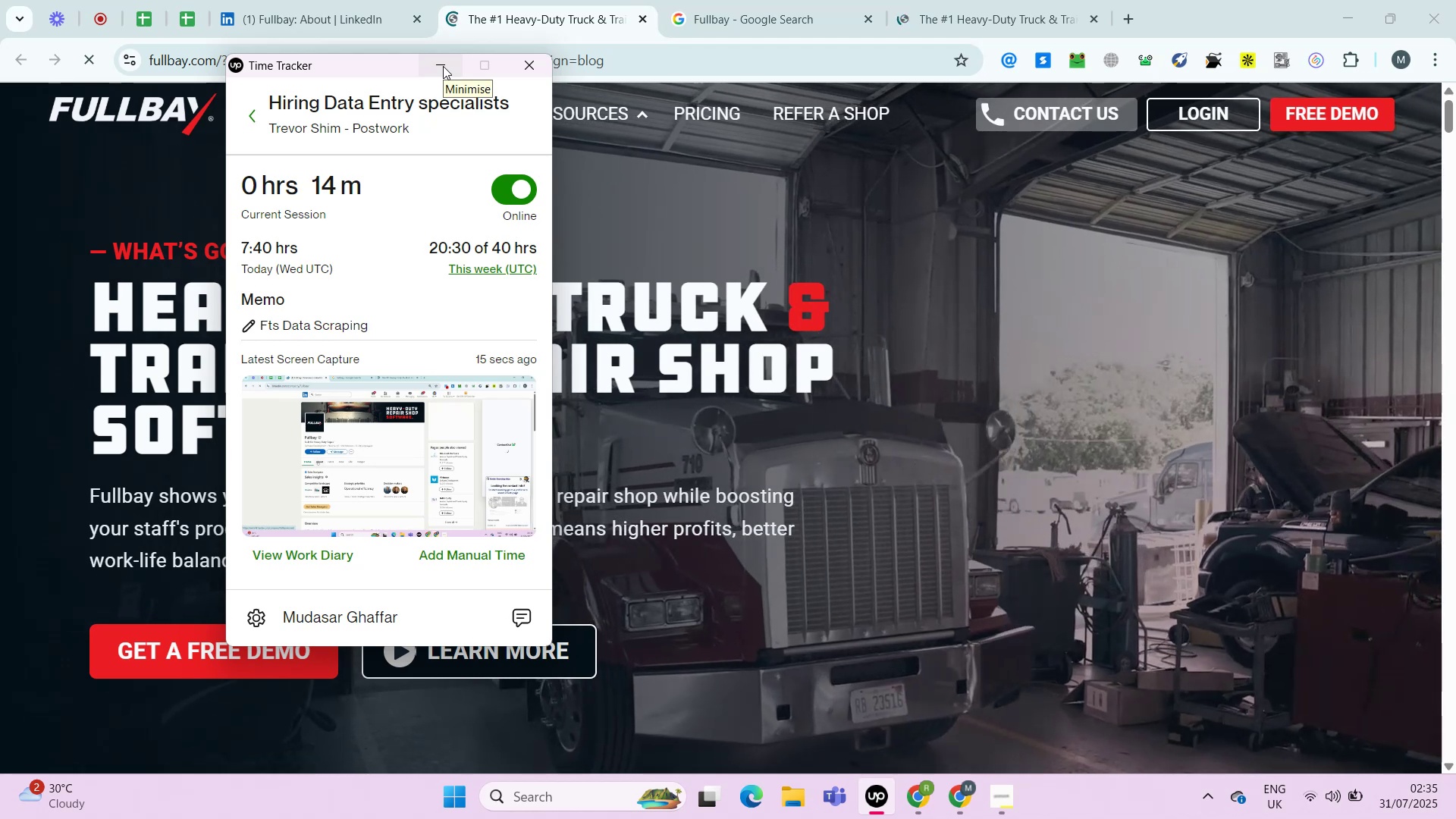 
wait(9.21)
 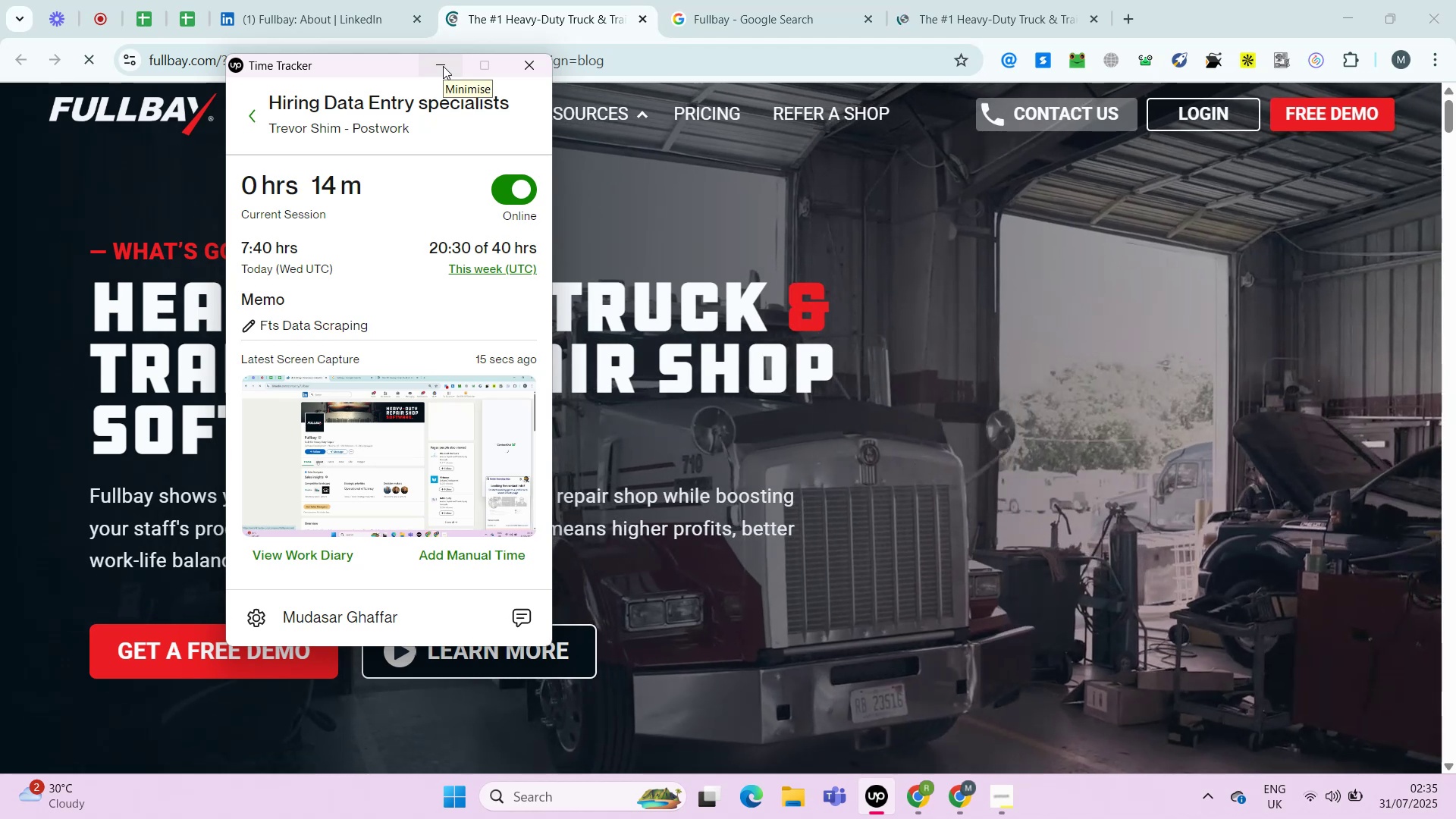 
scroll: coordinate [658, 282], scroll_direction: down, amount: 17.0
 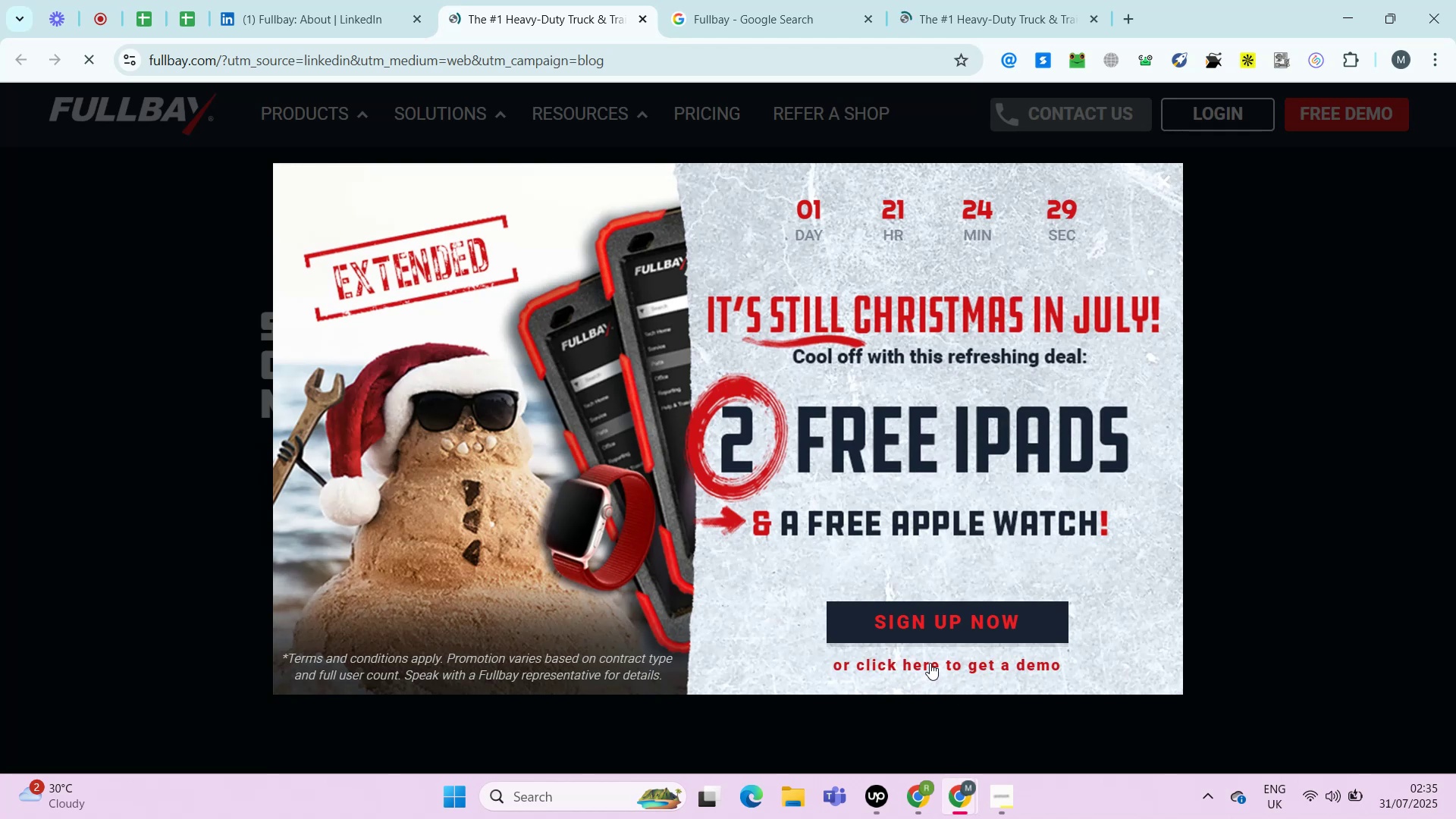 
left_click([522, 0])
 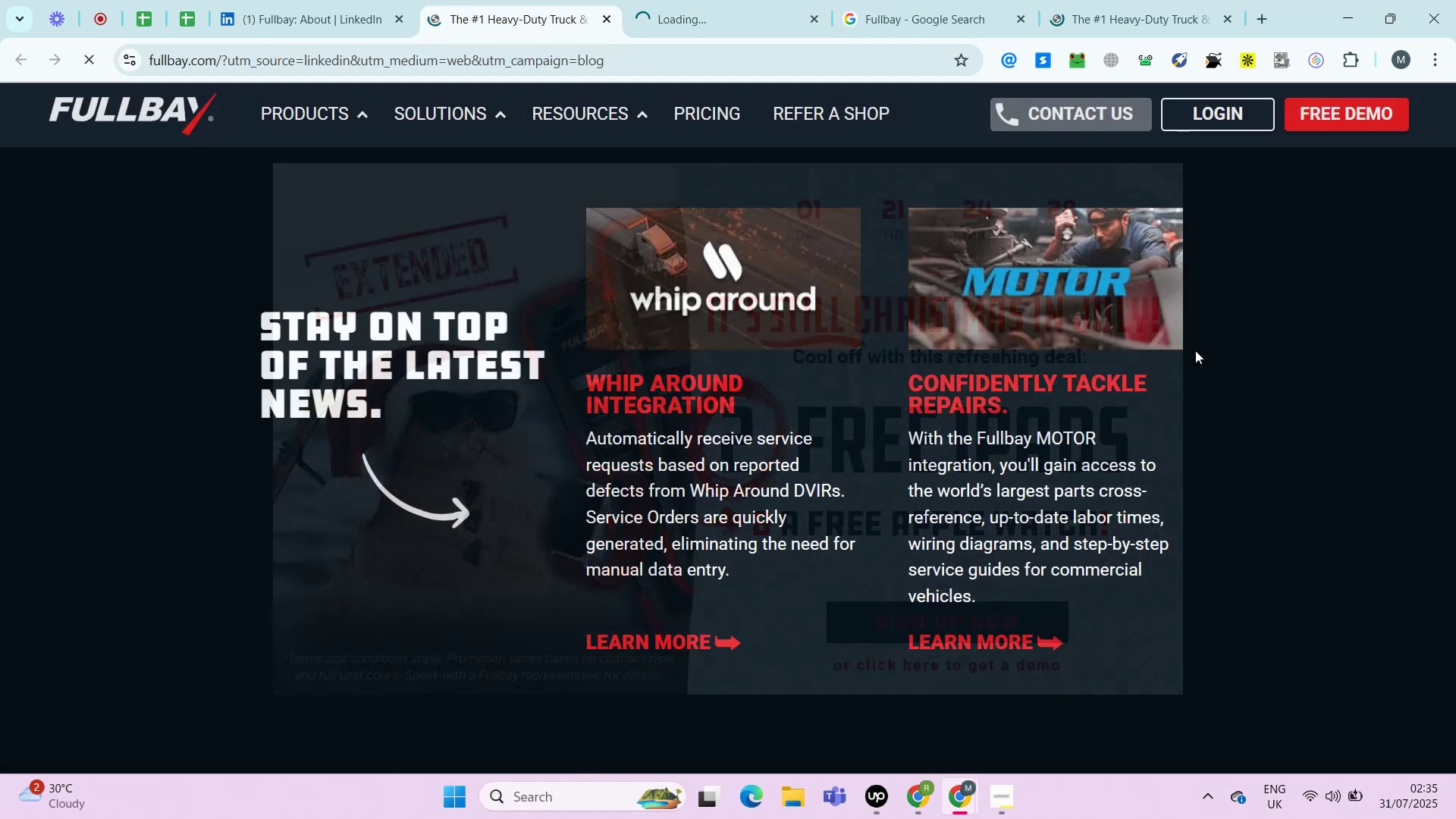 
left_click([1279, 287])
 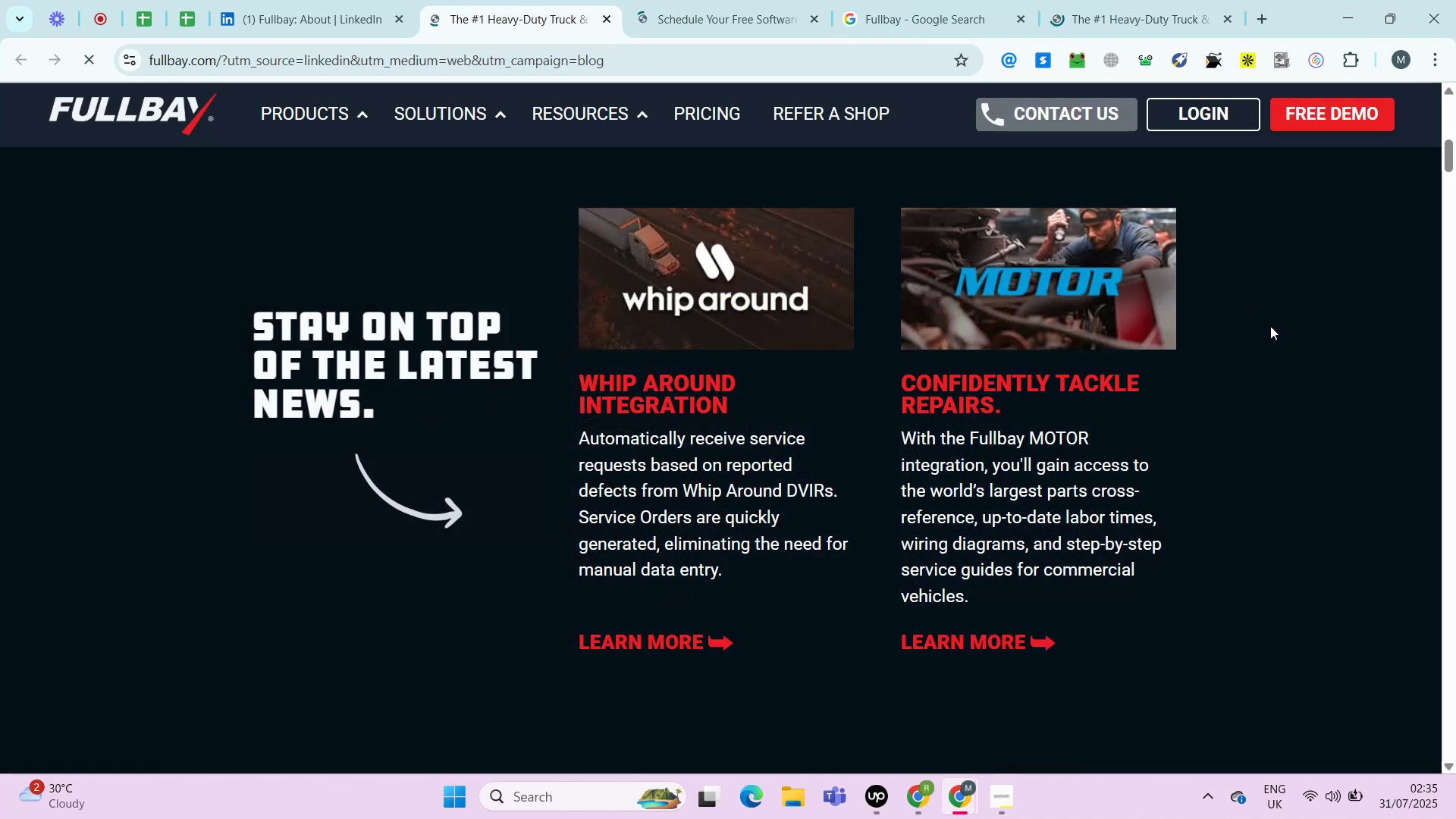 
scroll: coordinate [1015, 494], scroll_direction: down, amount: 12.0
 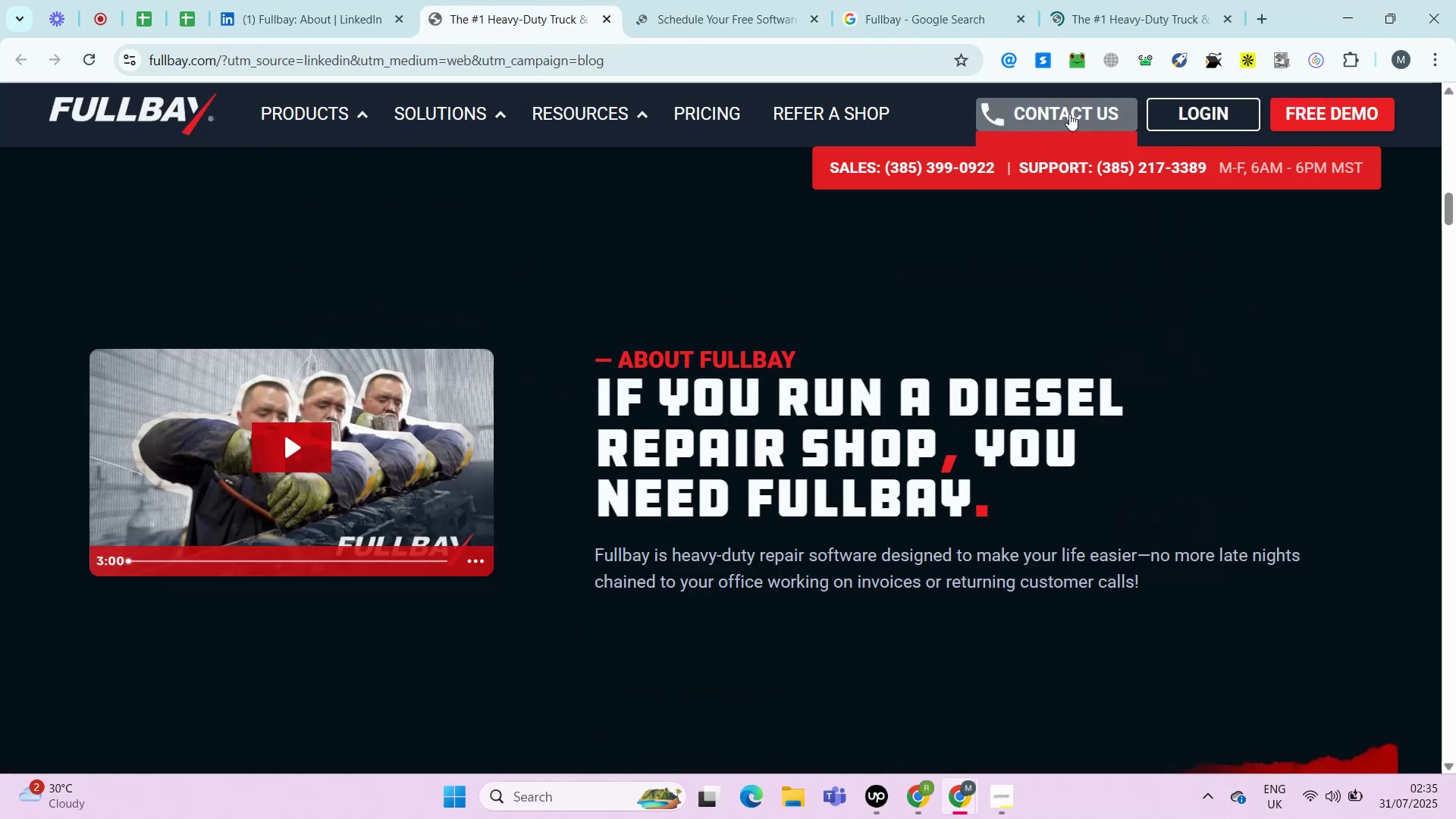 
right_click([1063, 105])
 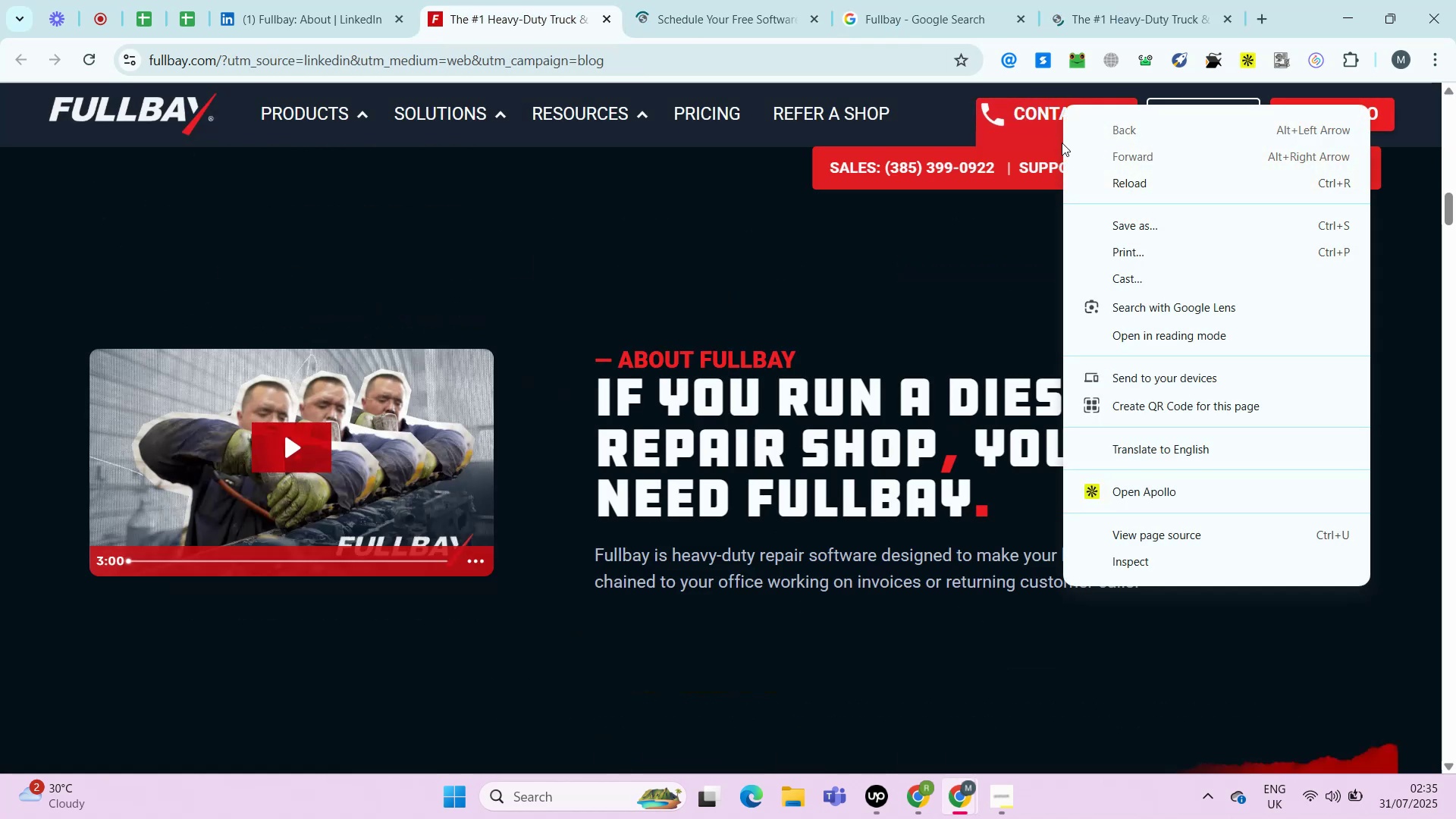 
left_click([1037, 118])
 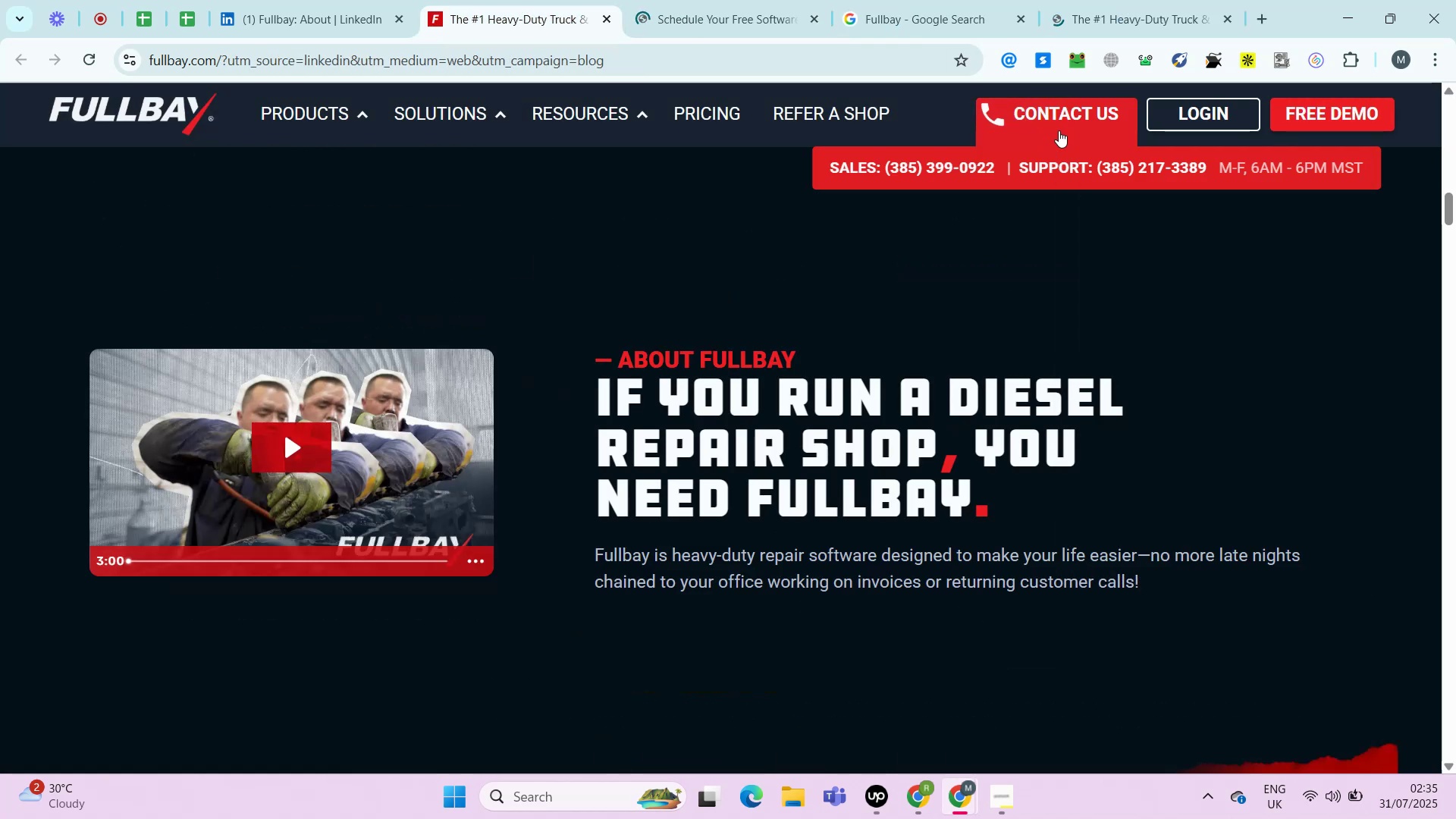 
left_click([1049, 119])
 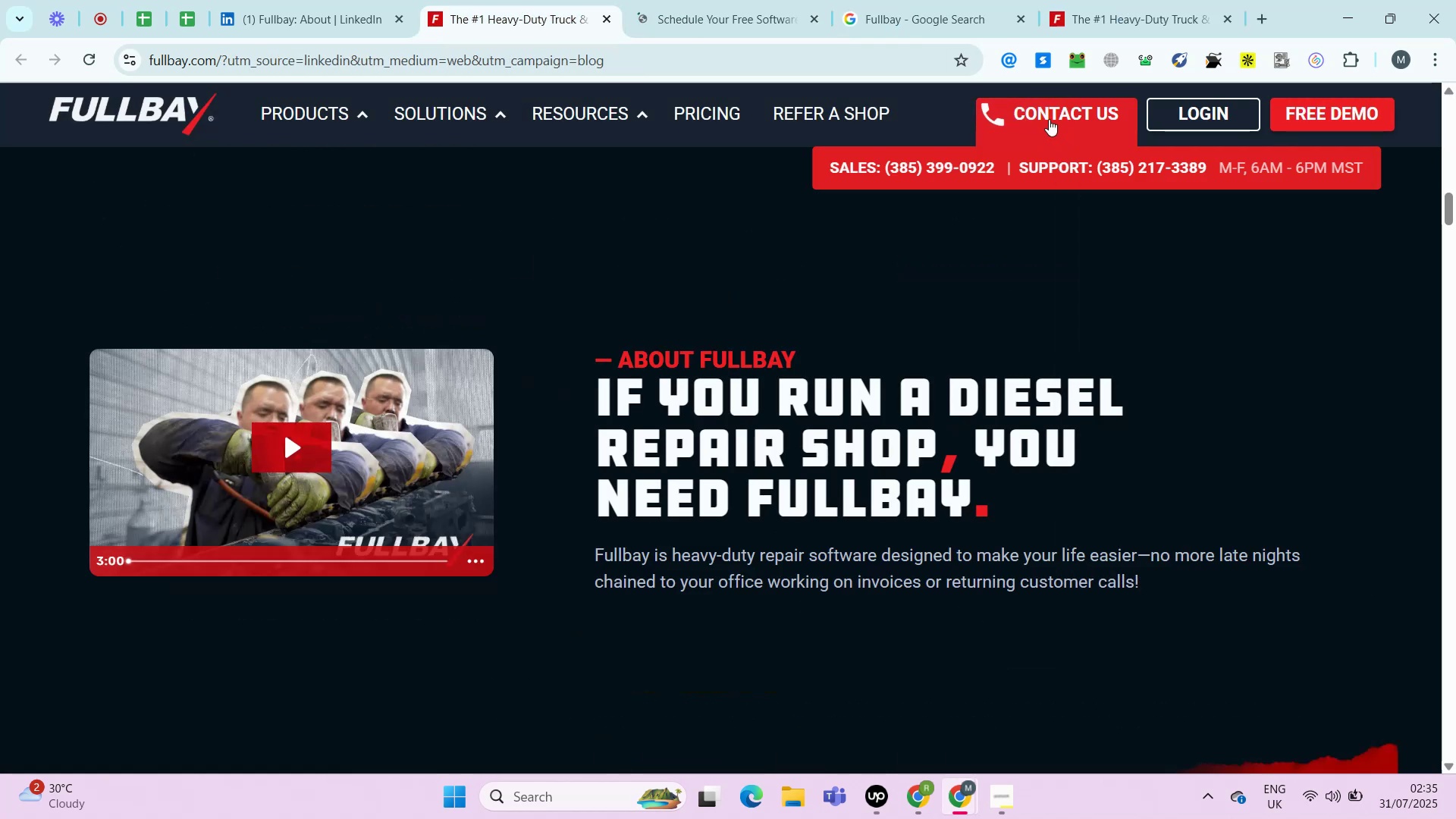 
double_click([1047, 119])
 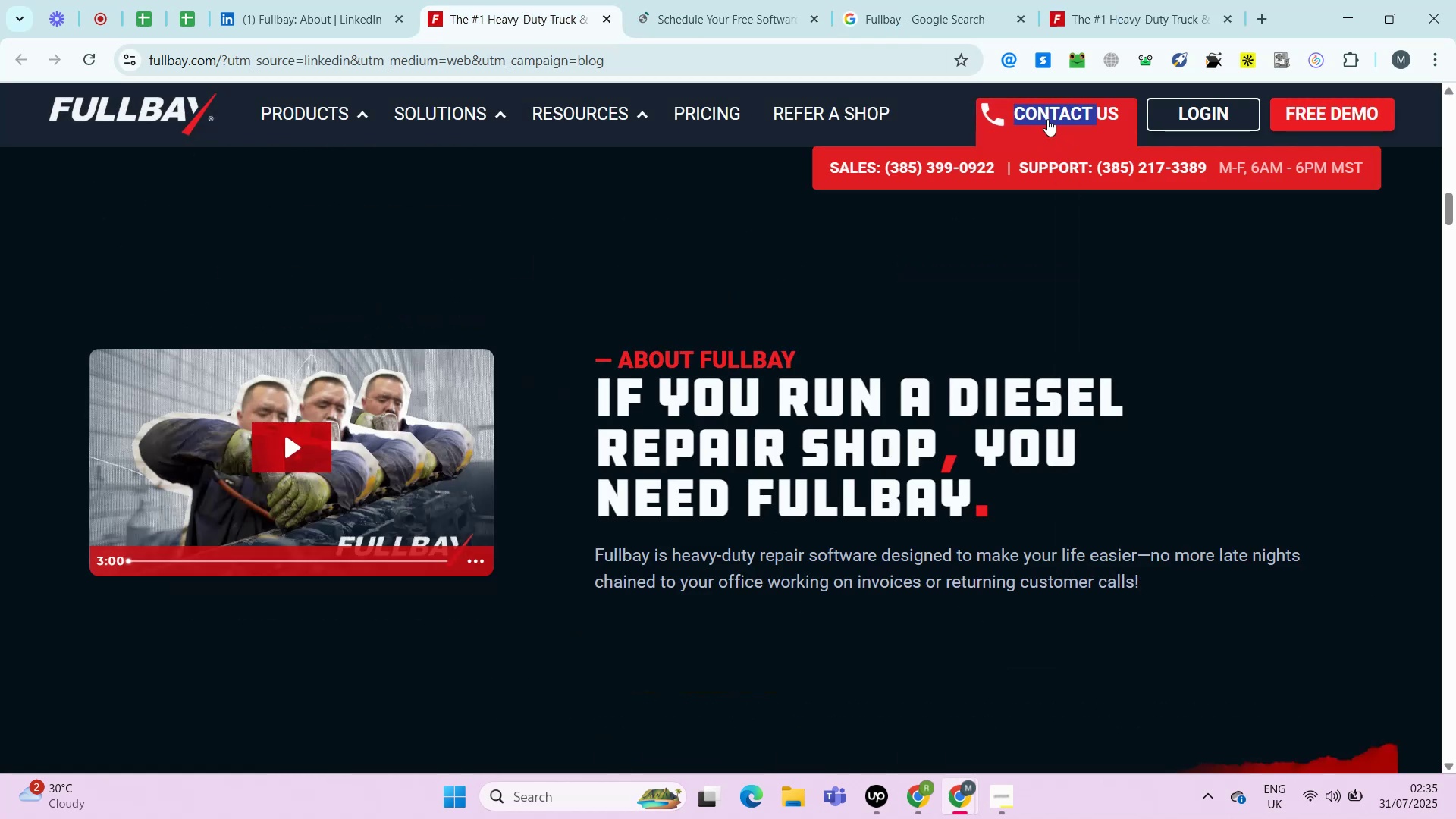 
triple_click([1047, 119])
 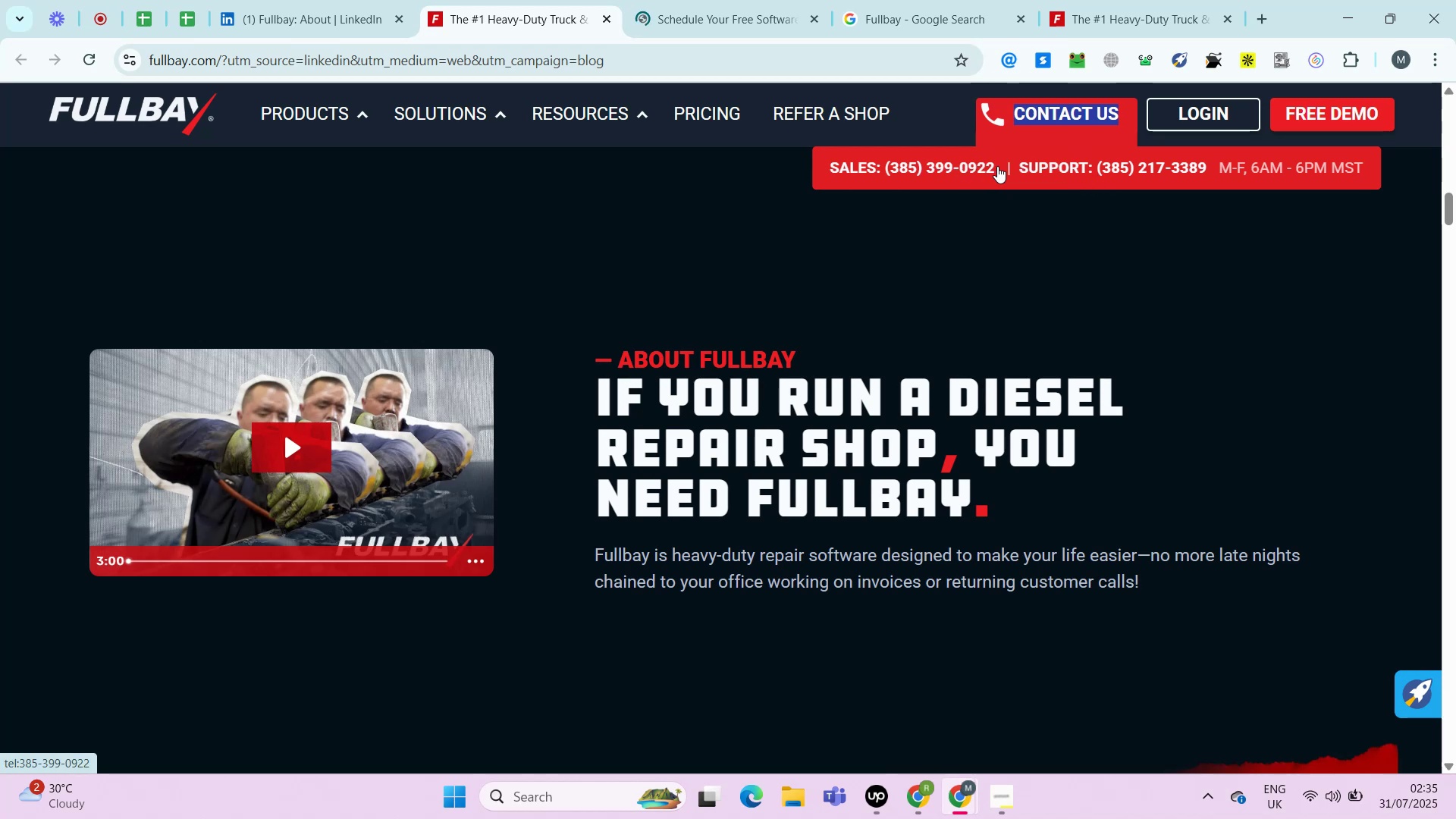 
left_click_drag(start_coordinate=[994, 167], to_coordinate=[884, 171])
 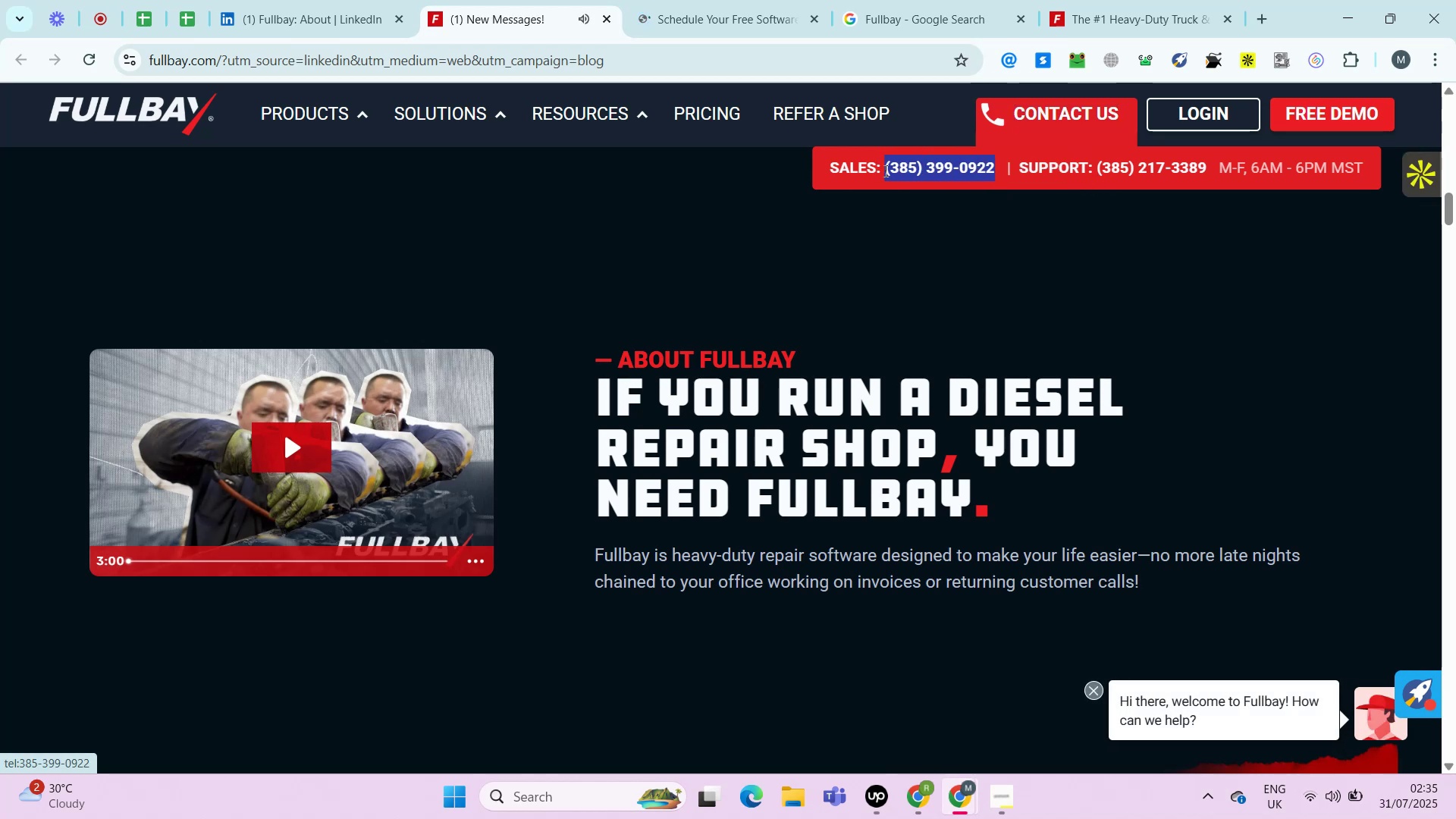 
key(Control+C)
 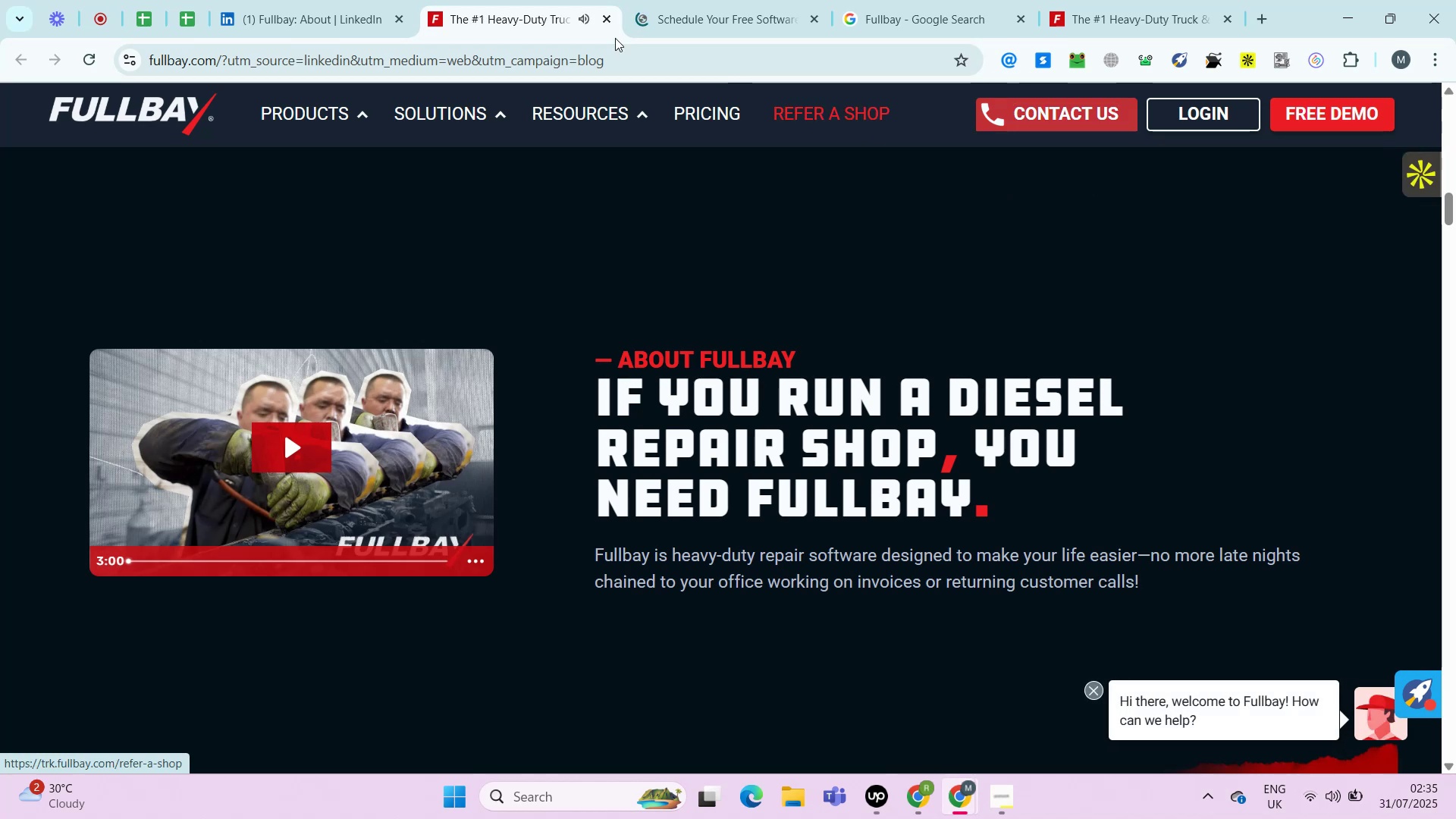 
key(Control+C)
 